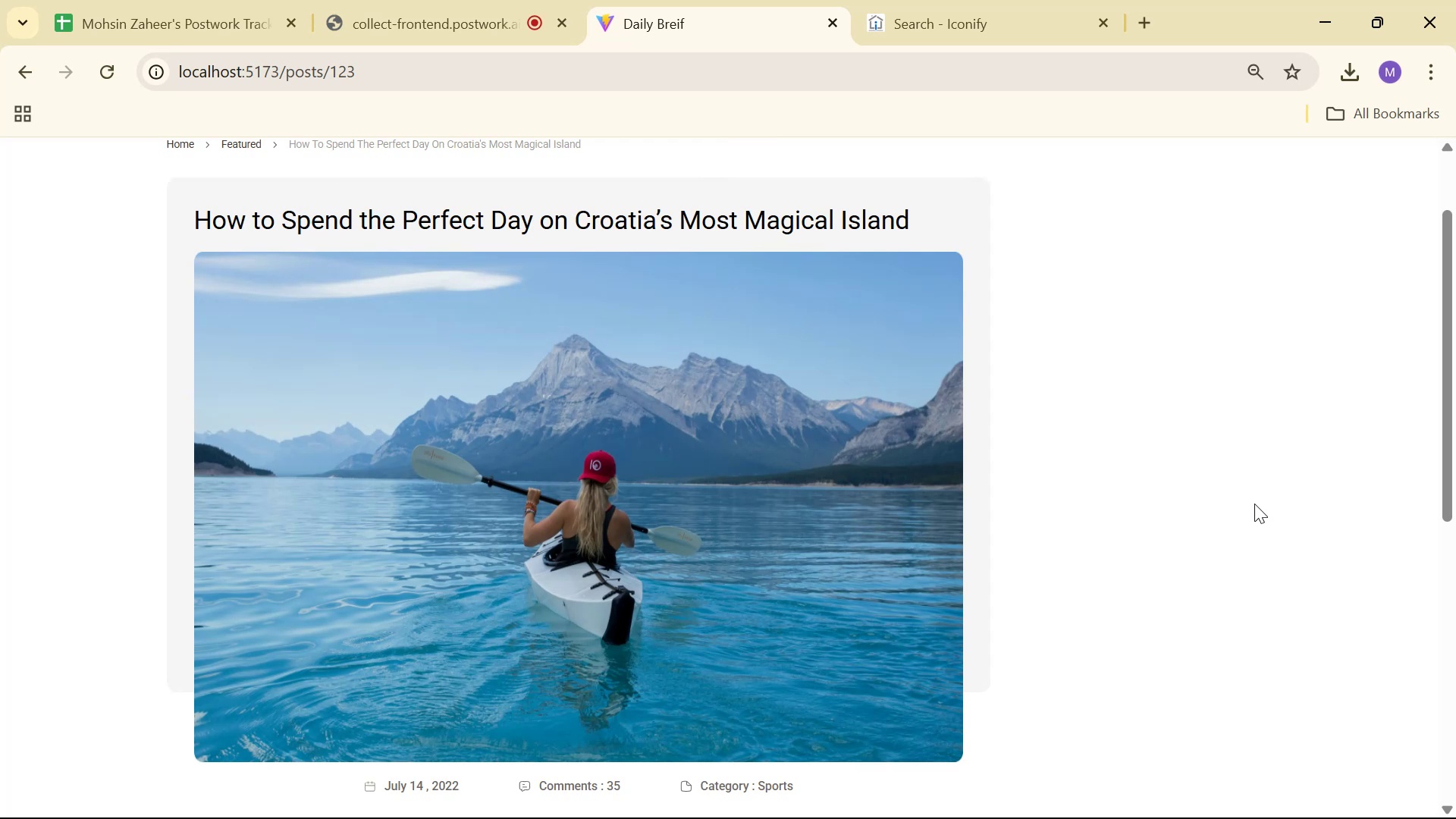 
scroll: coordinate [1175, 322], scroll_direction: down, amount: 5.0
 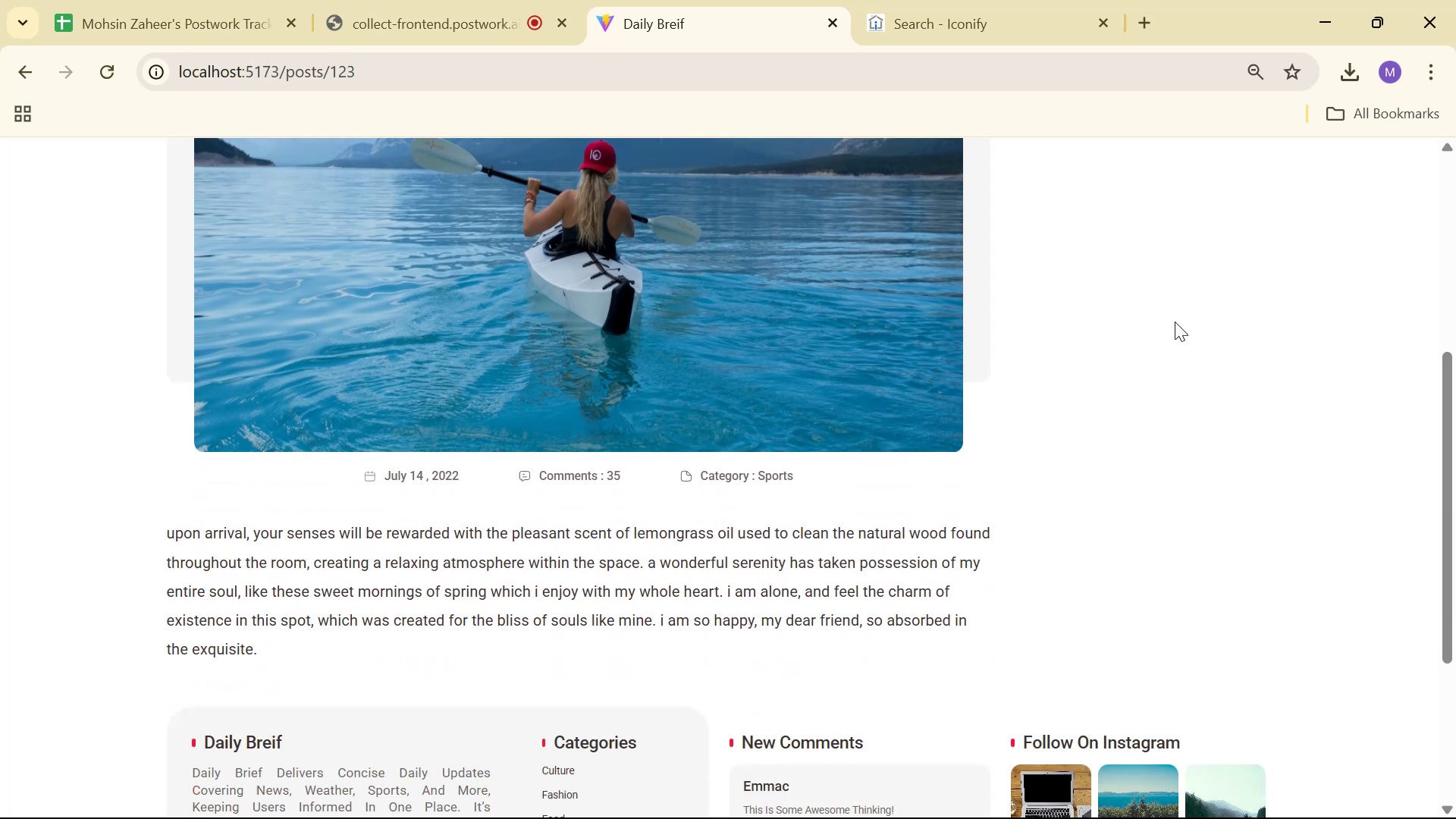 
key(Alt+Tab)
 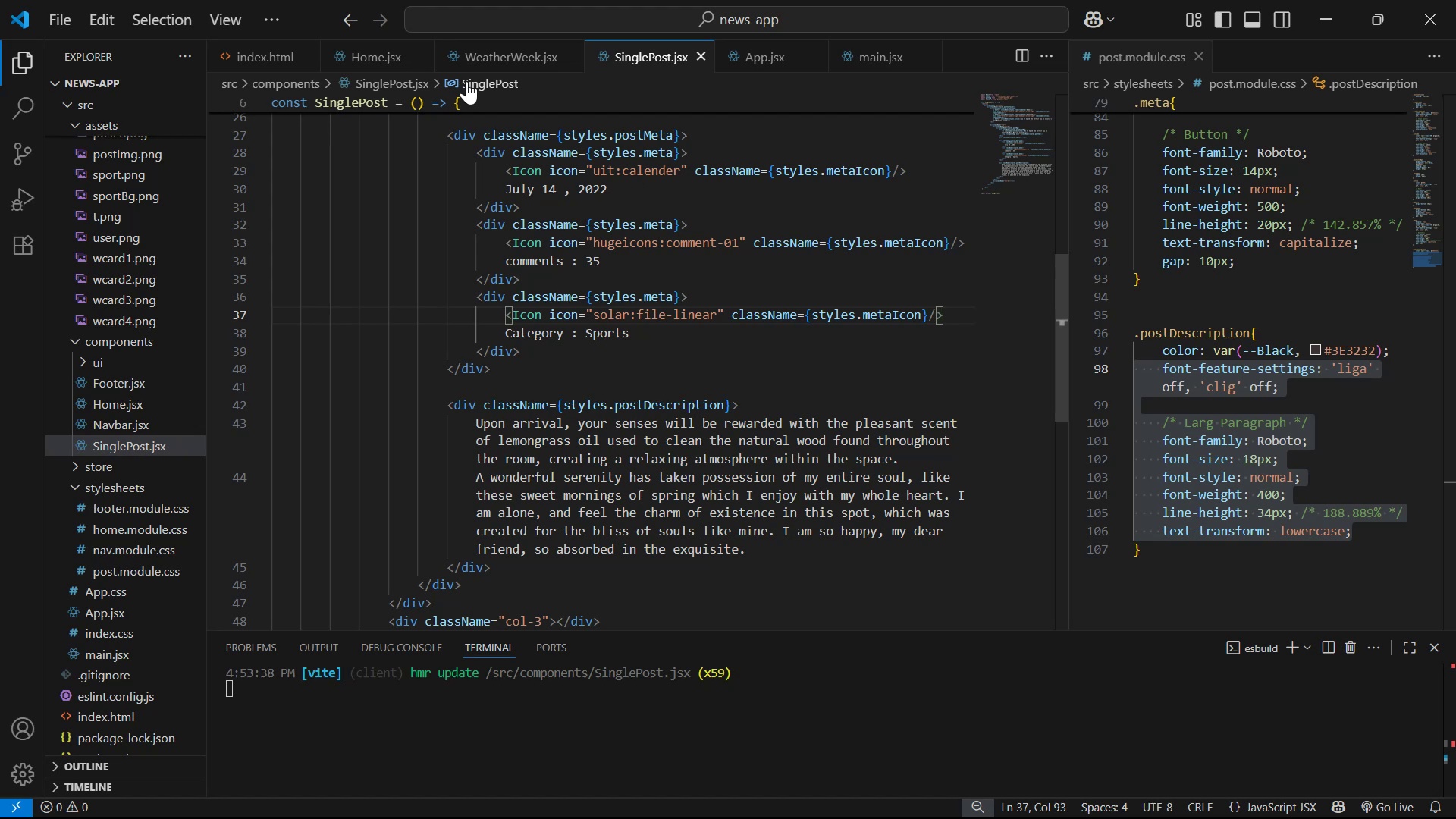 
wait(6.25)
 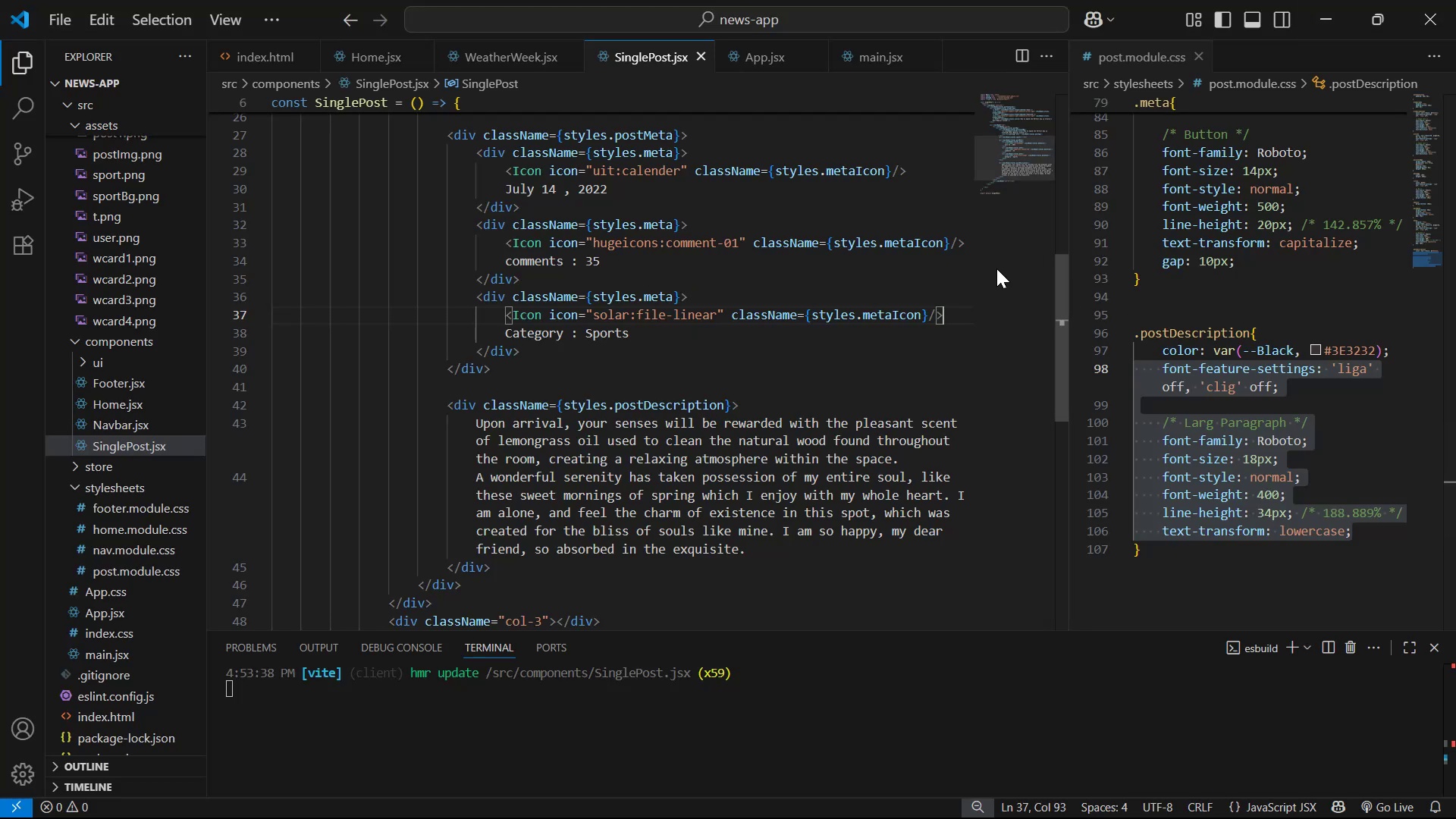 
left_click([496, 53])
 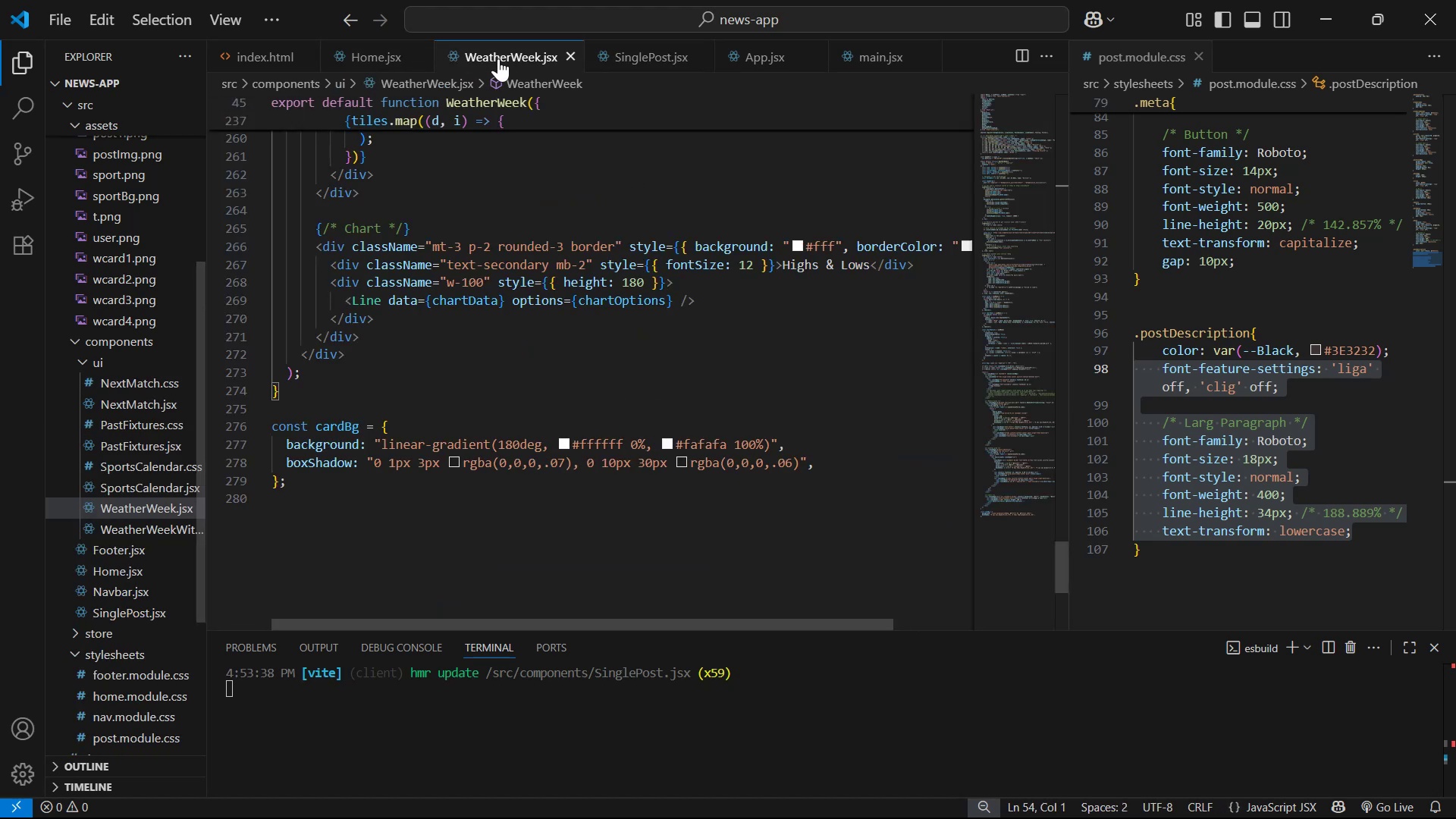 
scroll: coordinate [825, 322], scroll_direction: up, amount: 8.0
 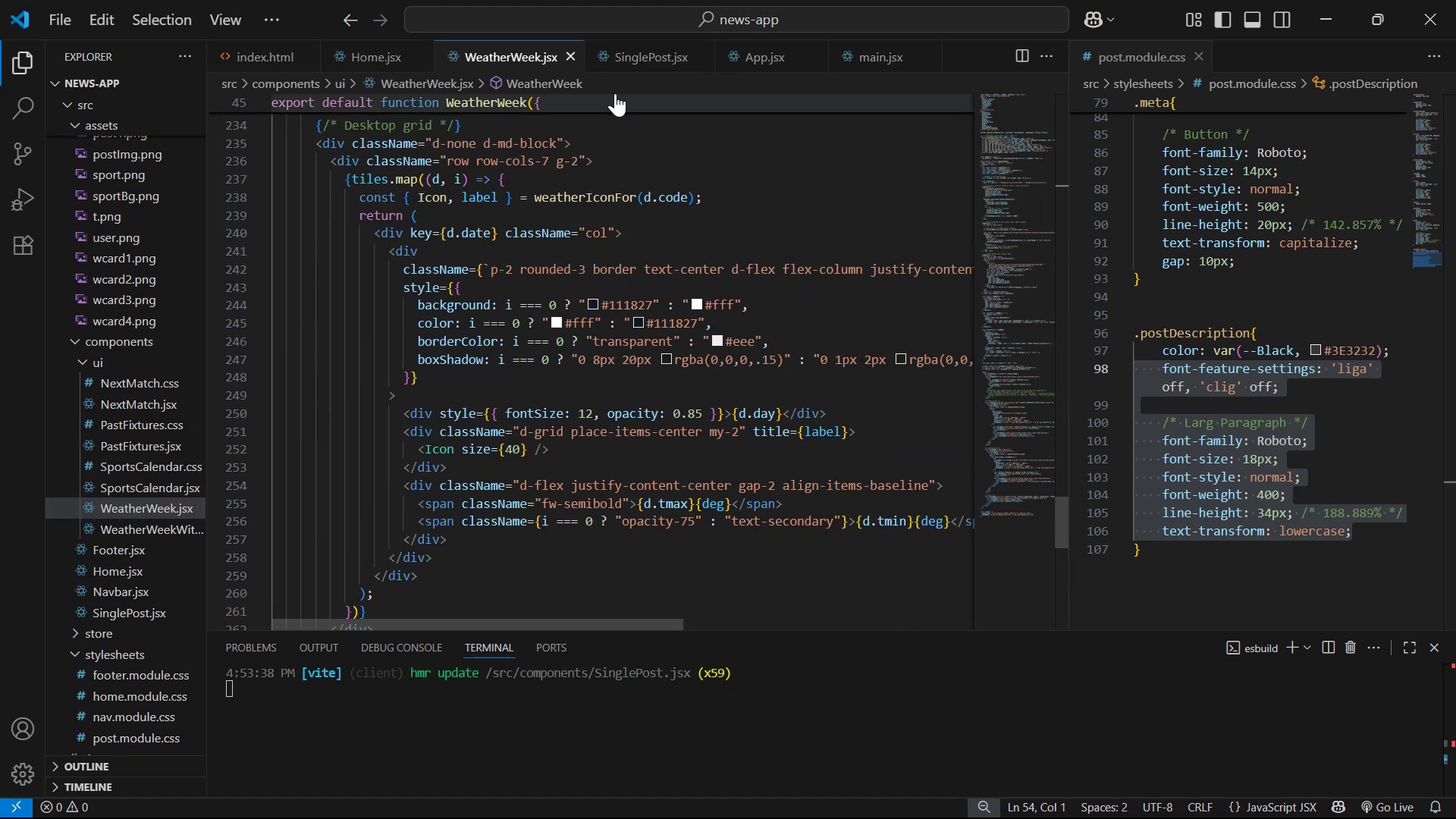 
left_click([570, 58])
 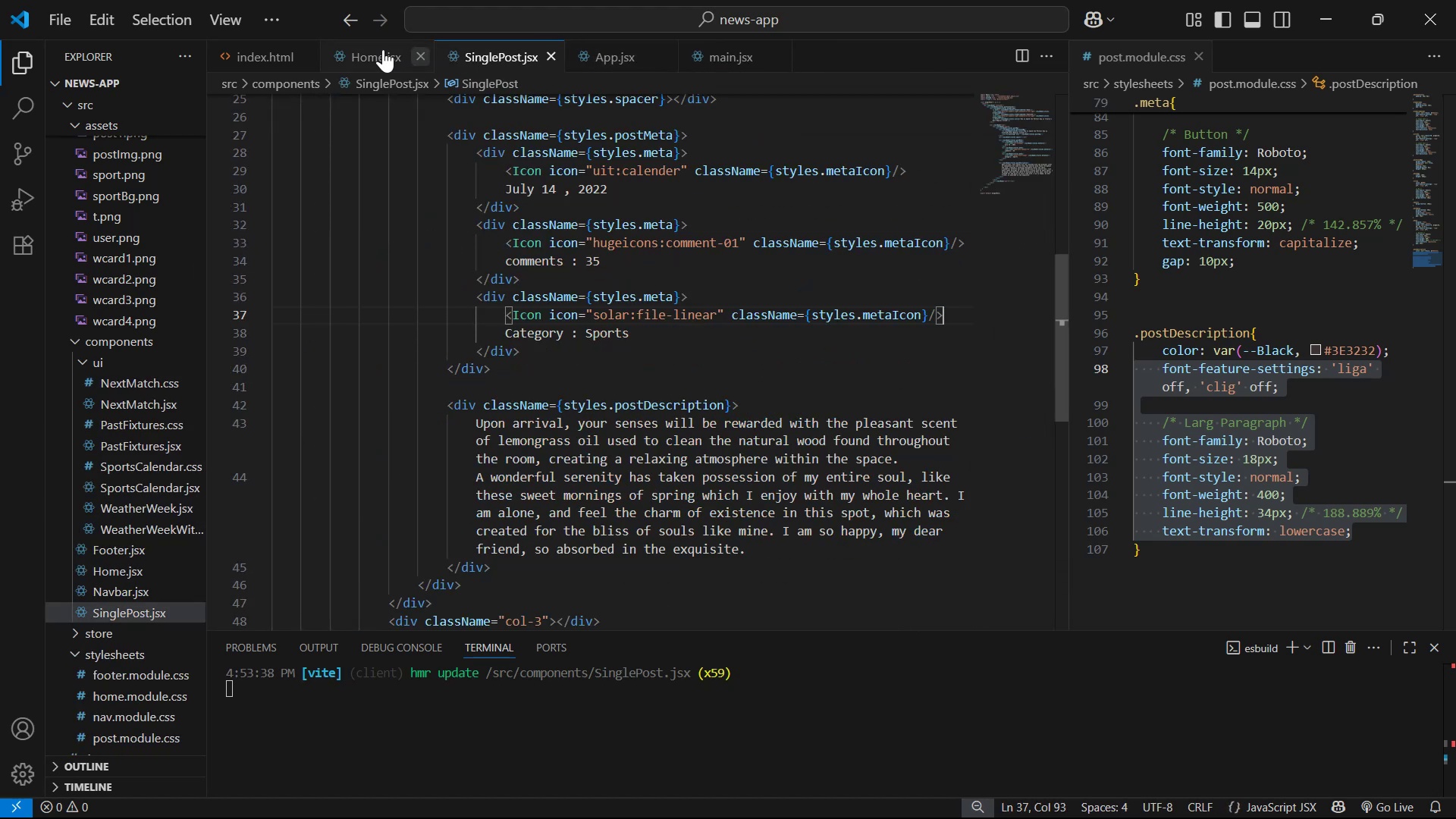 
left_click([380, 49])
 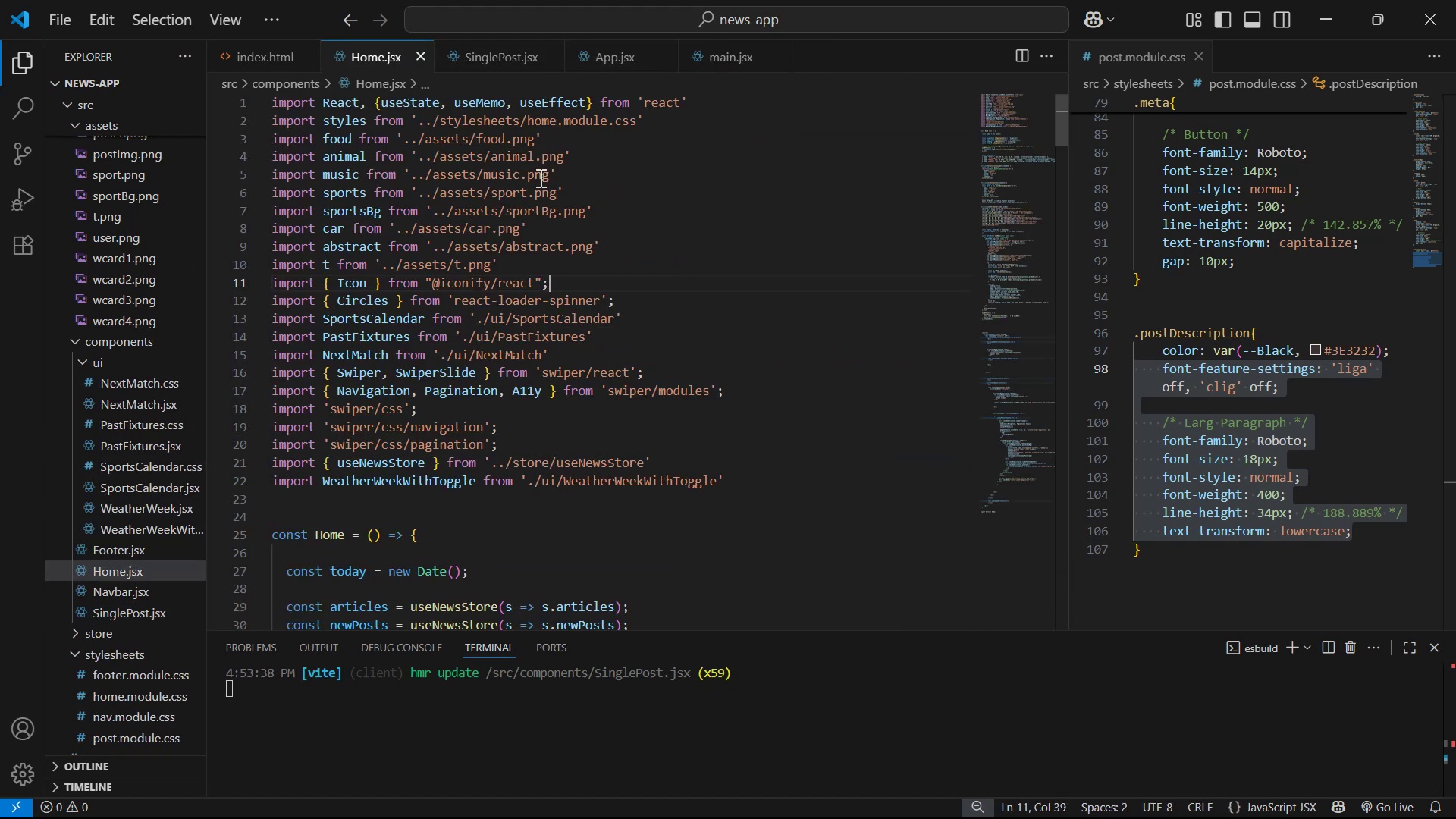 
scroll: coordinate [713, 258], scroll_direction: down, amount: 50.0
 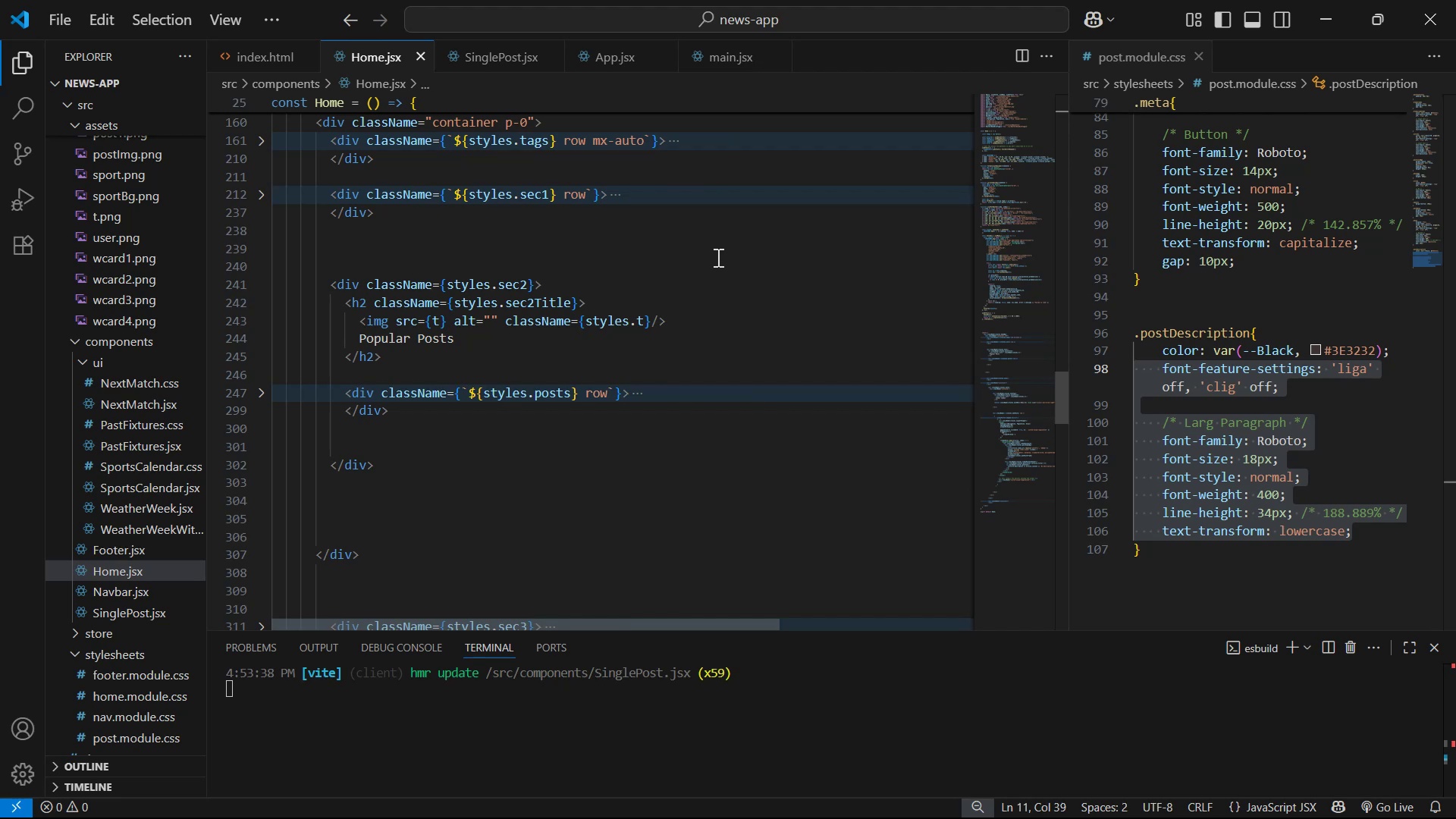 
scroll: coordinate [717, 257], scroll_direction: up, amount: 1.0
 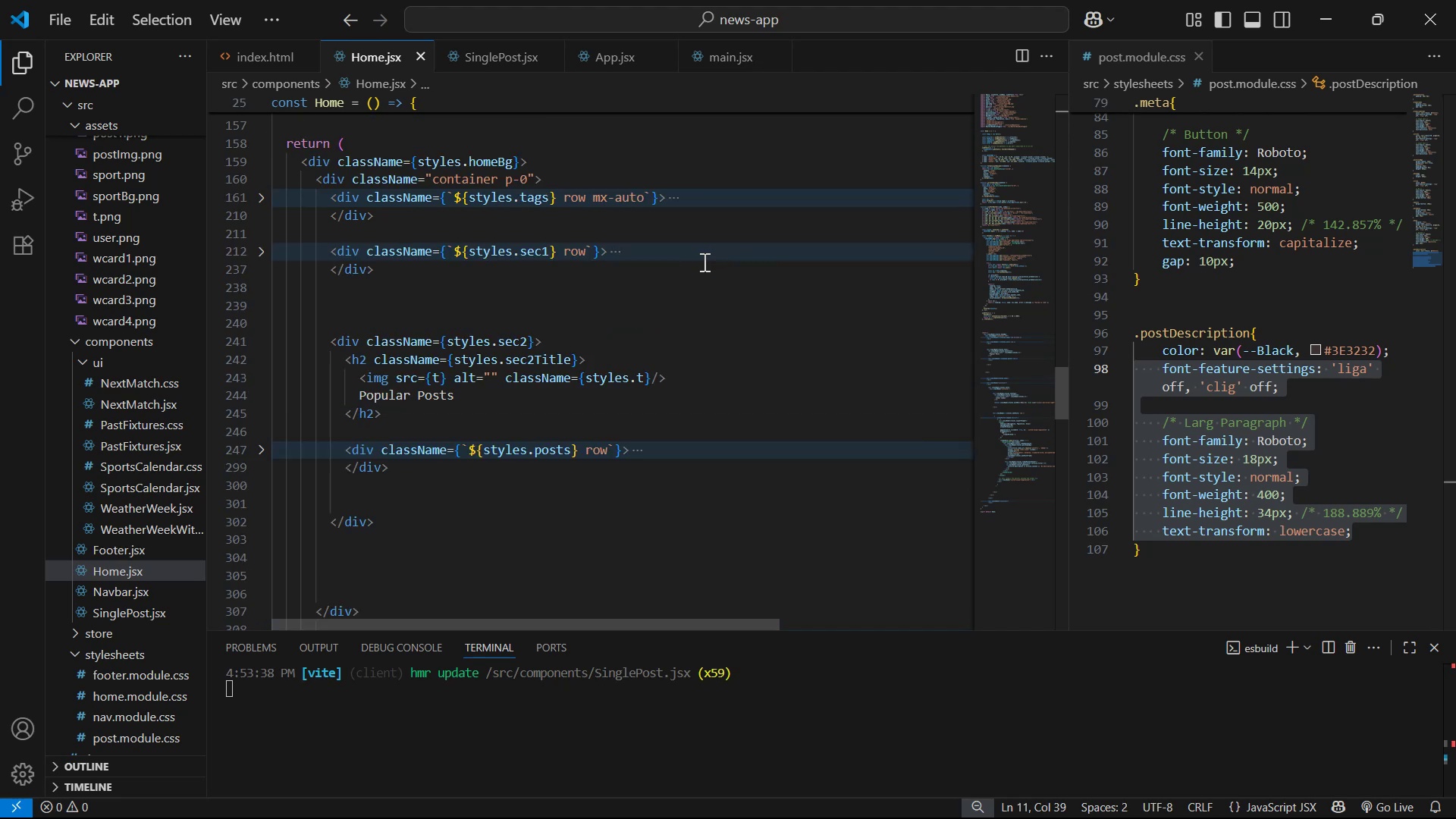 
key(Alt+Tab)
 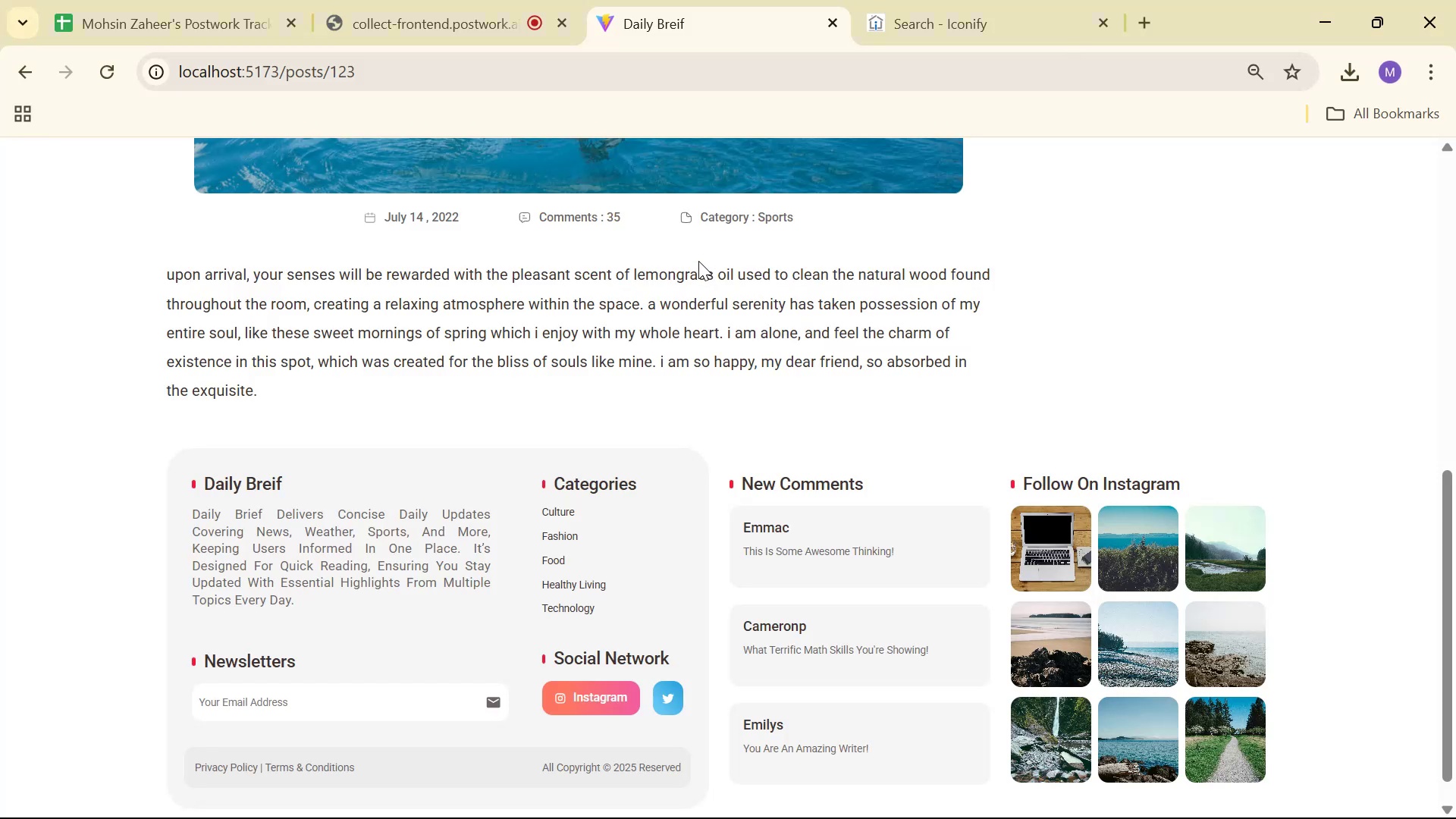 
scroll: coordinate [903, 293], scroll_direction: up, amount: 16.0
 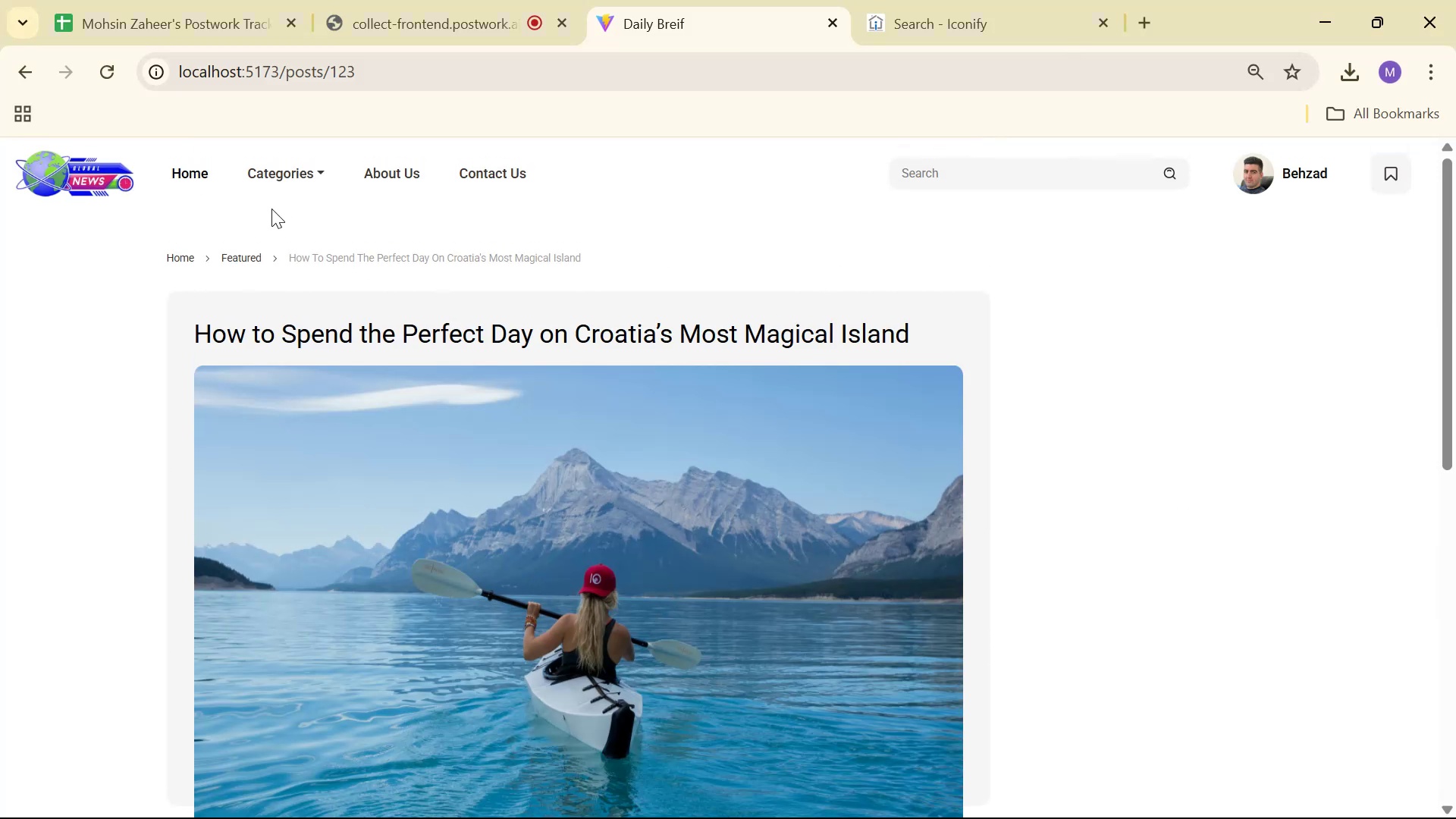 
left_click([180, 180])
 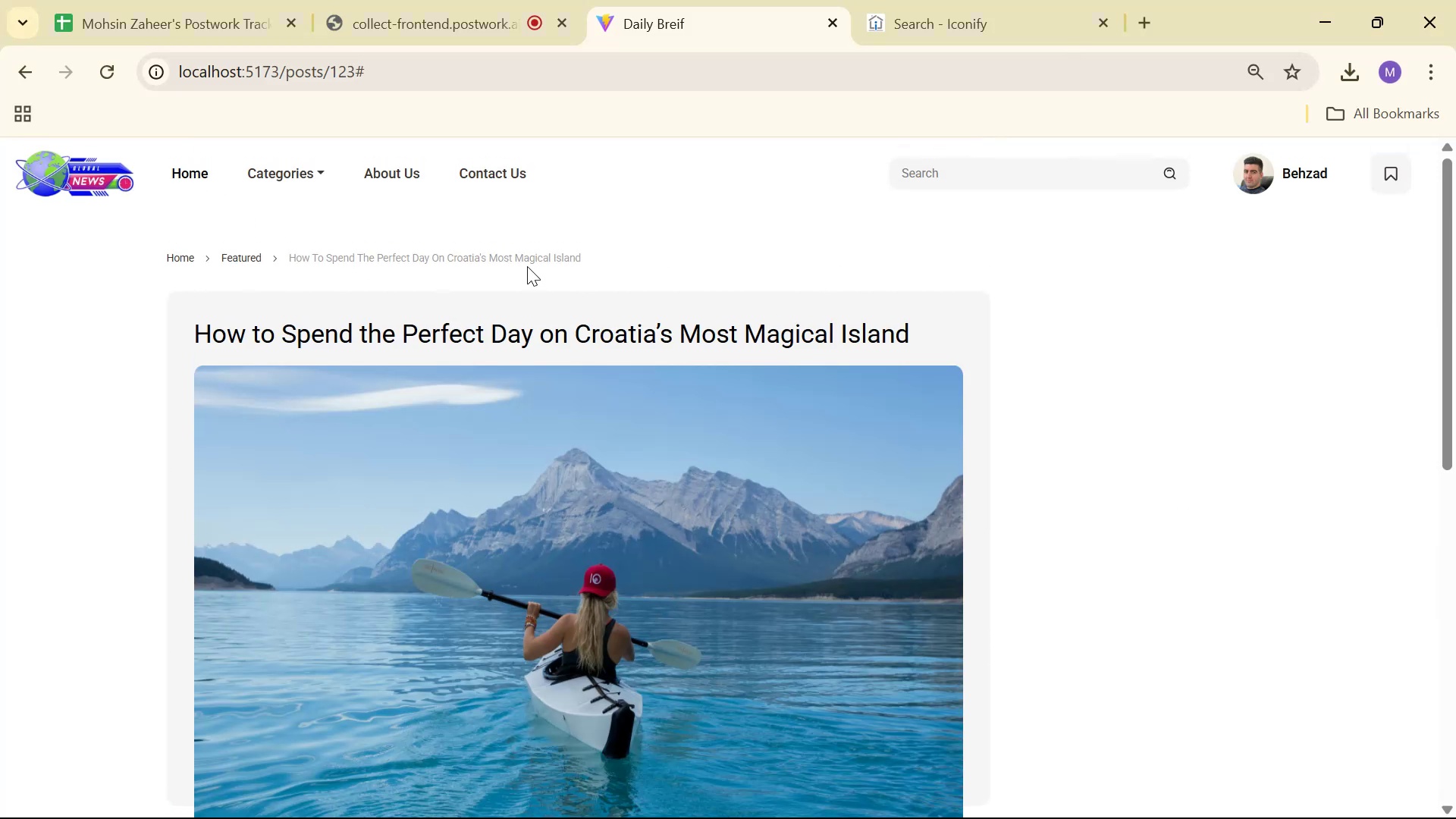 
key(Alt+AltLeft)
 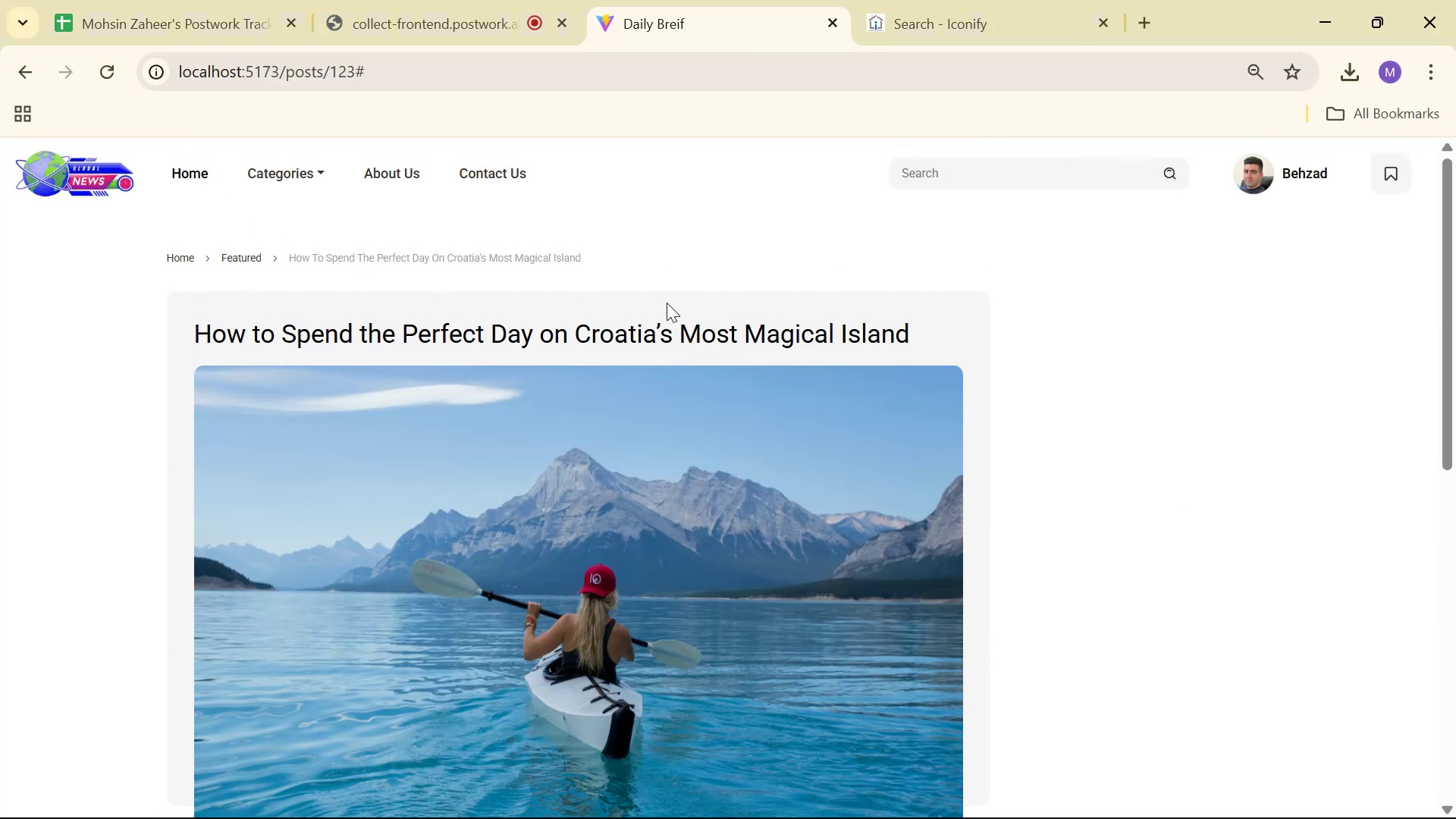 
key(Alt+Tab)
 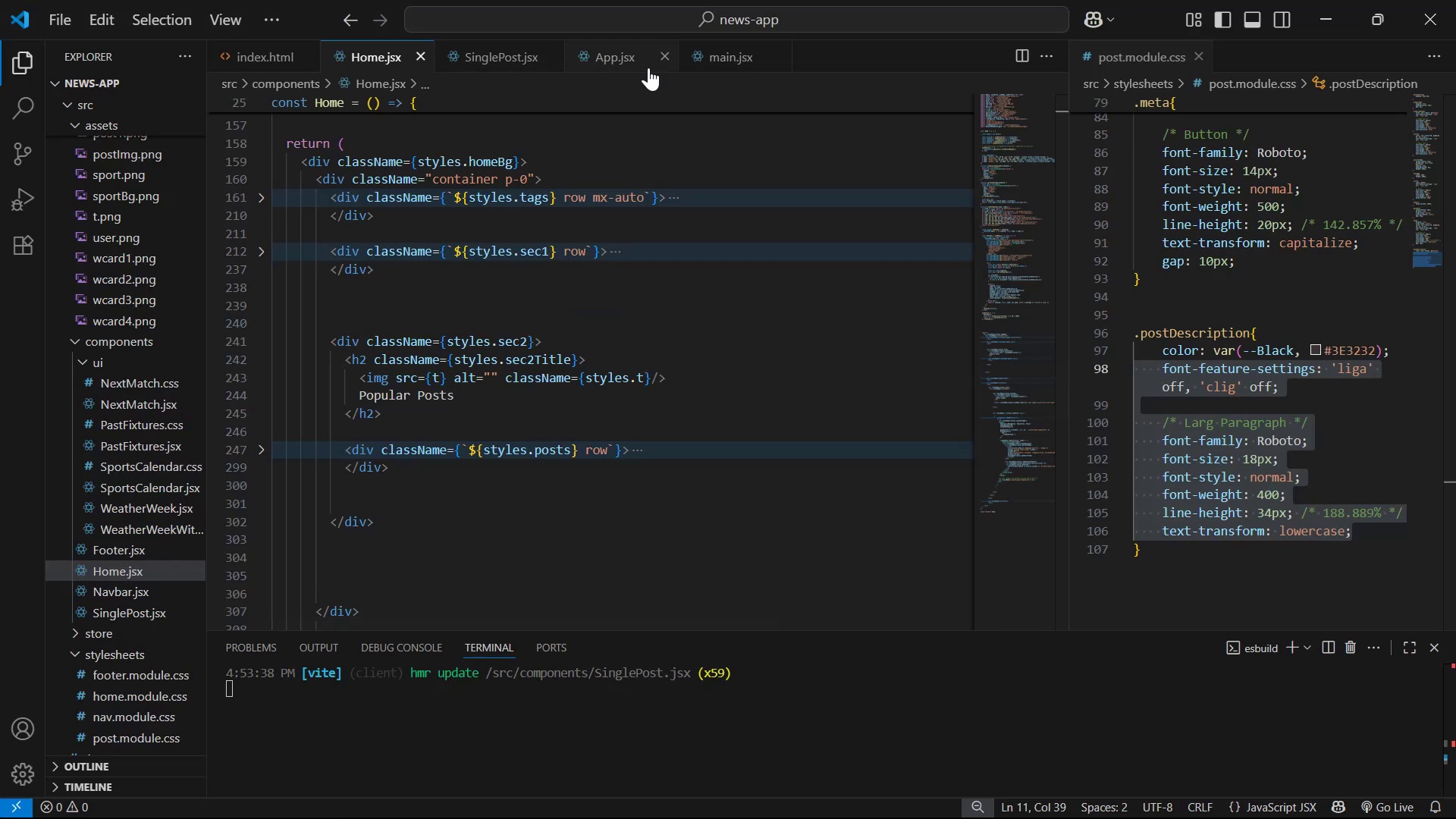 
left_click([633, 64])
 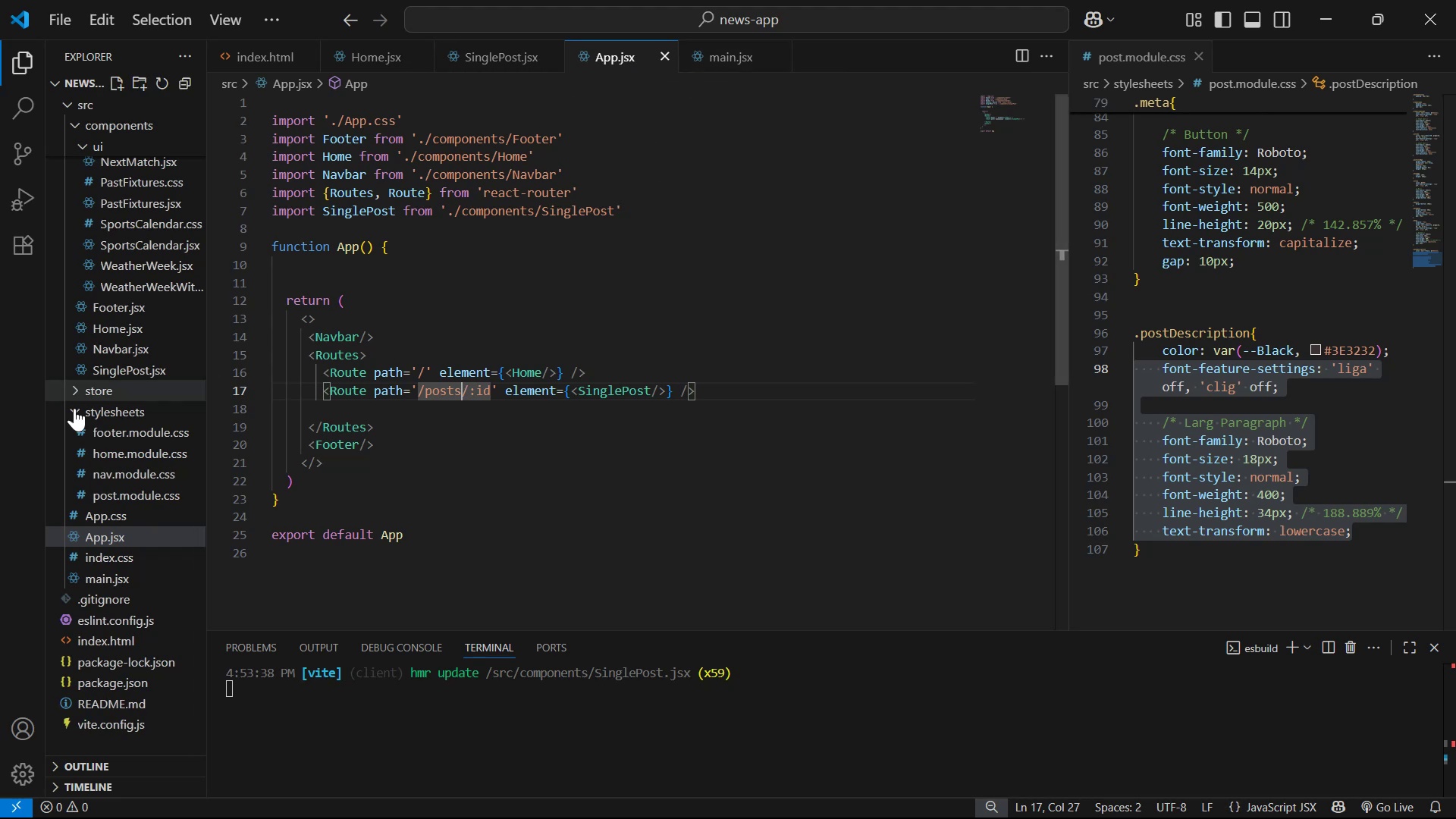 
left_click([138, 353])
 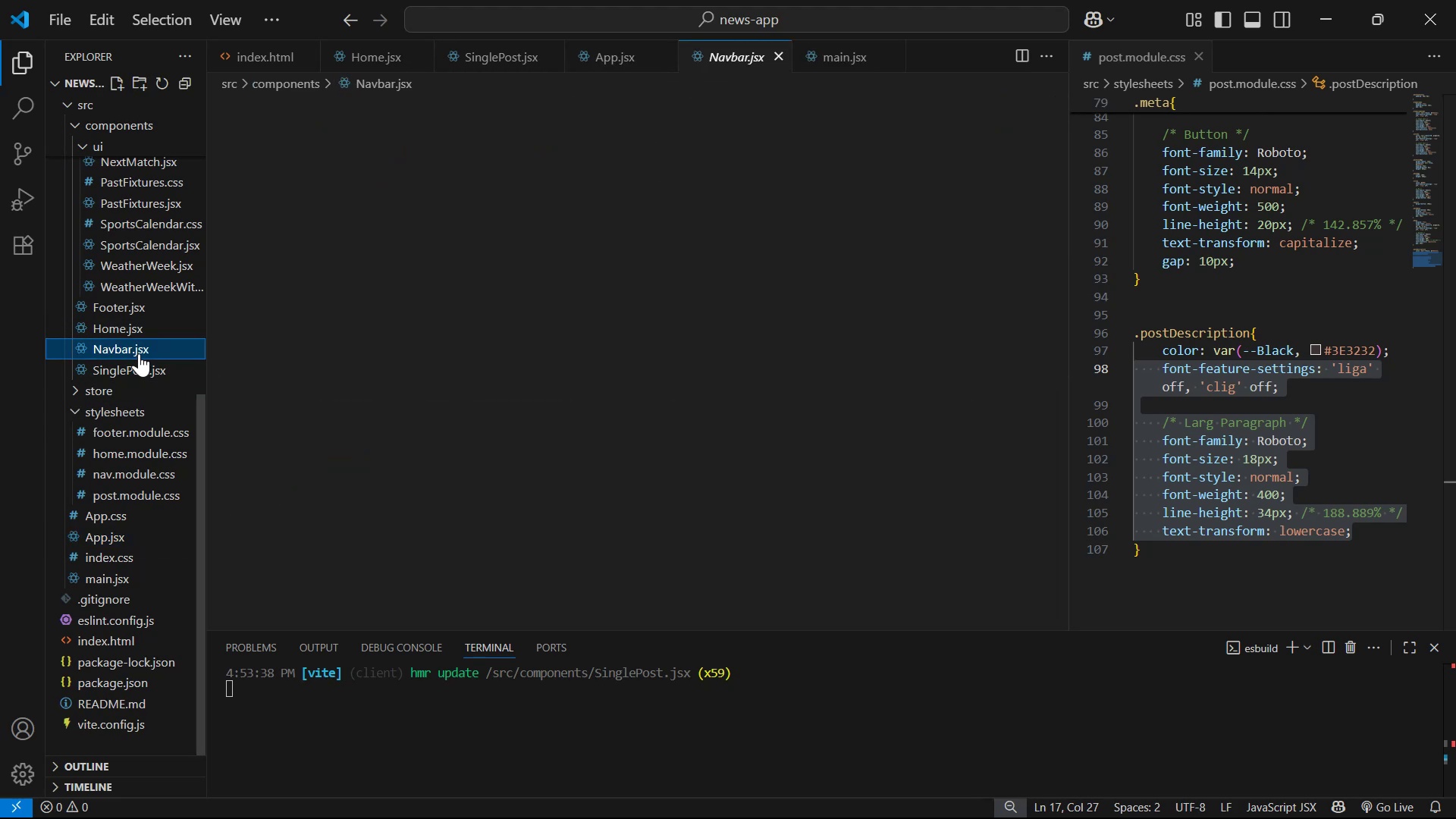 
scroll: coordinate [753, 285], scroll_direction: up, amount: 5.0
 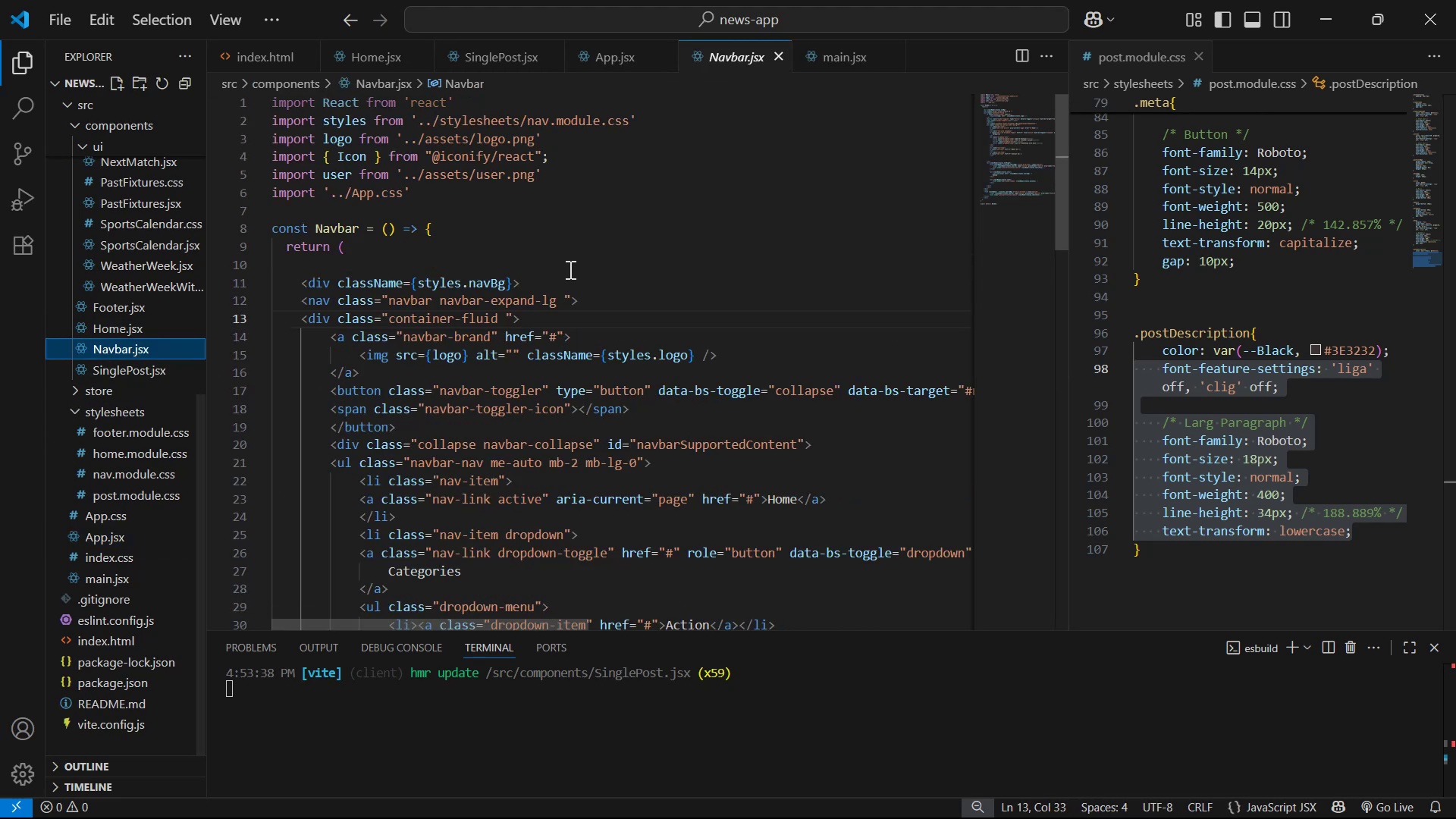 
left_click([579, 206])
 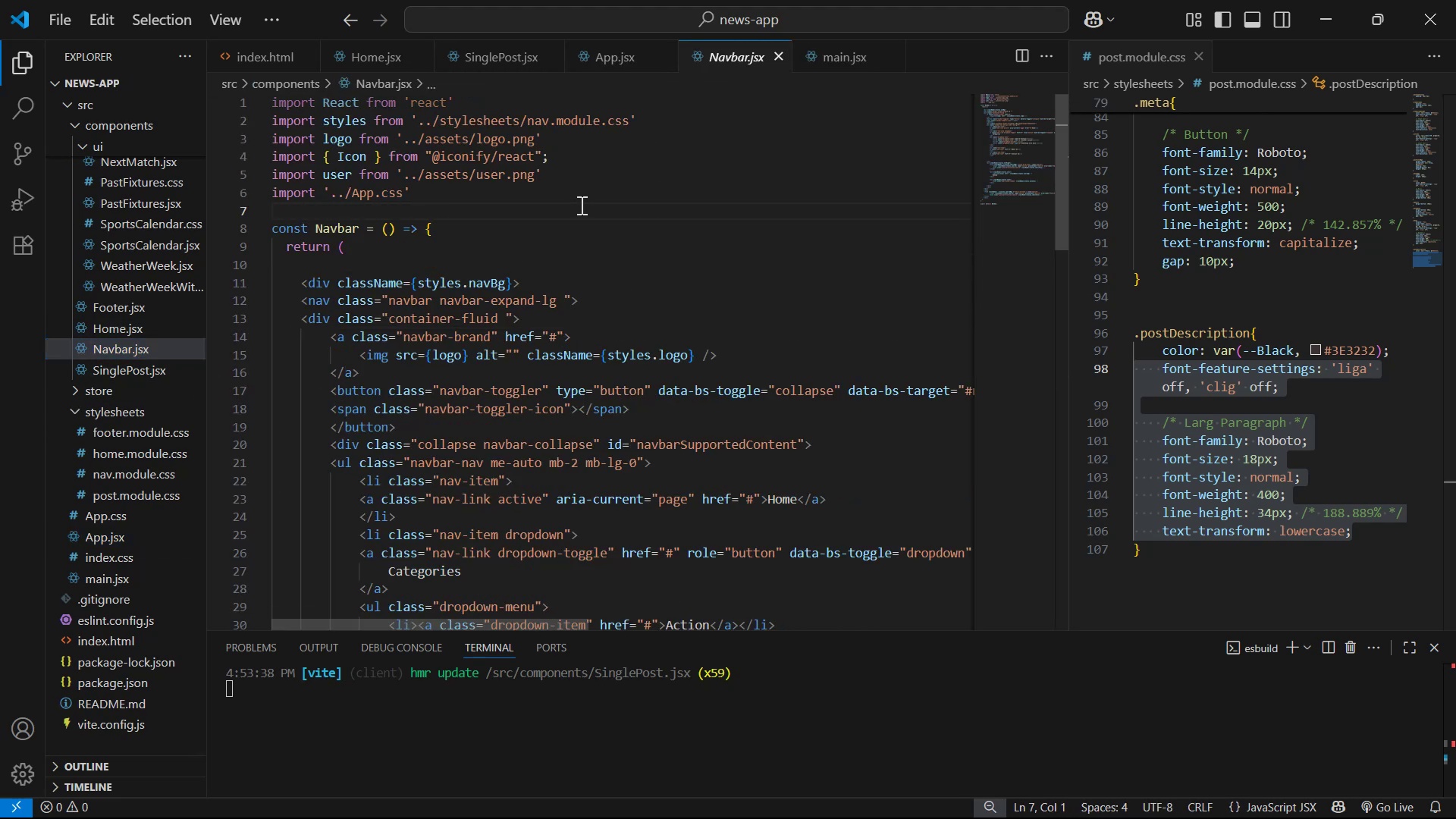 
triple_click([598, 193])
 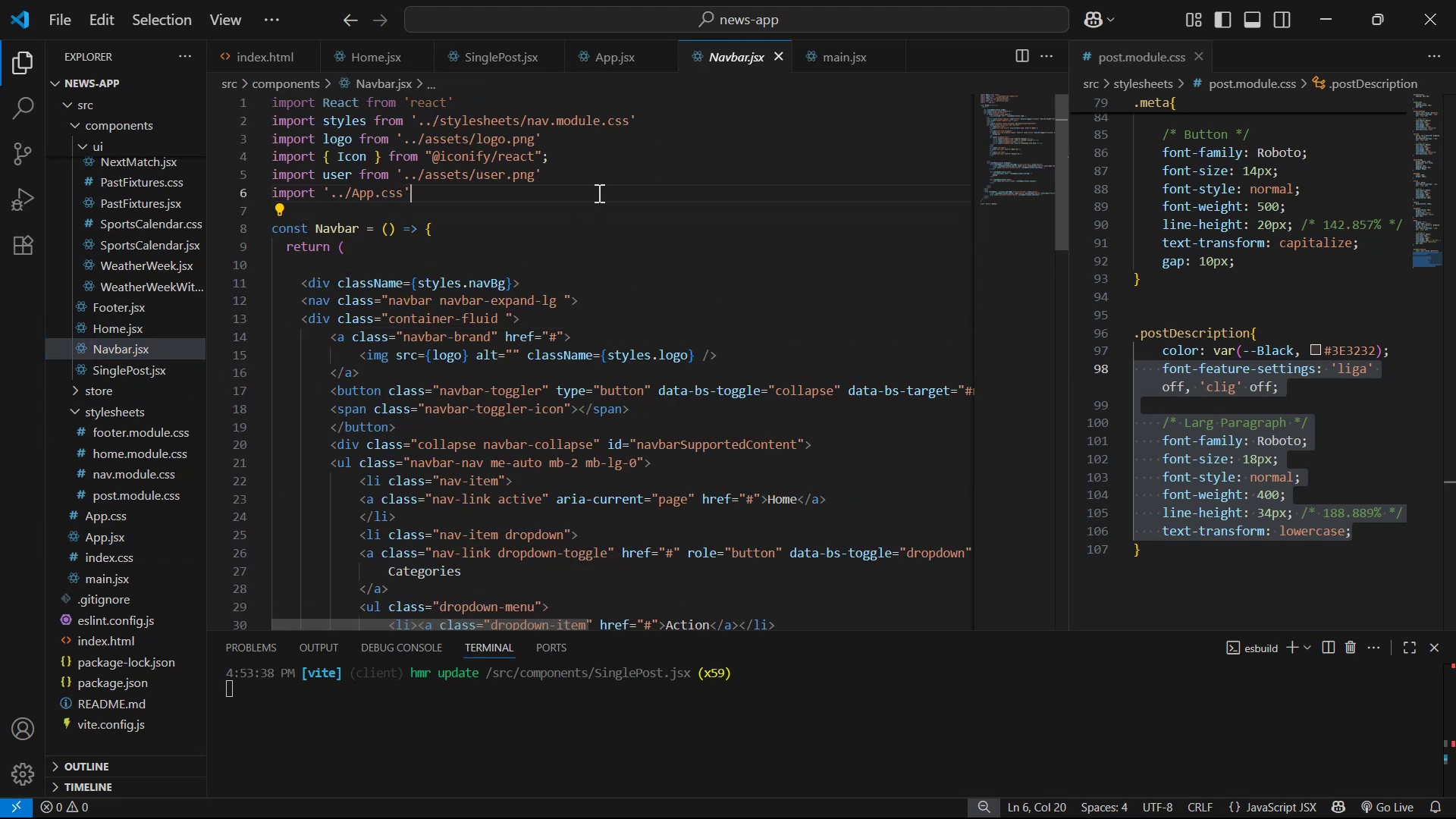 
key(Shift+ShiftRight)
 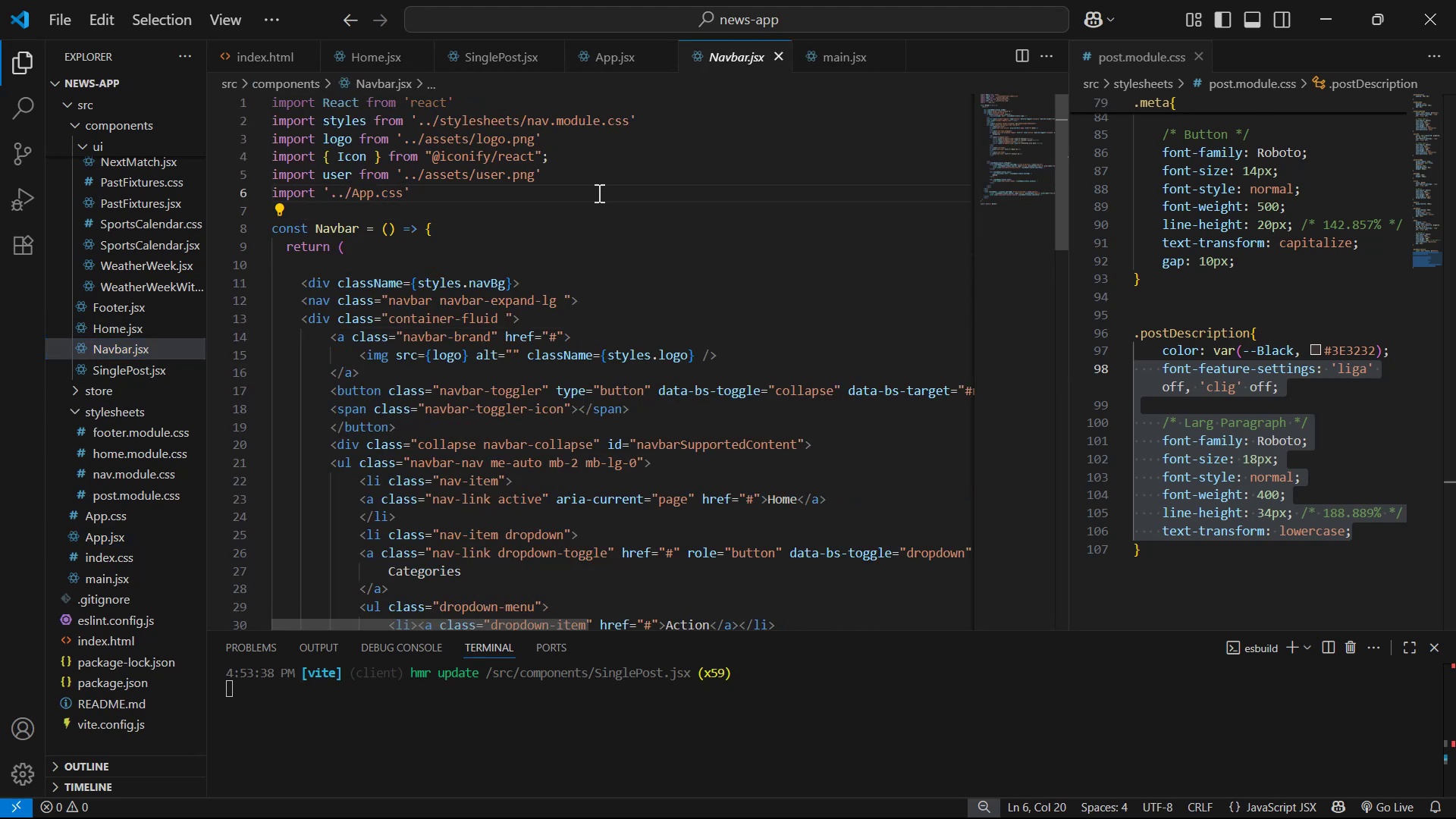 
key(Shift+Enter)
 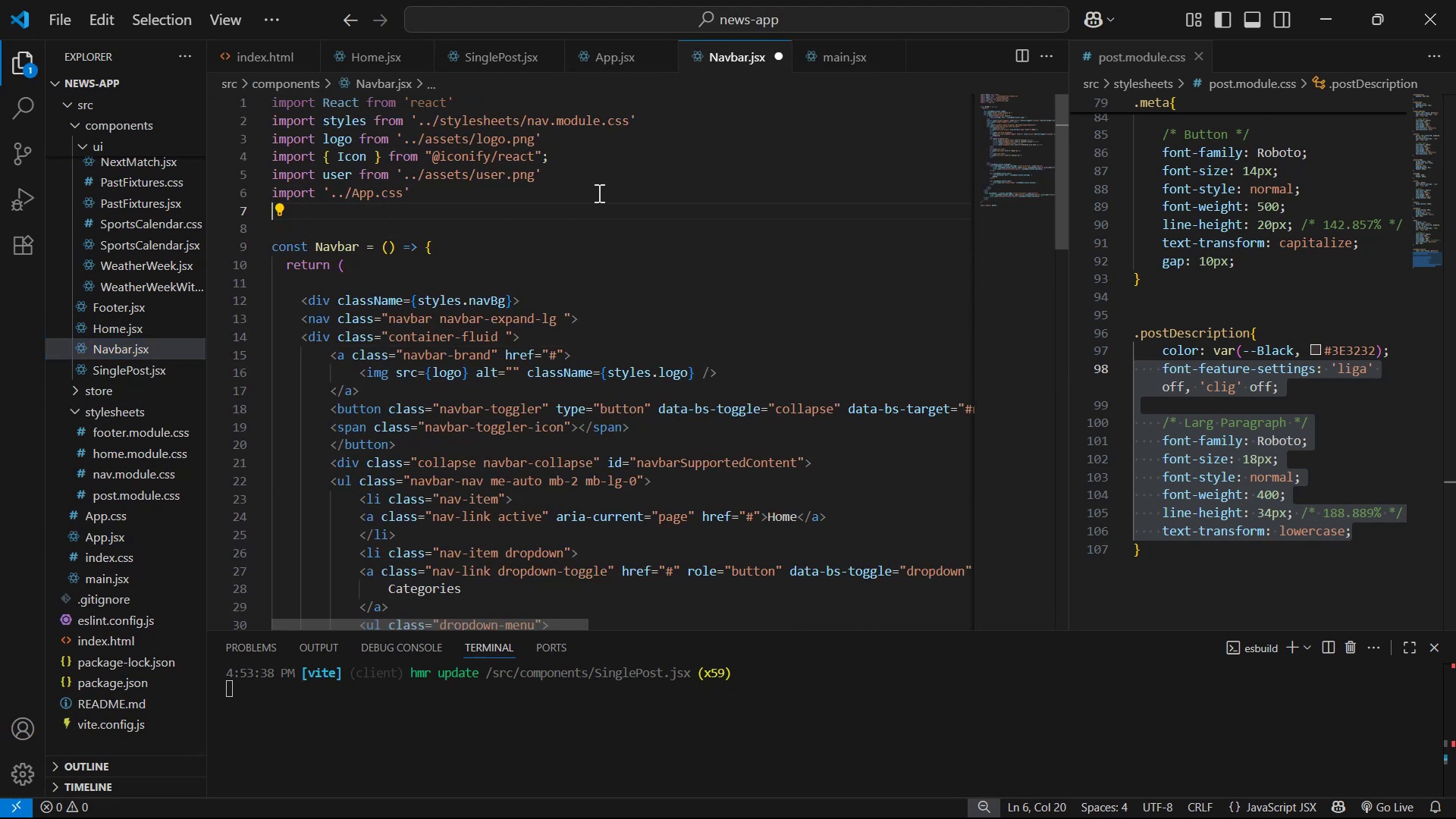 
key(Enter)
 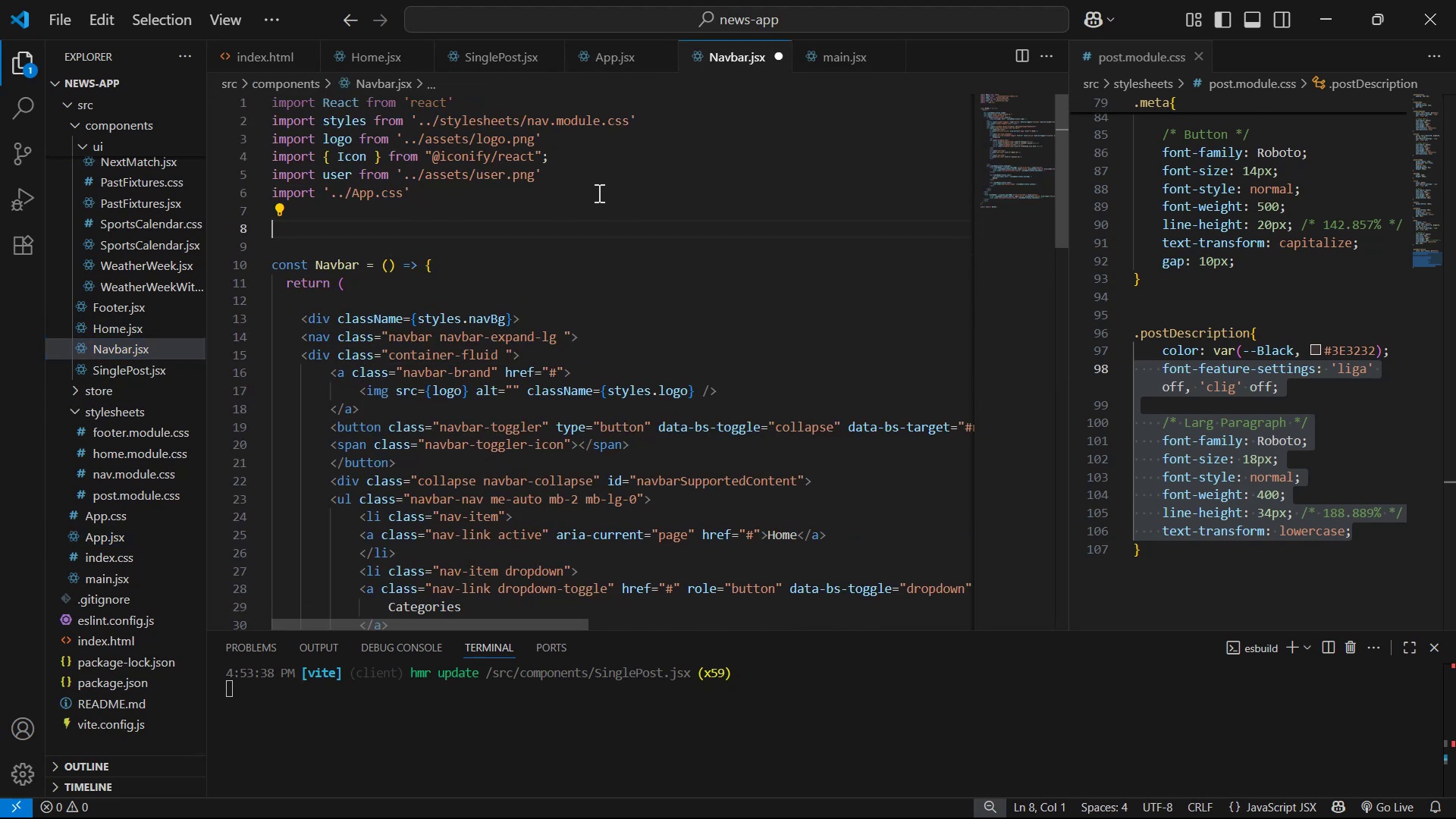 
type(i)
key(Backspace)
key(Backspace)
type(im)
 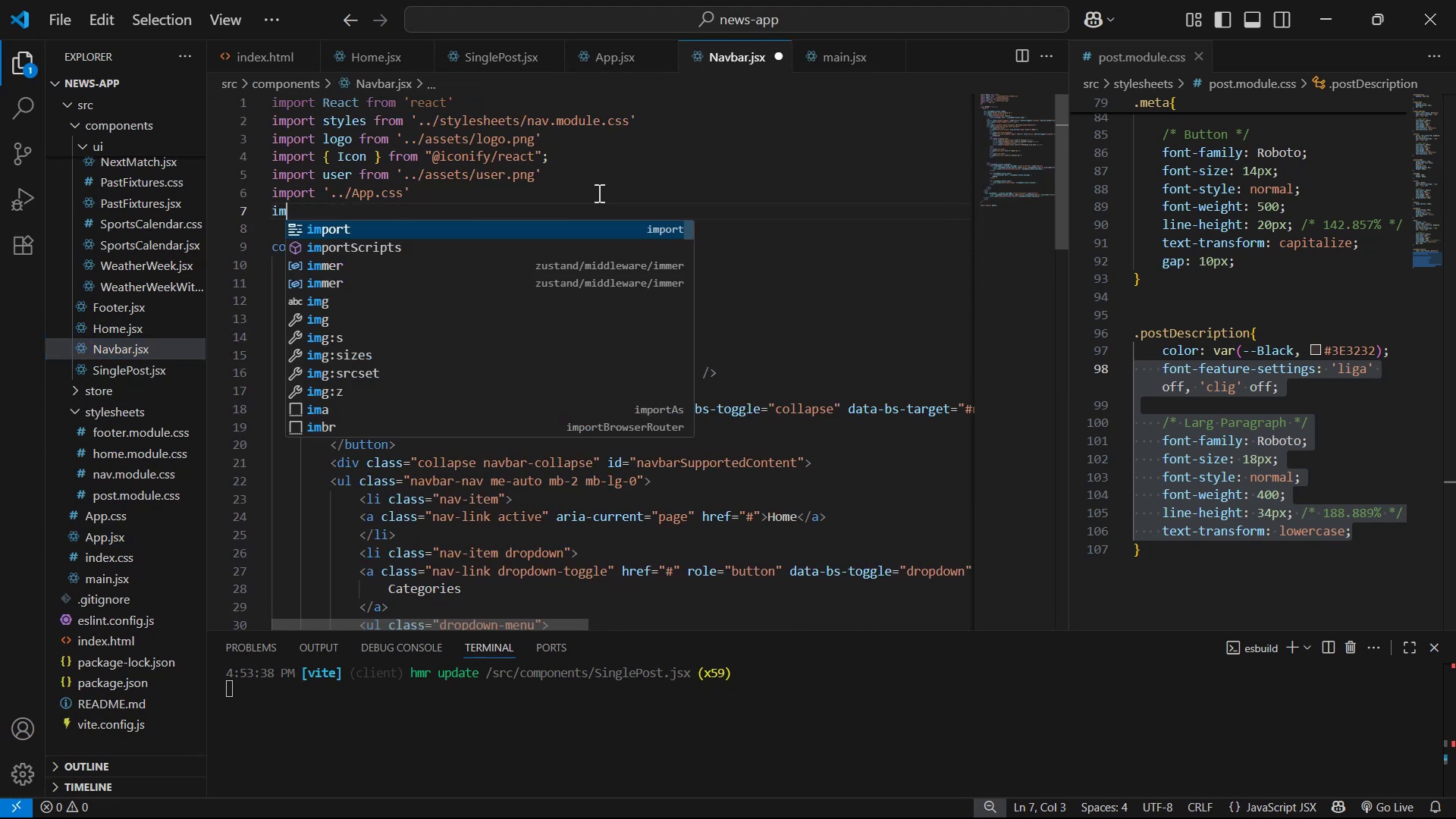 
key(Enter)
 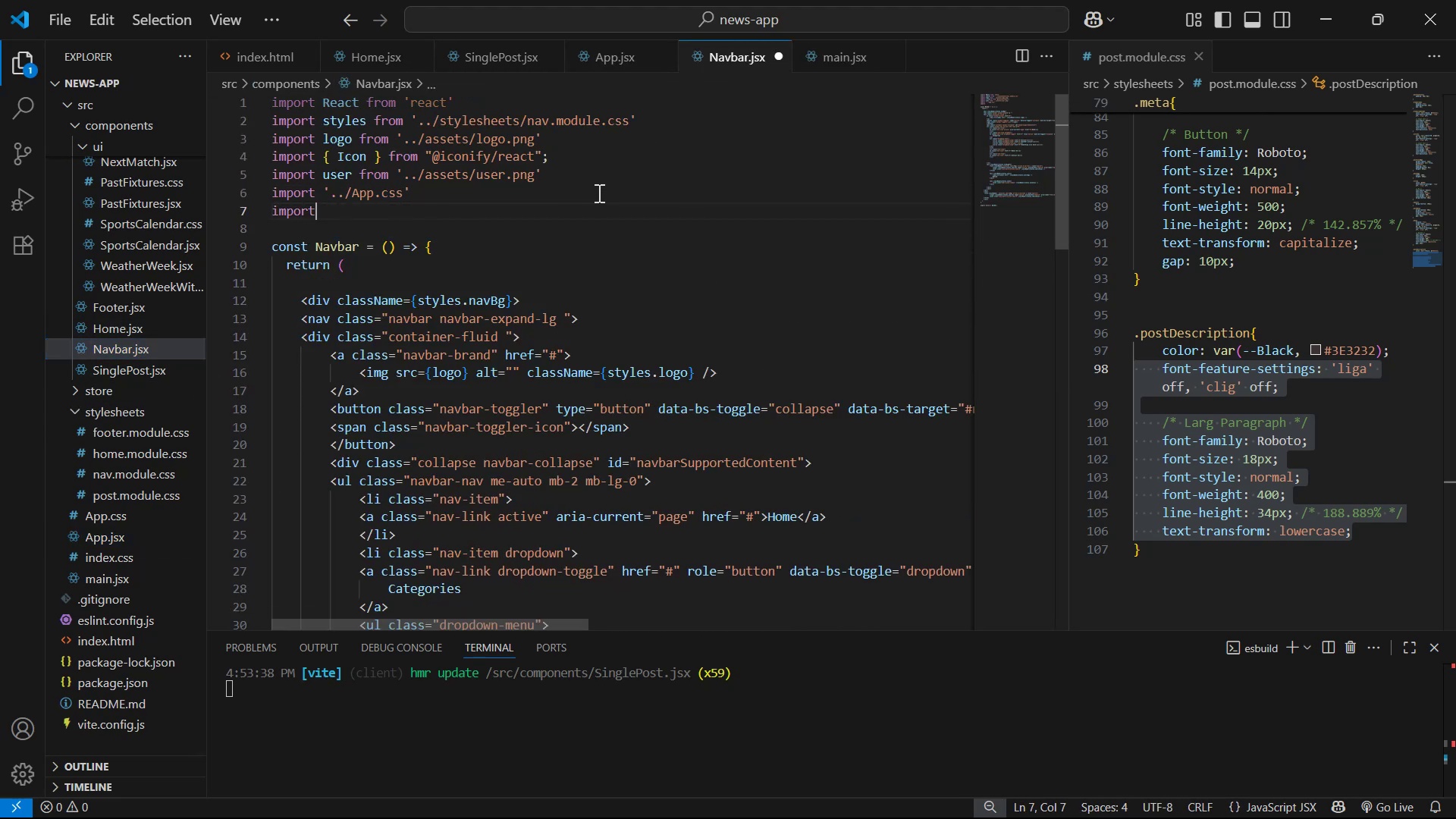 
type( {Link)
 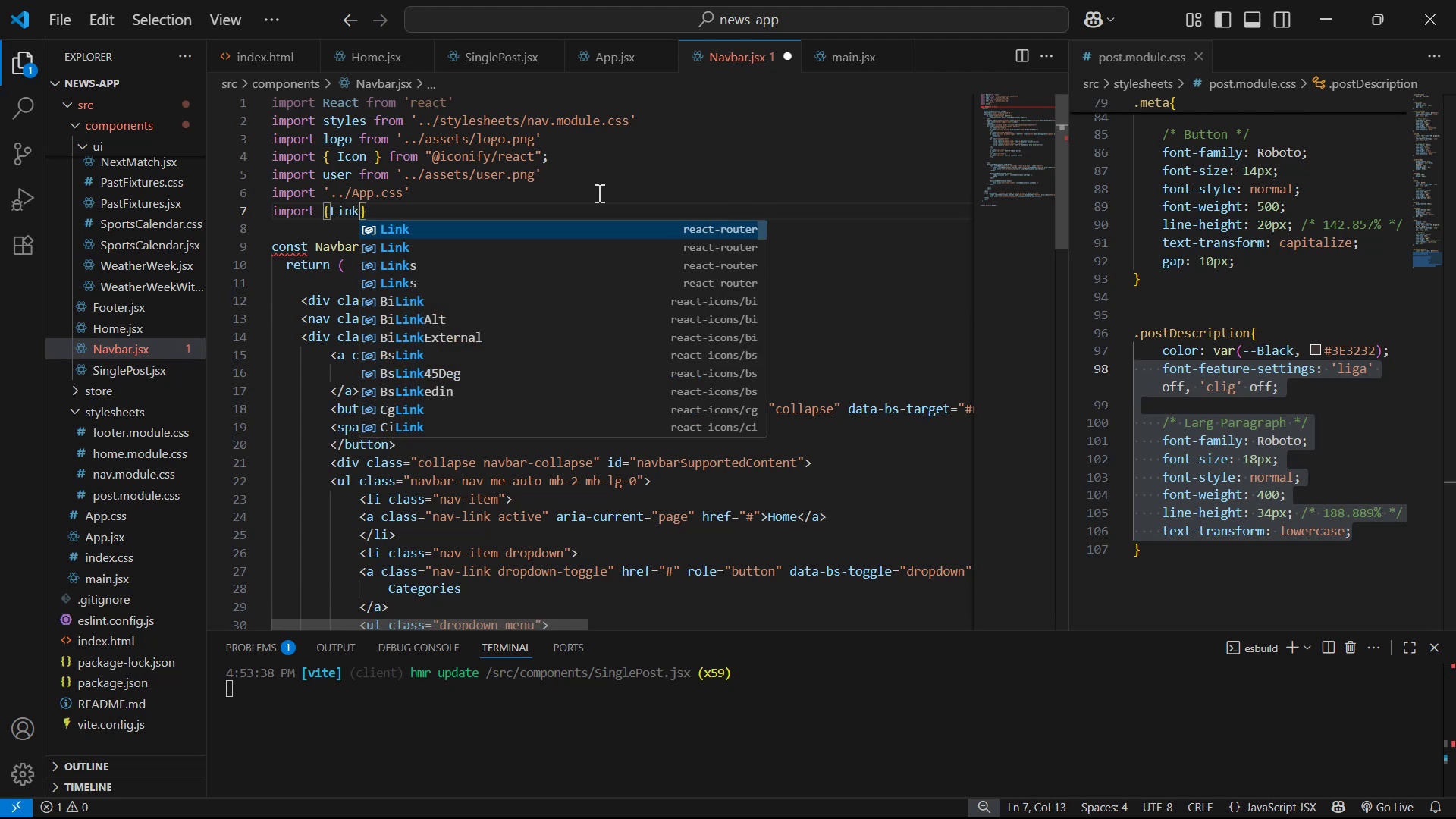 
key(Enter)
 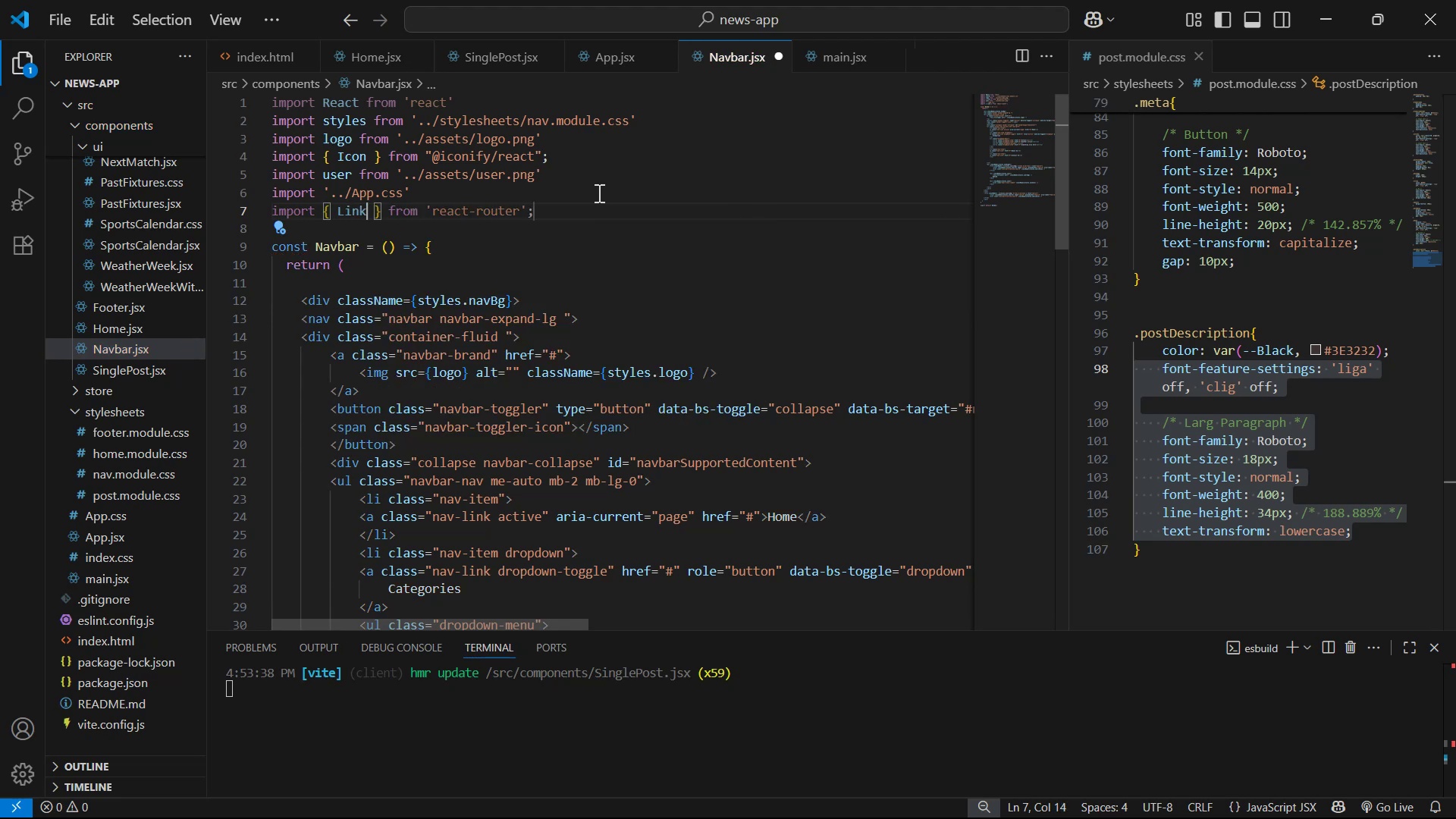 
scroll: coordinate [626, 235], scroll_direction: down, amount: 5.0
 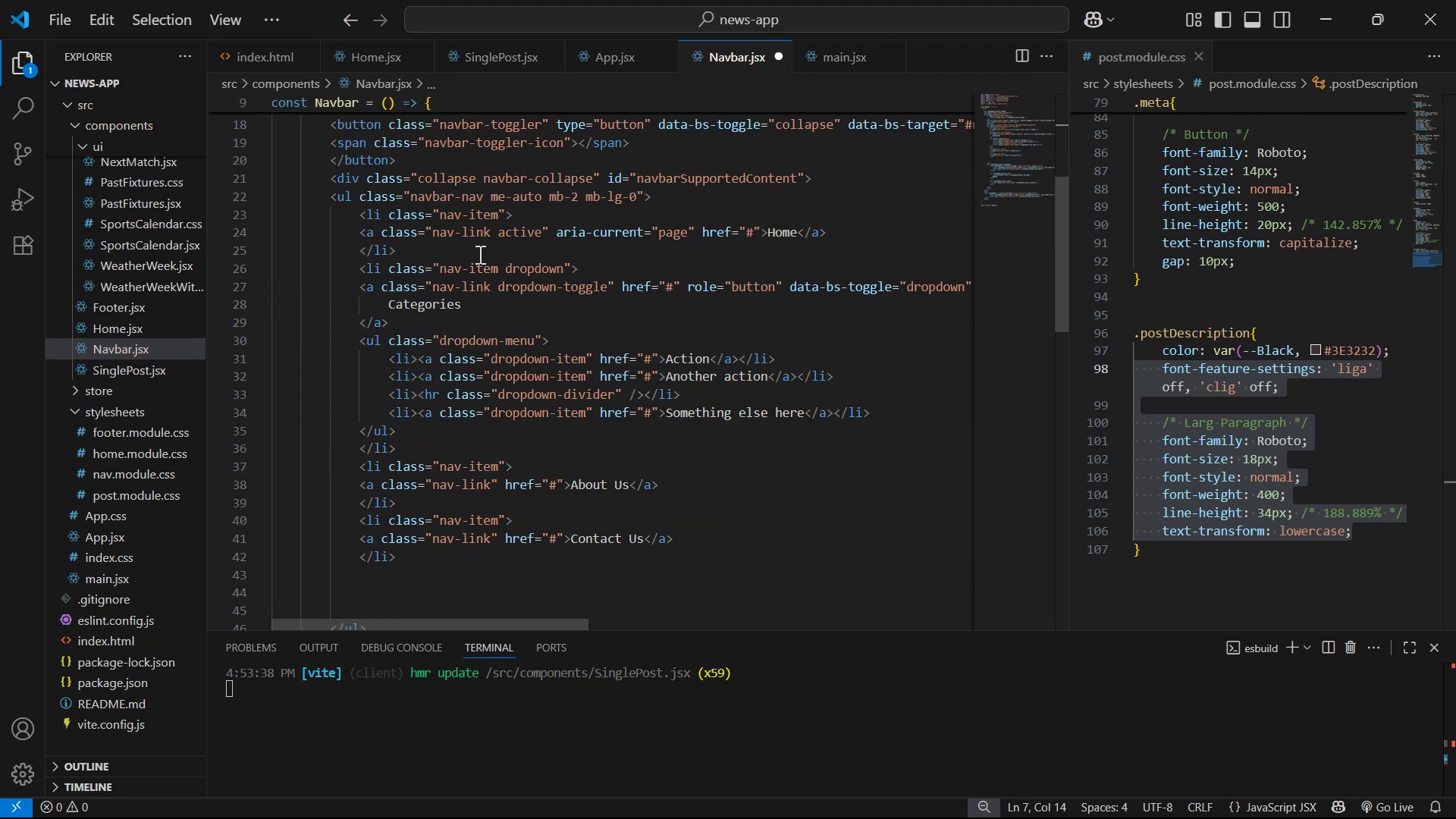 
left_click([372, 229])
 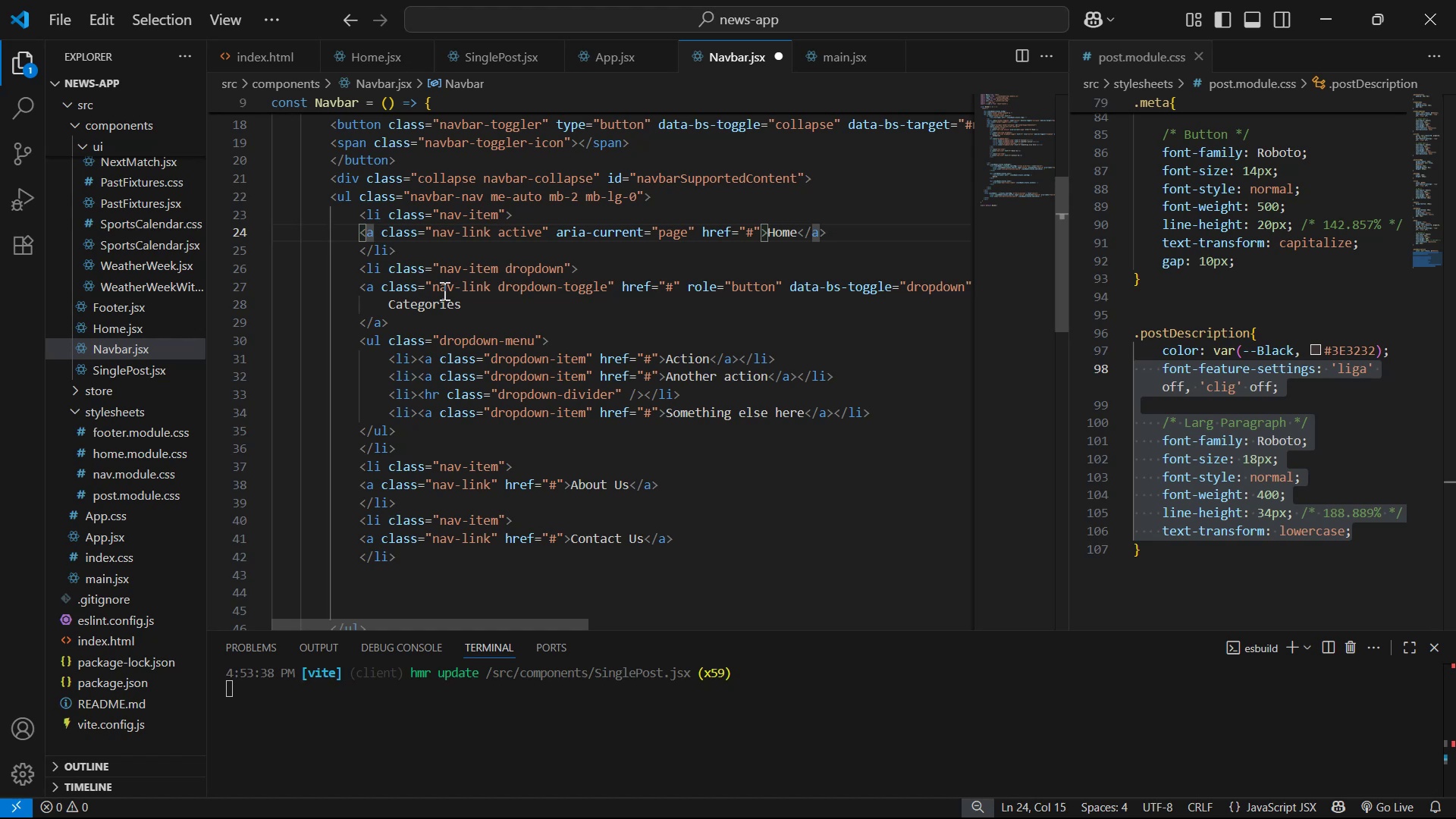 
key(Backspace)
type(Link)
 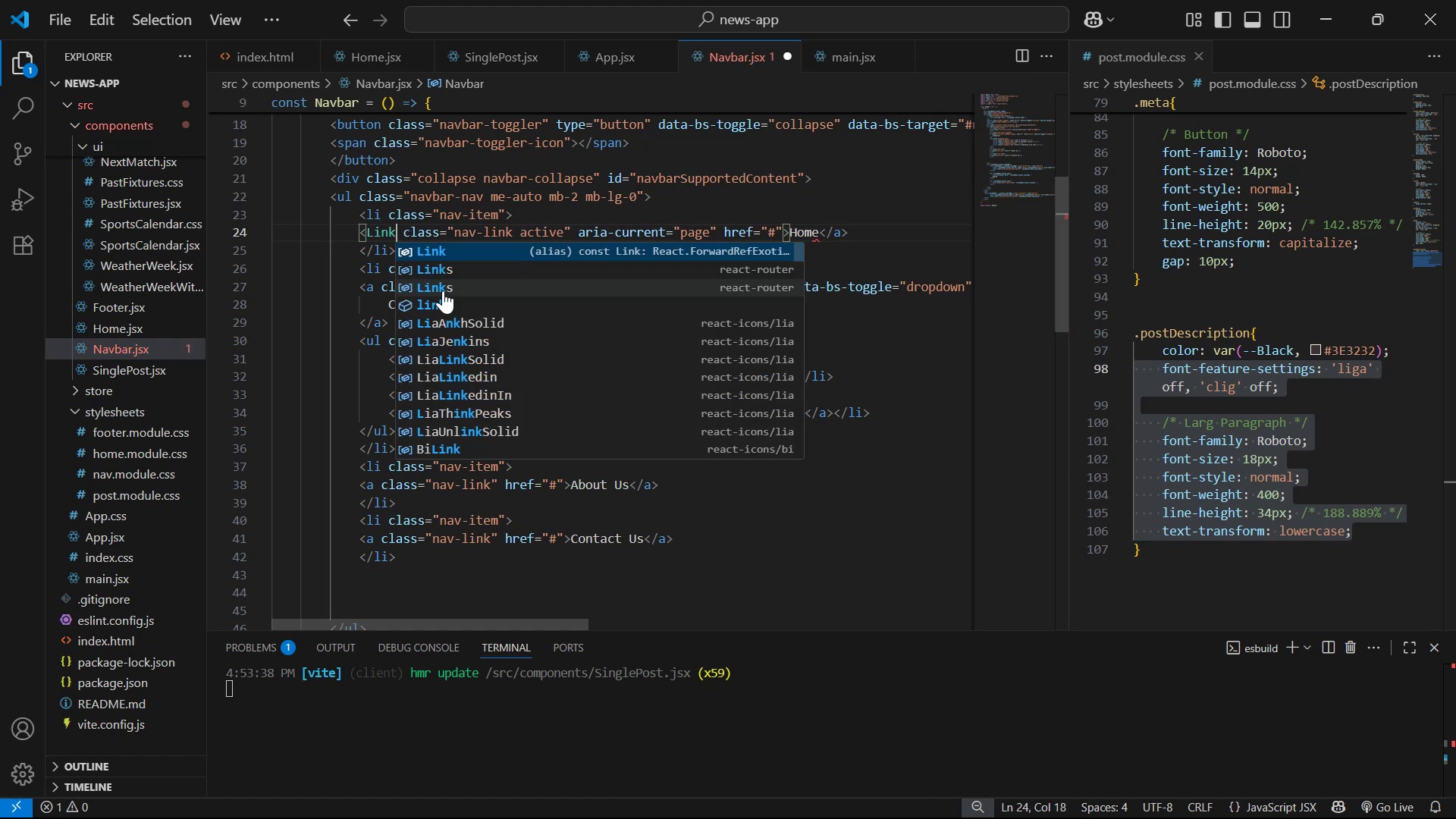 
hold_key(key=ArrowRight, duration=1.5)
 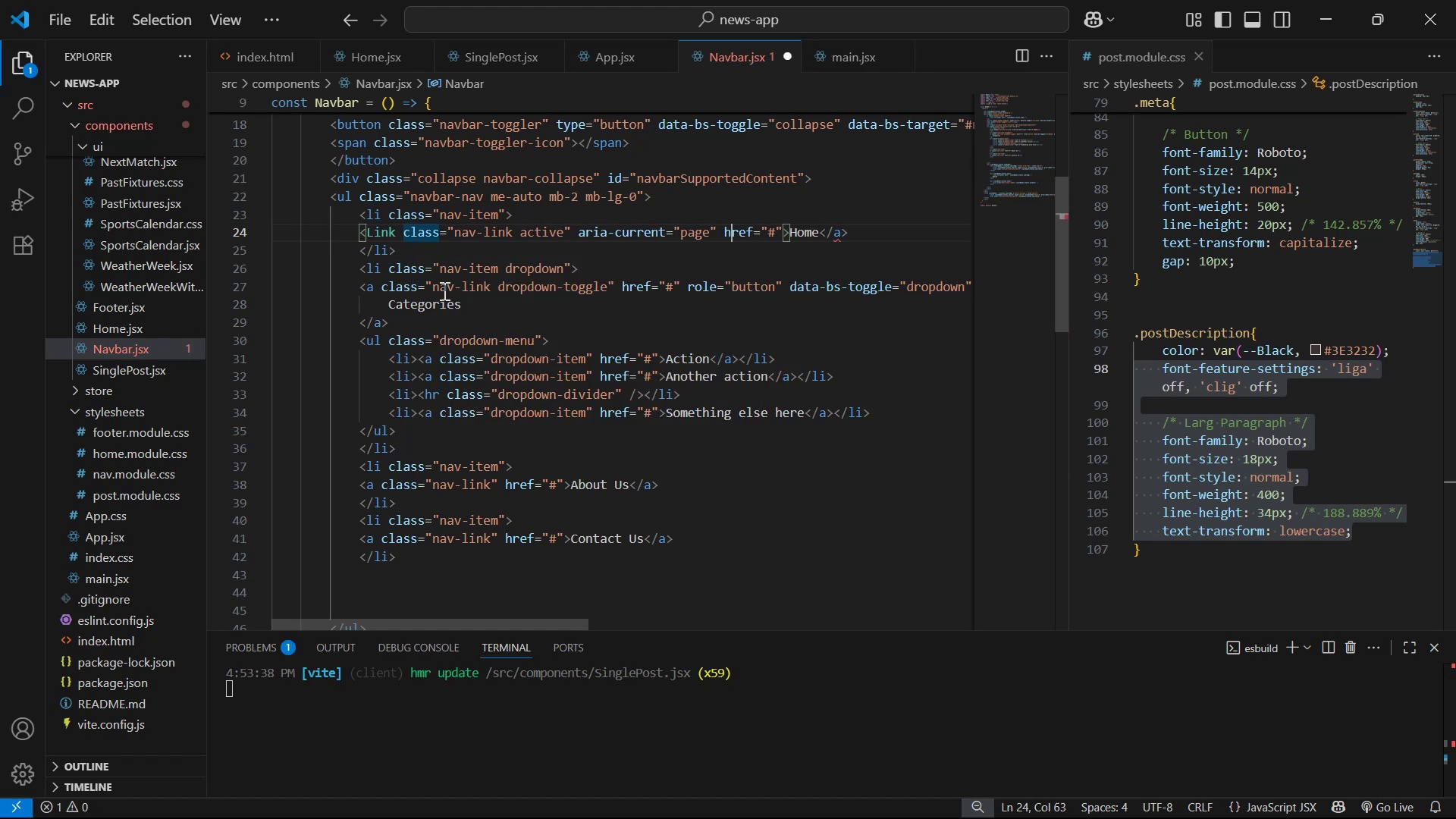 
hold_key(key=ArrowRight, duration=0.89)
 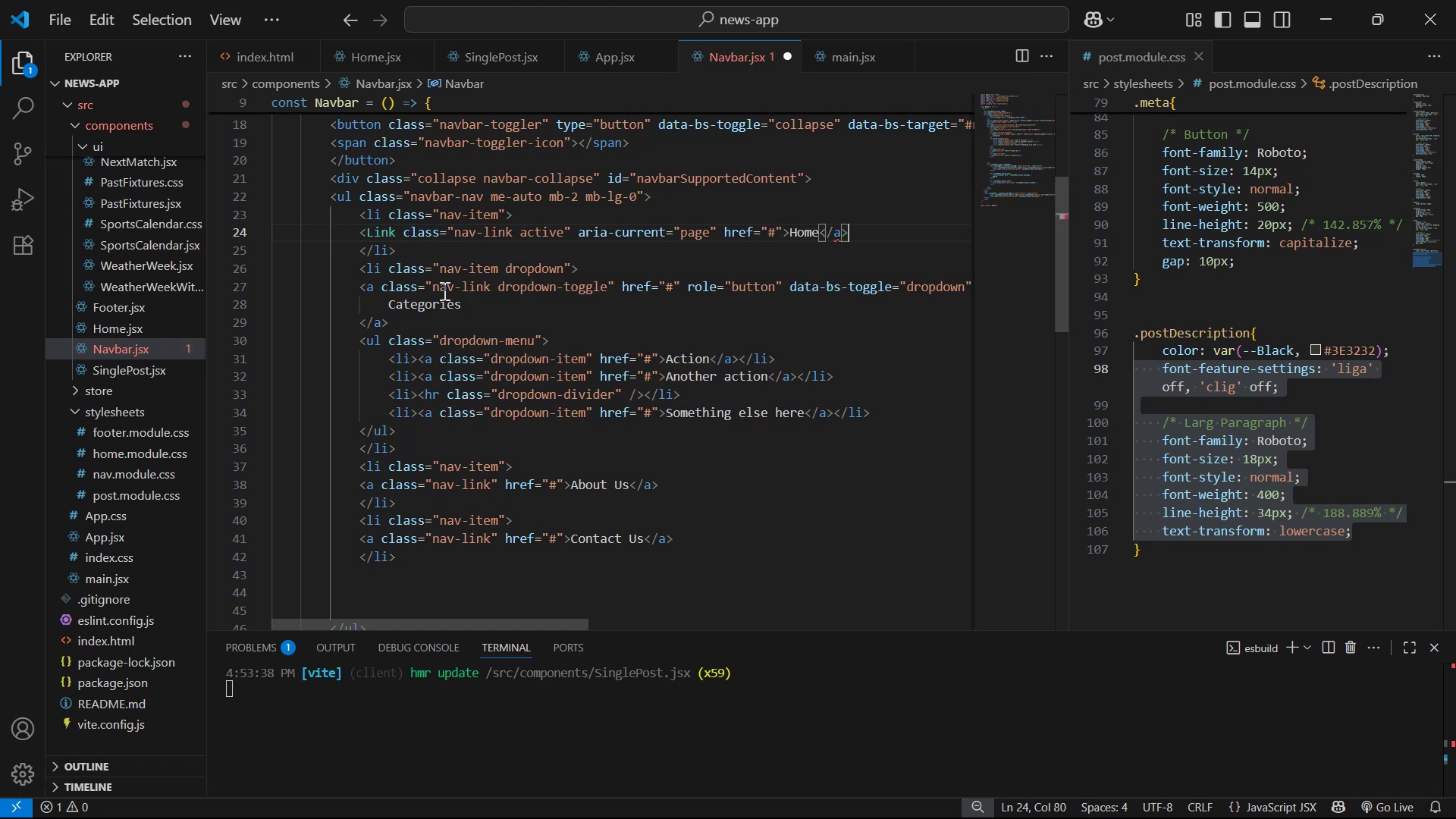 
key(ArrowLeft)
 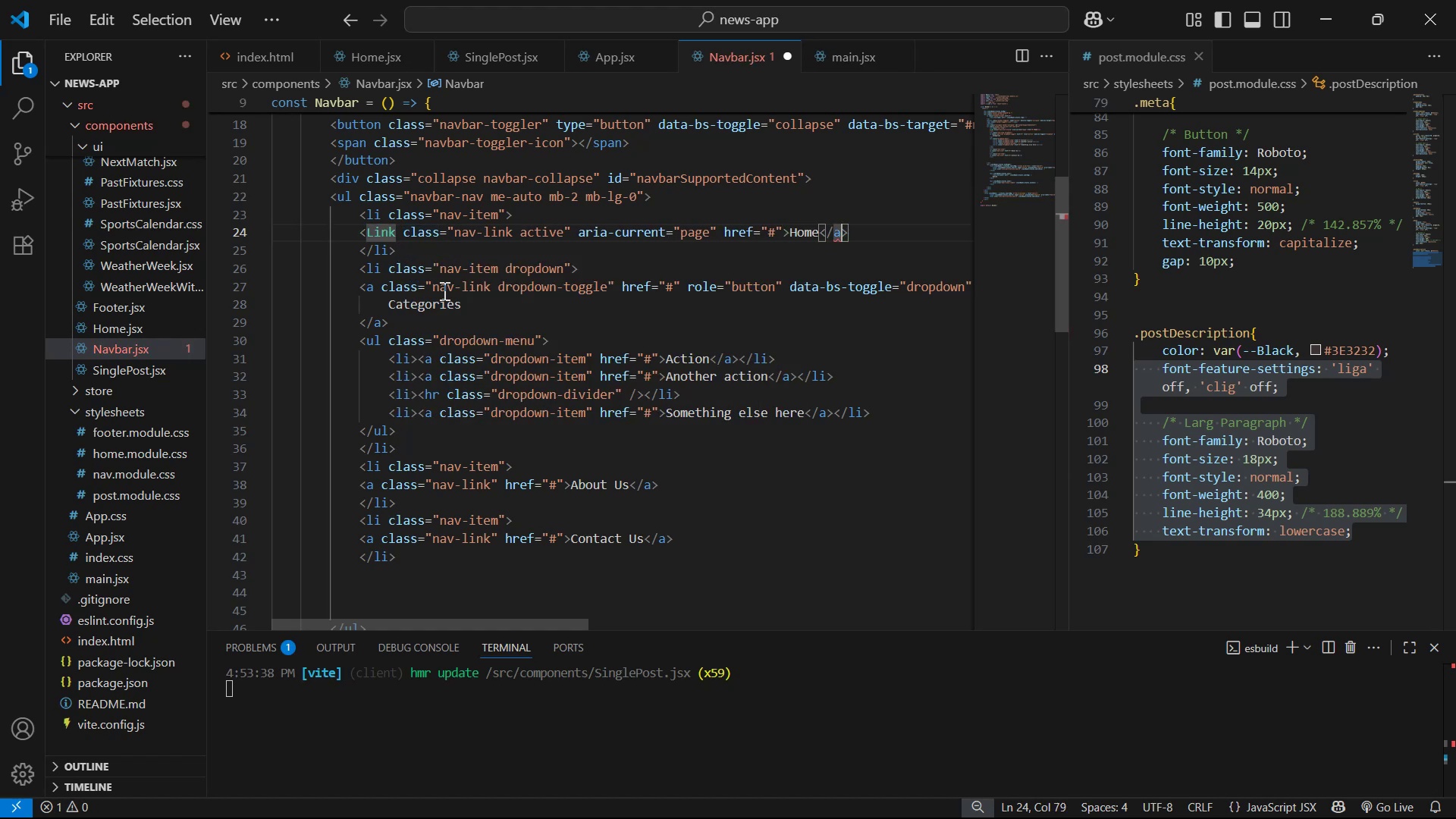 
key(Backspace)
type(Link[PageUp][PageUp])
 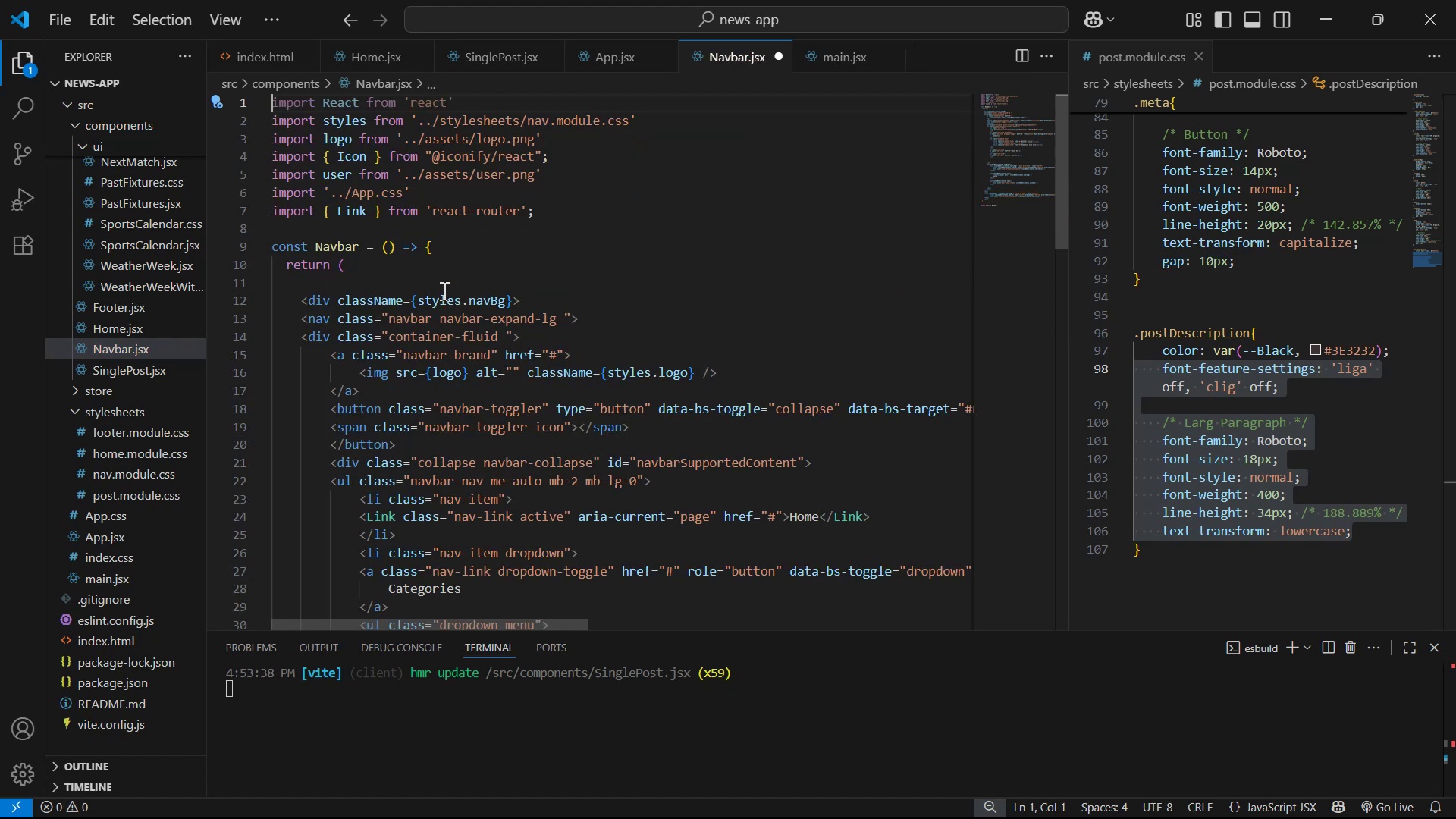 
scroll: coordinate [546, 302], scroll_direction: down, amount: 7.0
 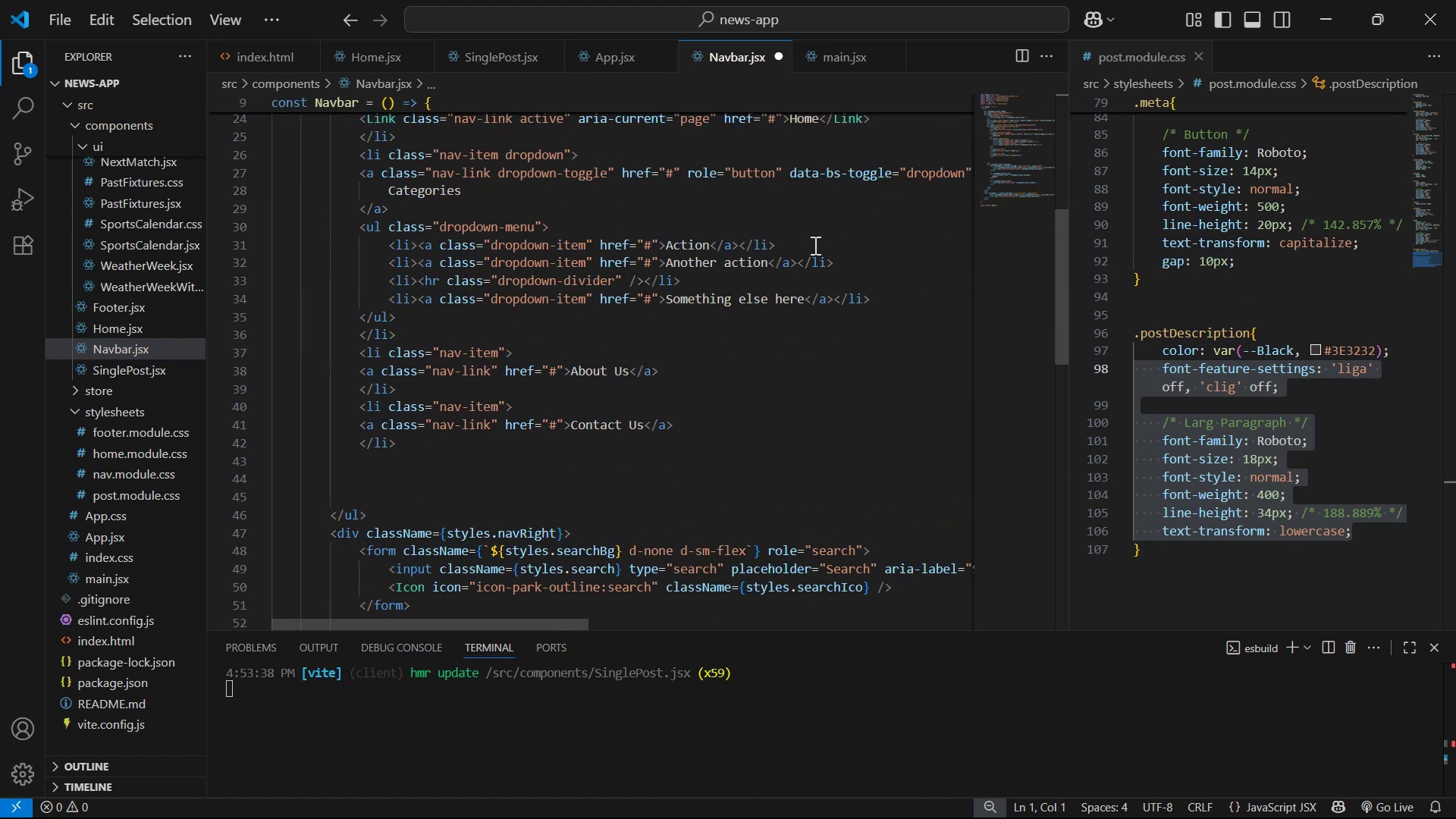 
scroll: coordinate [814, 244], scroll_direction: up, amount: 2.0
 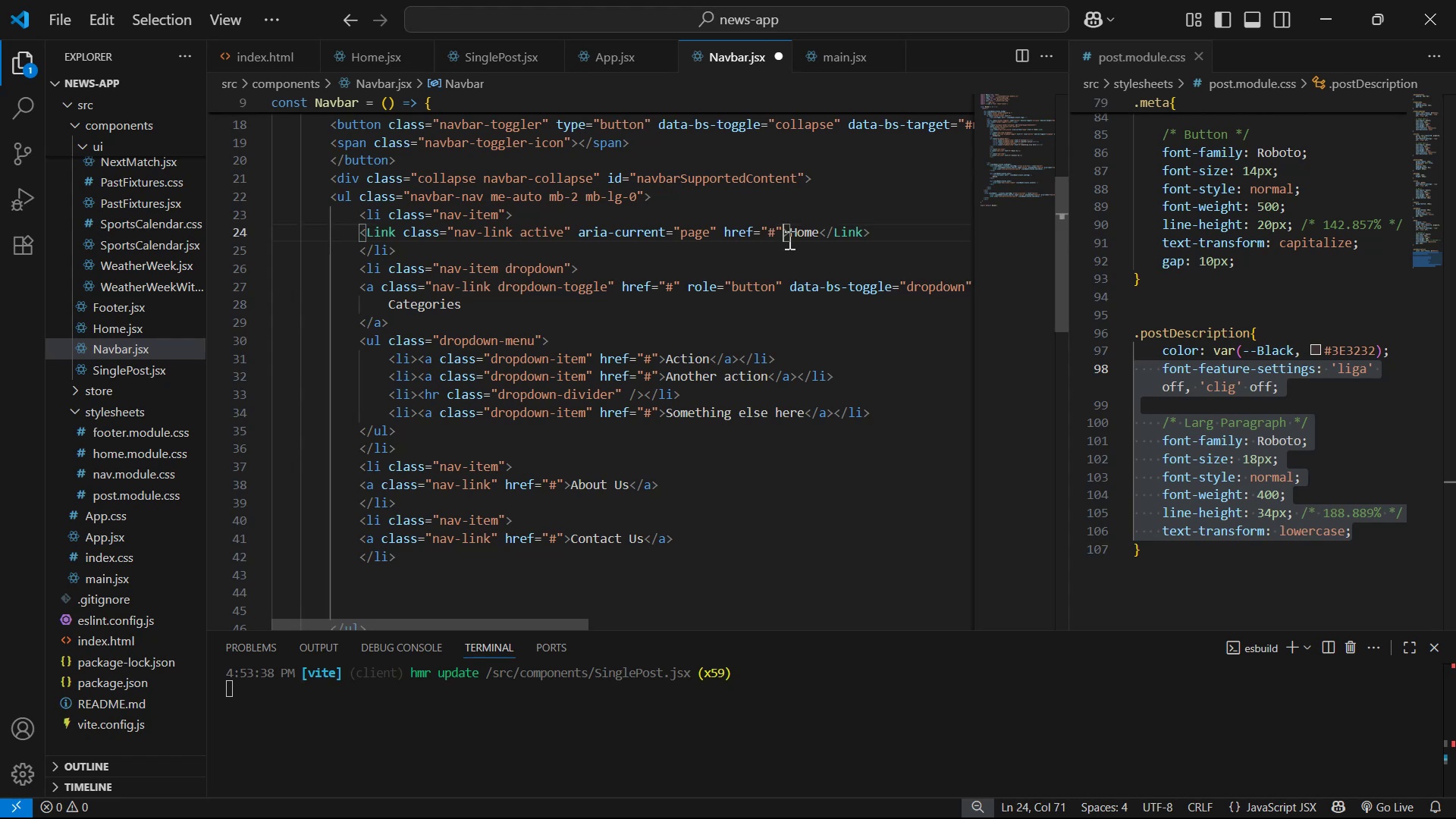 
hold_key(key=Backspace, duration=0.95)
 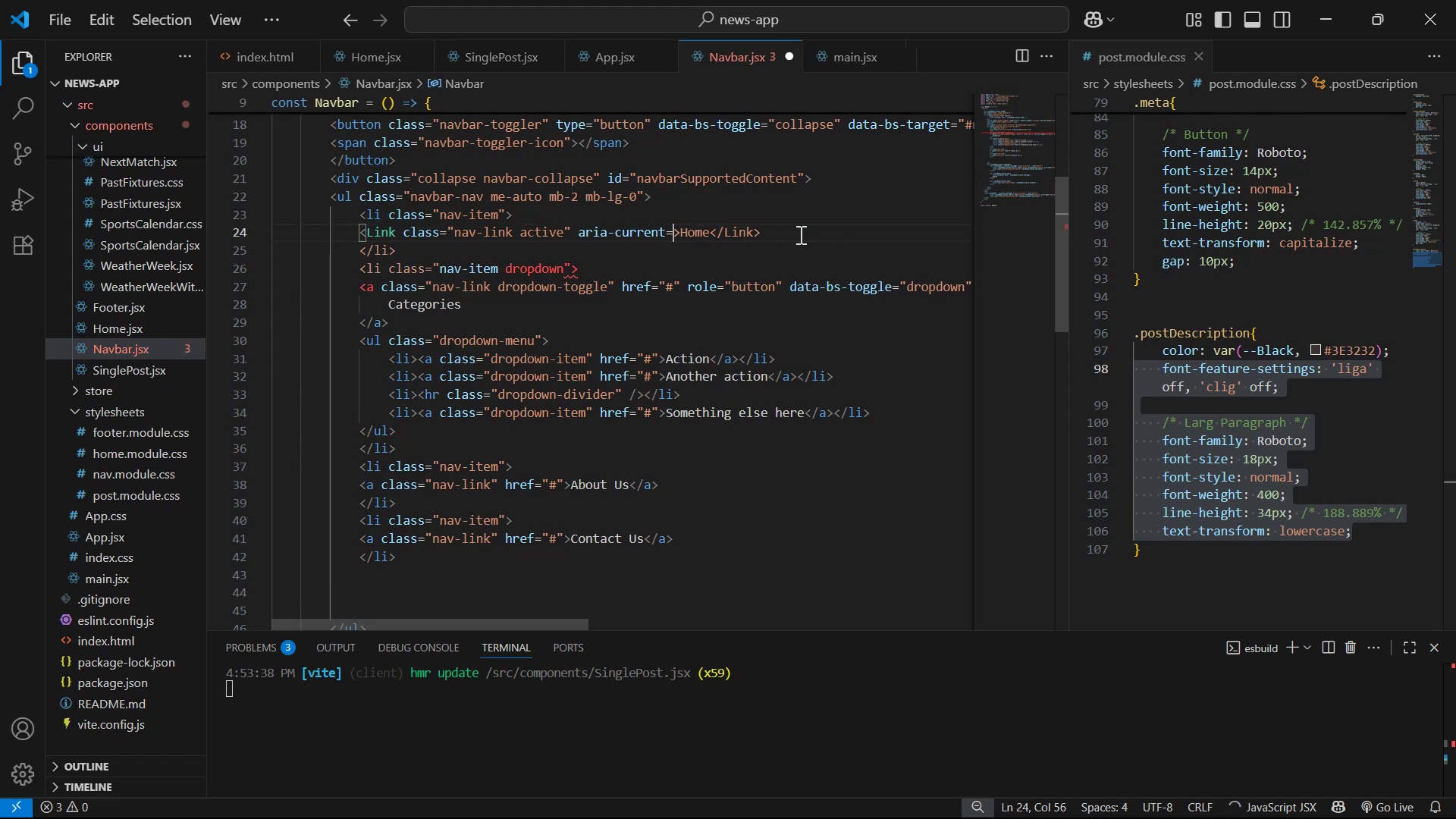 
key(Backspace)
key(Backspace)
key(Backspace)
key(Backspace)
key(Backspace)
key(Backspace)
key(Backspace)
key(Backspace)
key(Backspace)
key(Backspace)
key(Backspace)
key(Backspace)
key(Backspace)
type(to)
 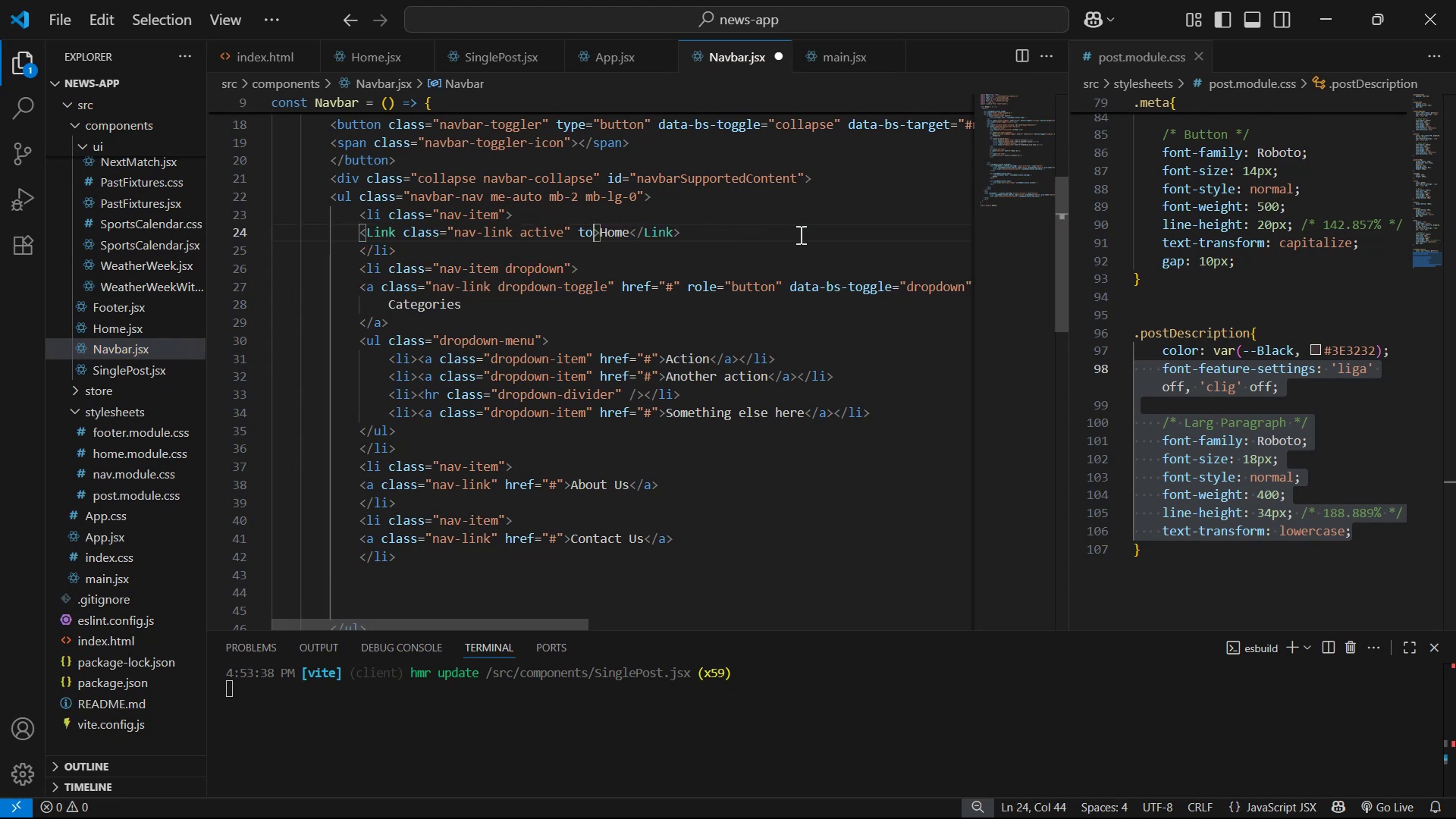 
key(Enter)
 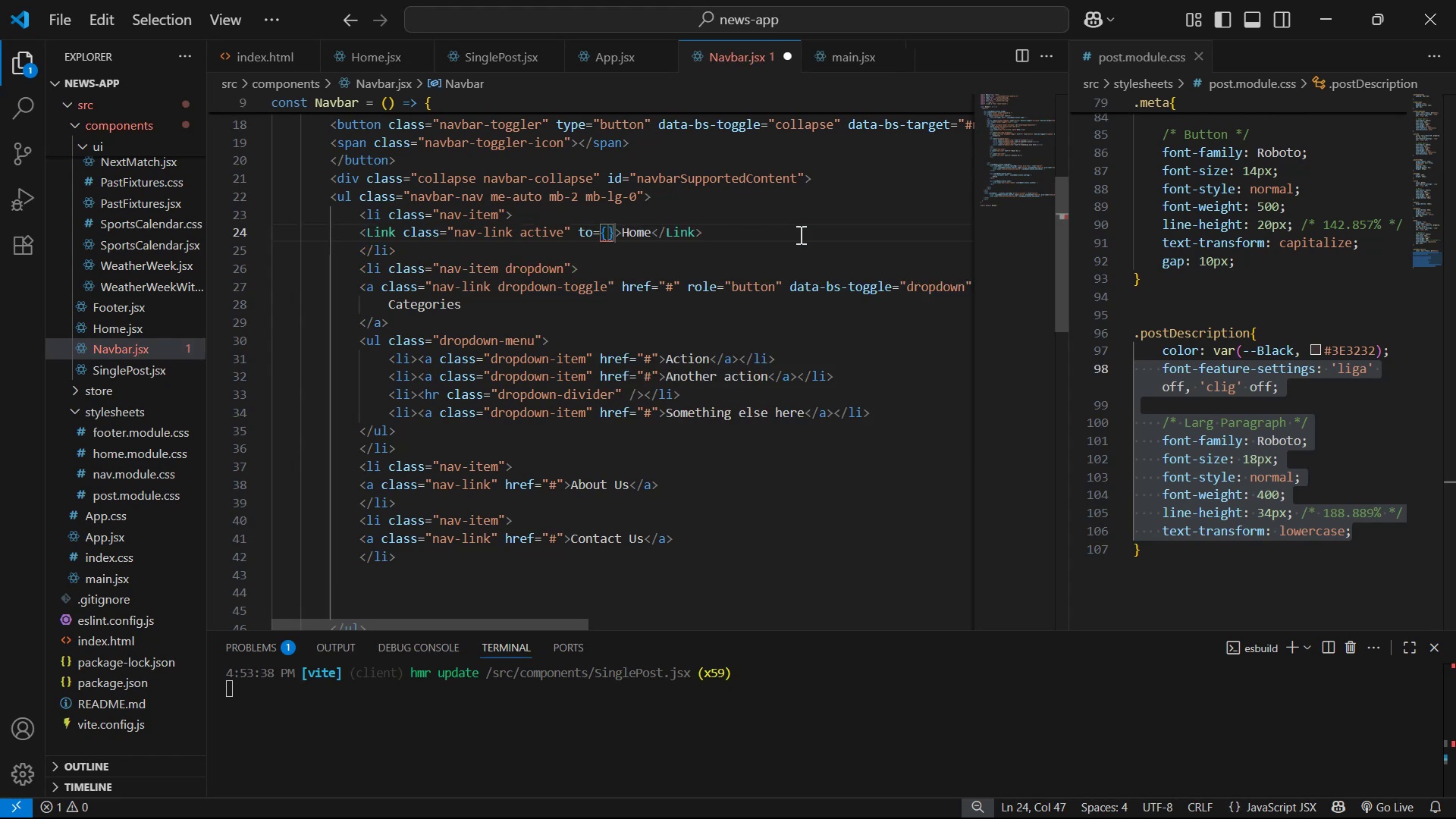 
key(Backspace)
 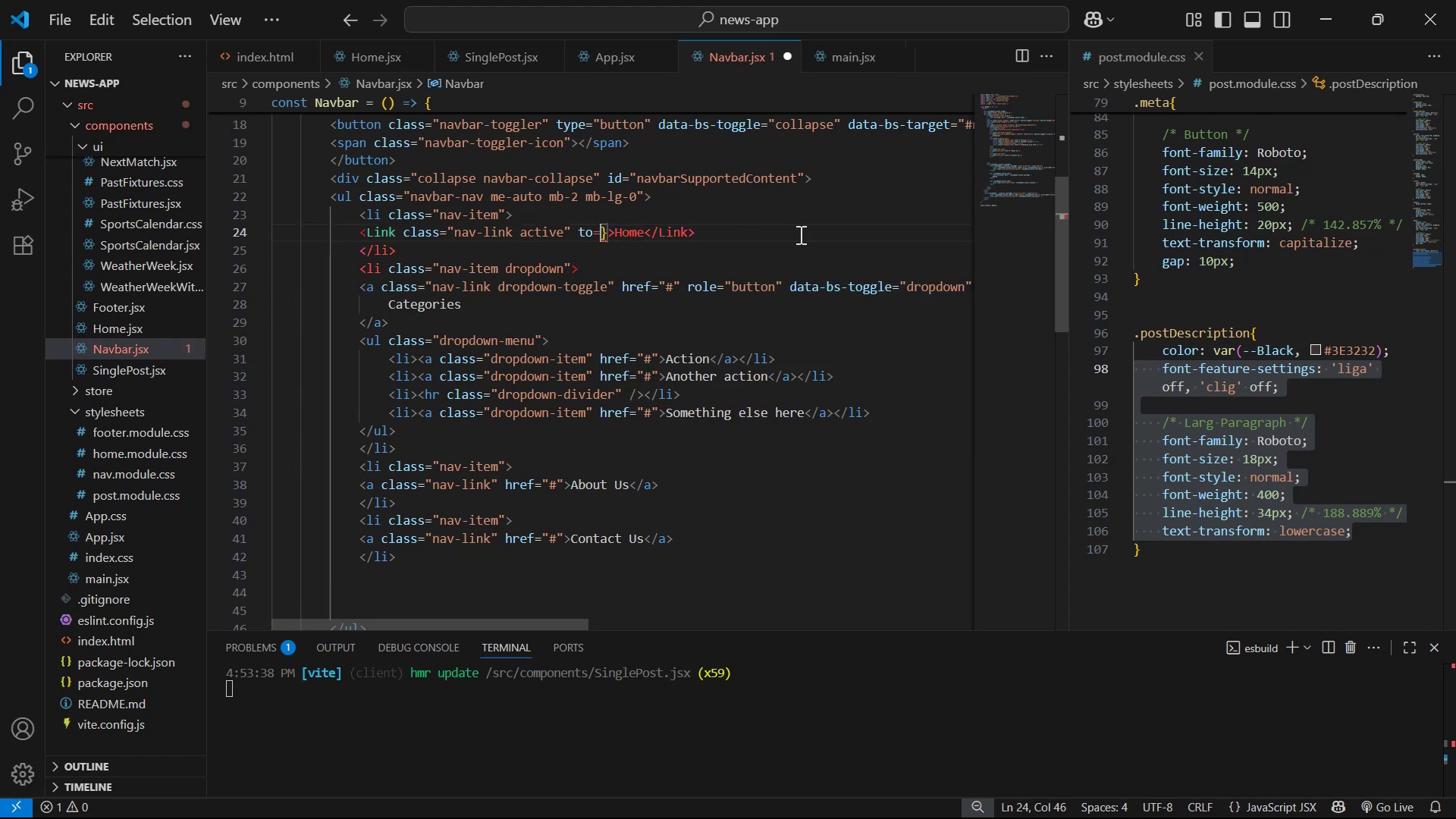 
key(ArrowRight)
 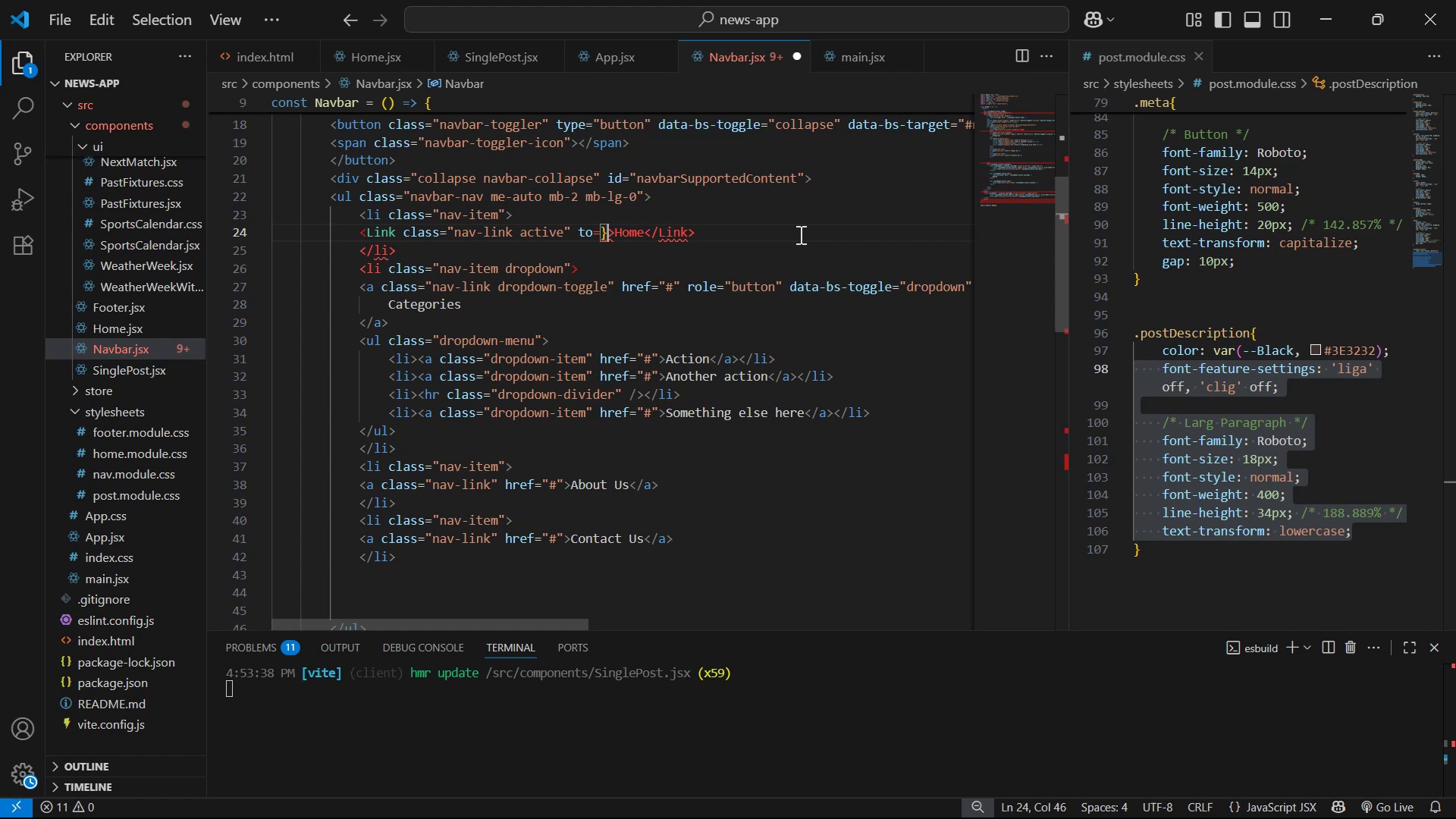 
key(Backspace)
 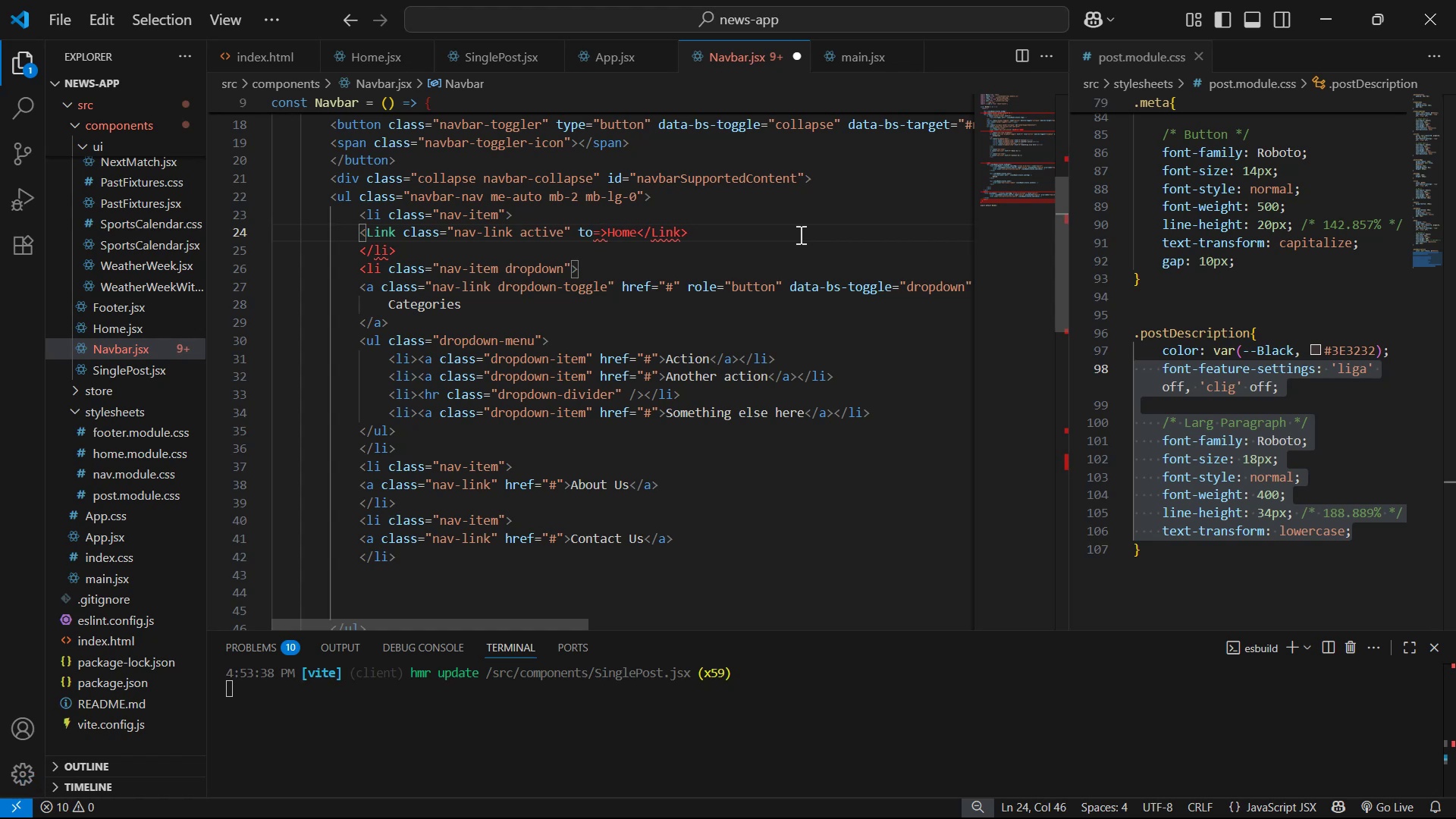 
key(Quote)
 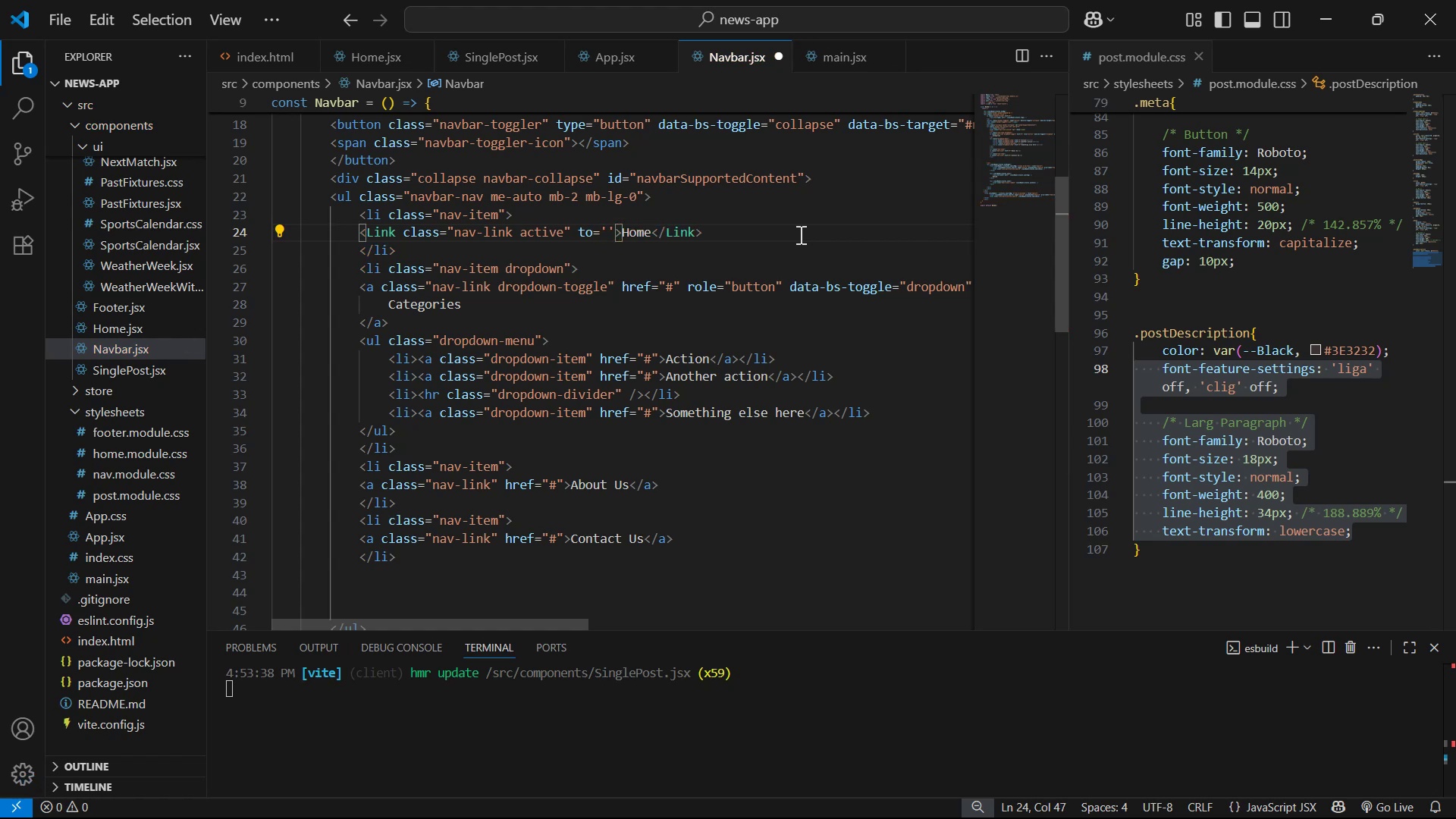 
key(Slash)
 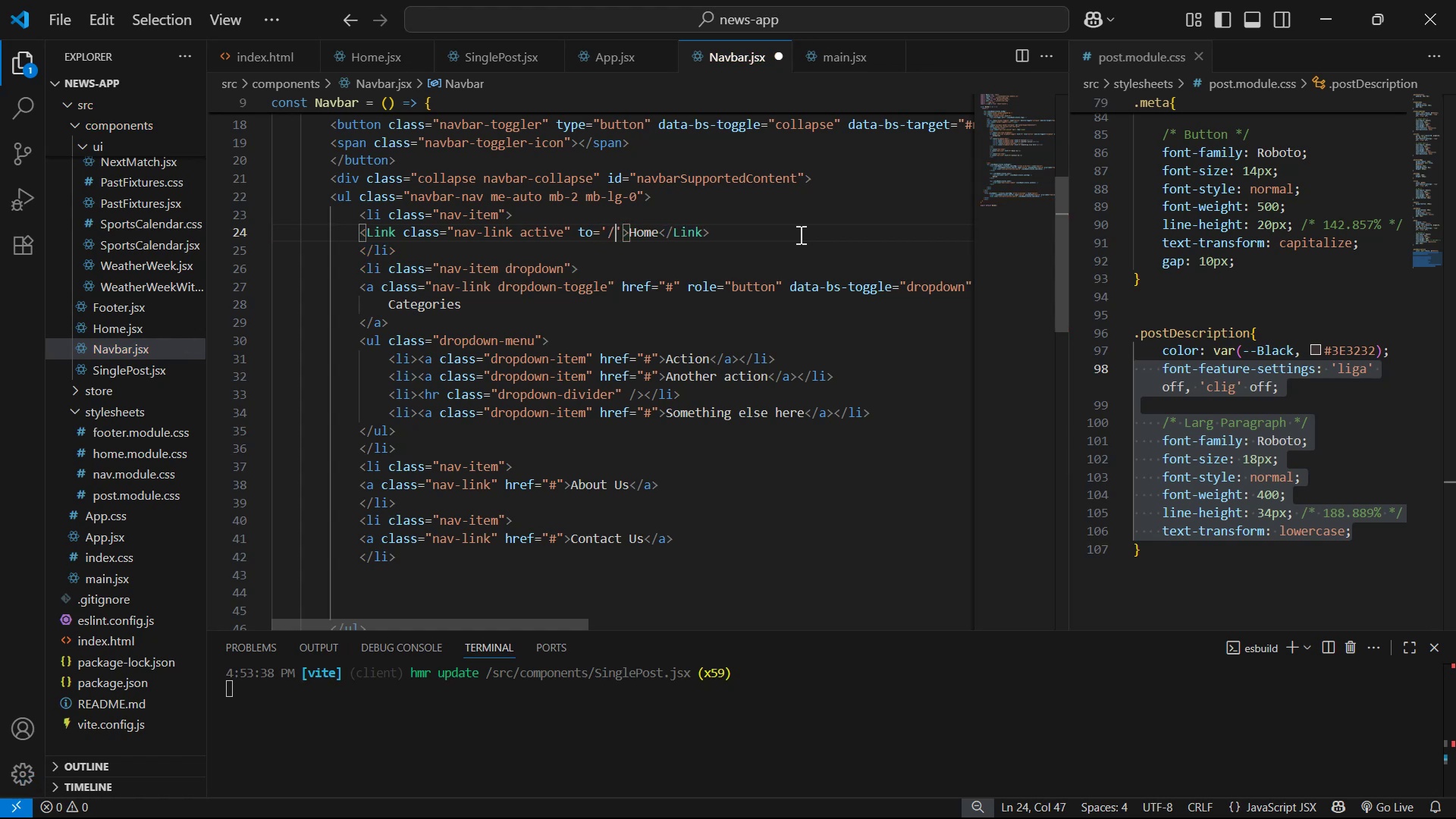 
key(Control+S)
 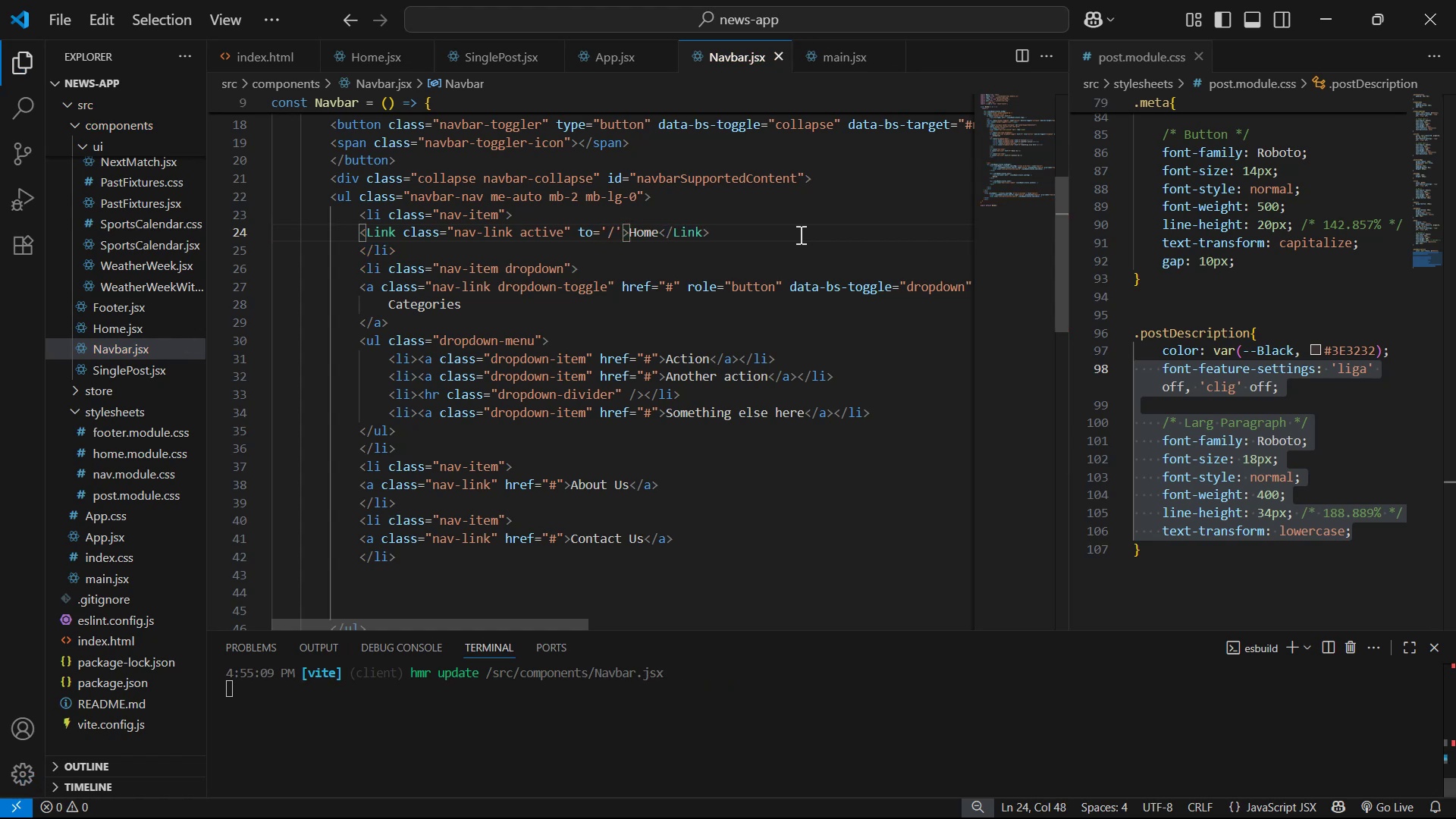 
key(Alt+AltLeft)
 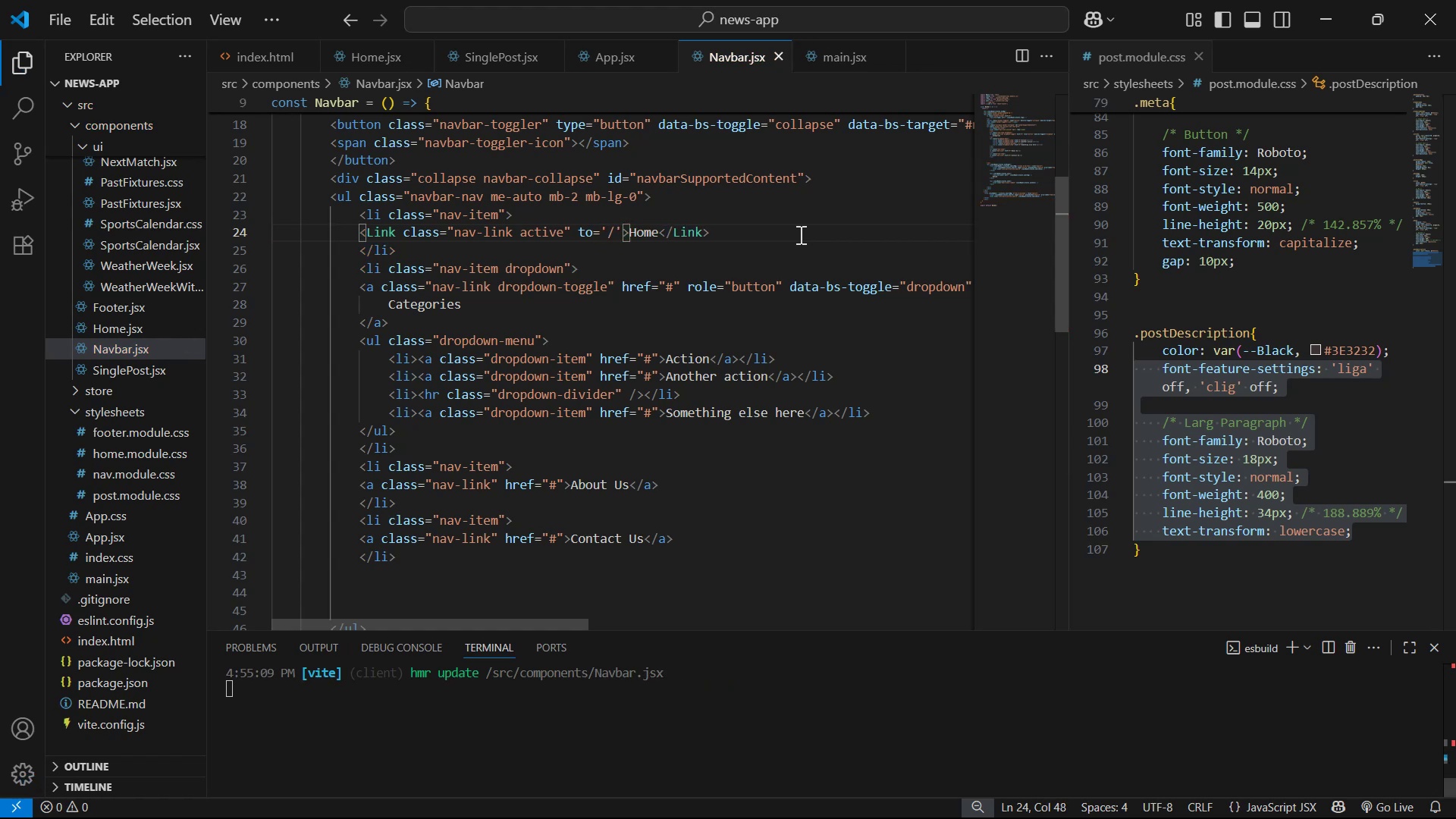 
key(Alt+Tab)
 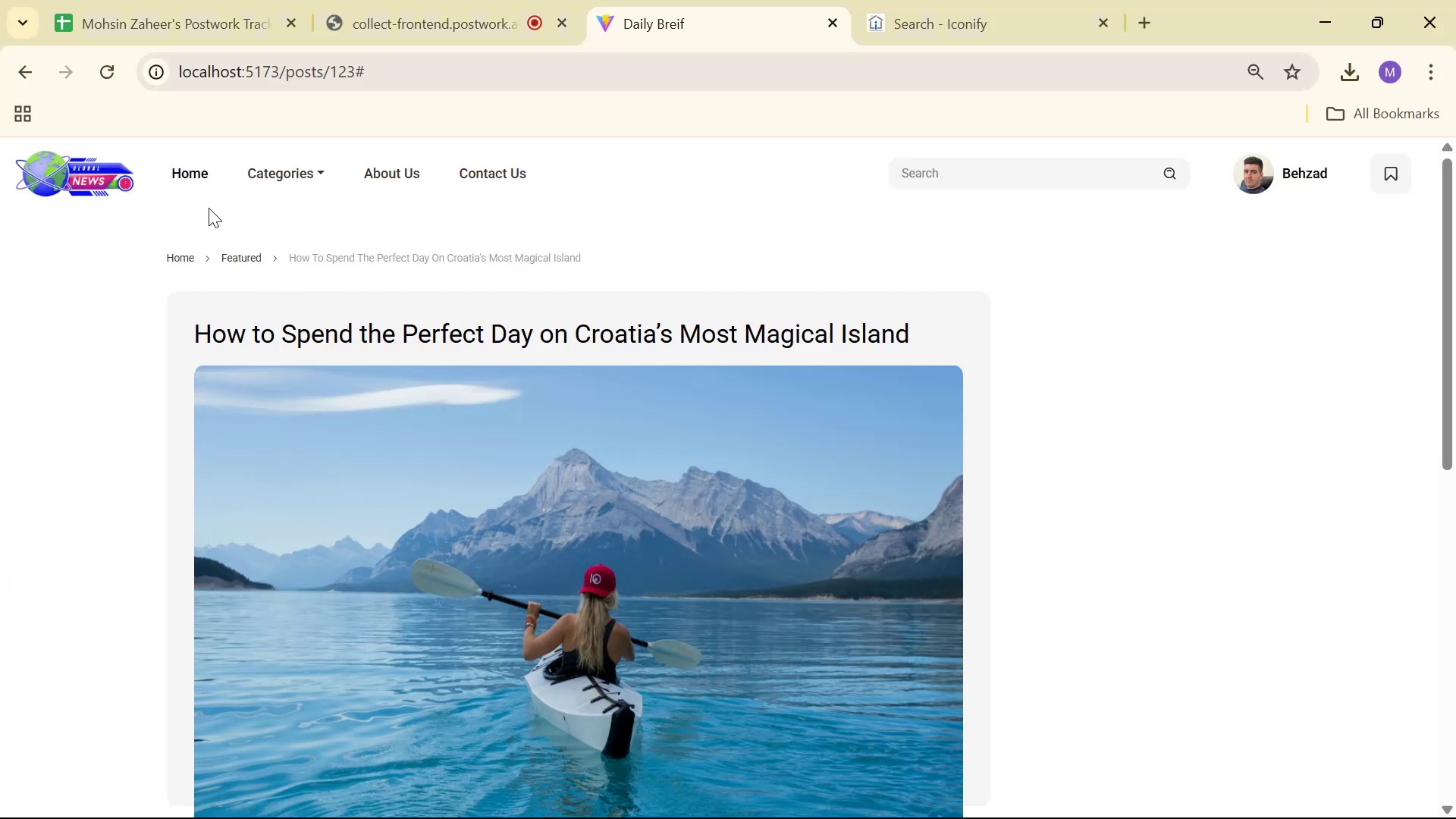 
left_click([193, 176])
 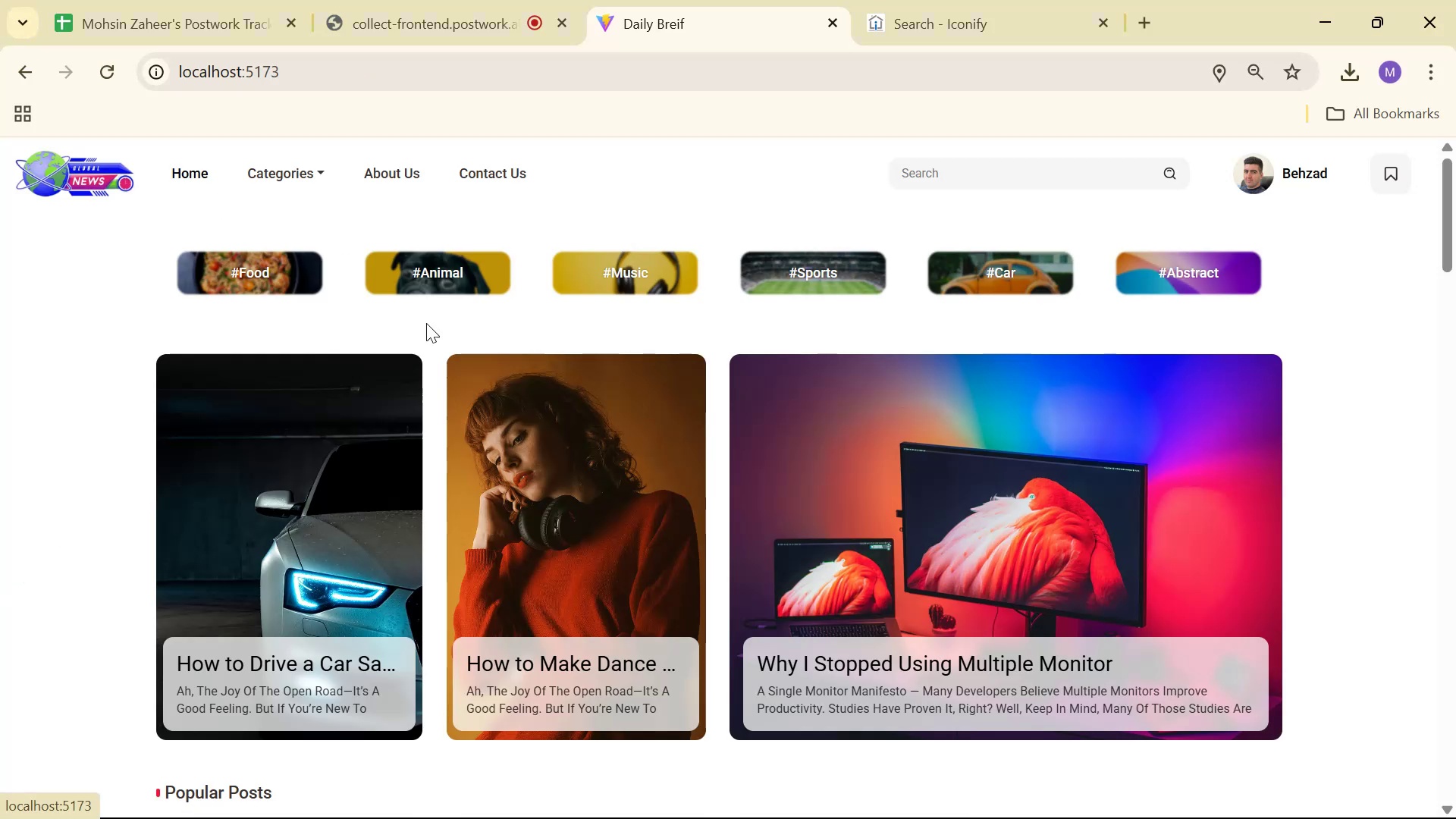 
scroll: coordinate [1078, 491], scroll_direction: up, amount: 1.0
 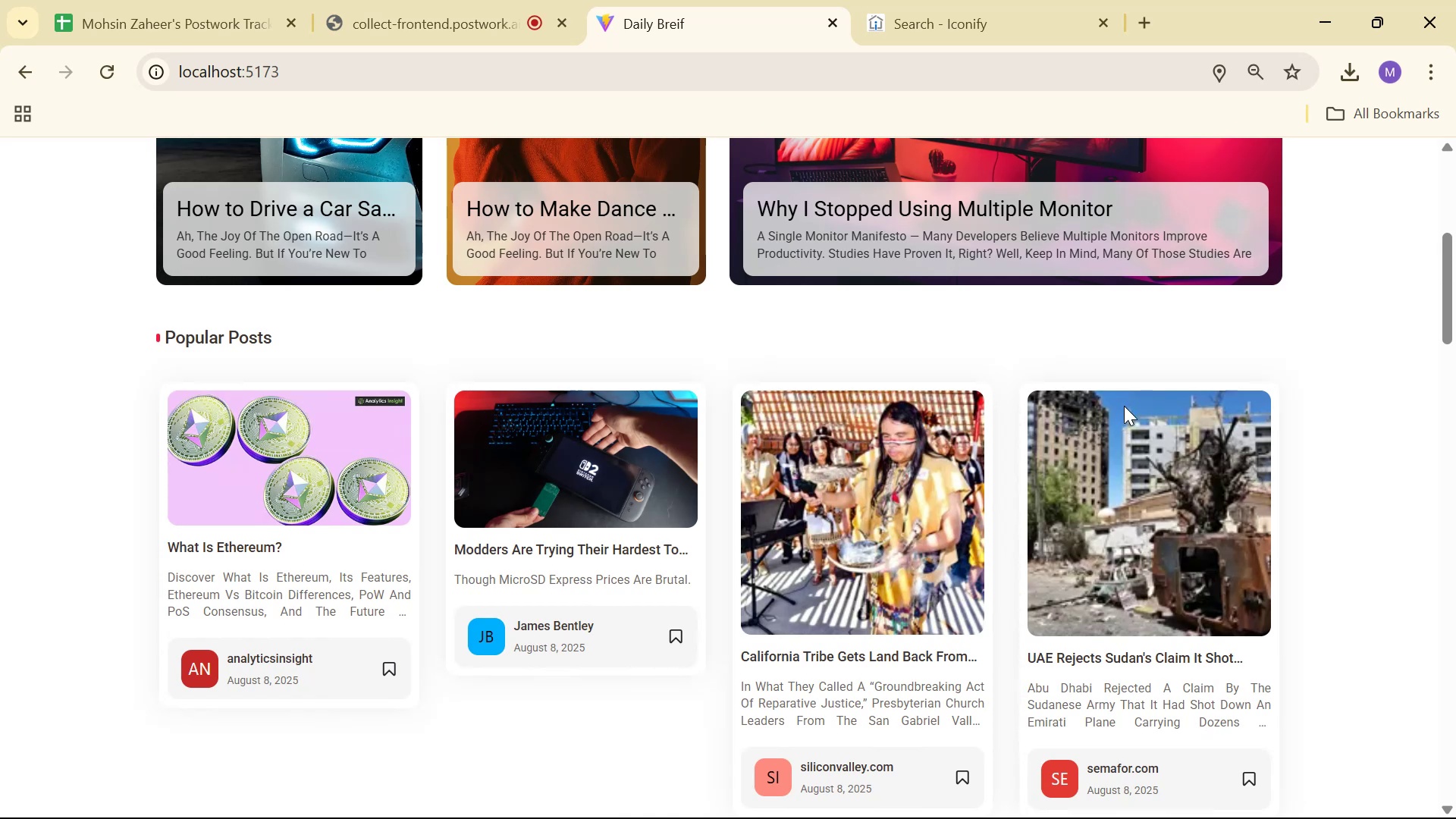 
wait(8.21)
 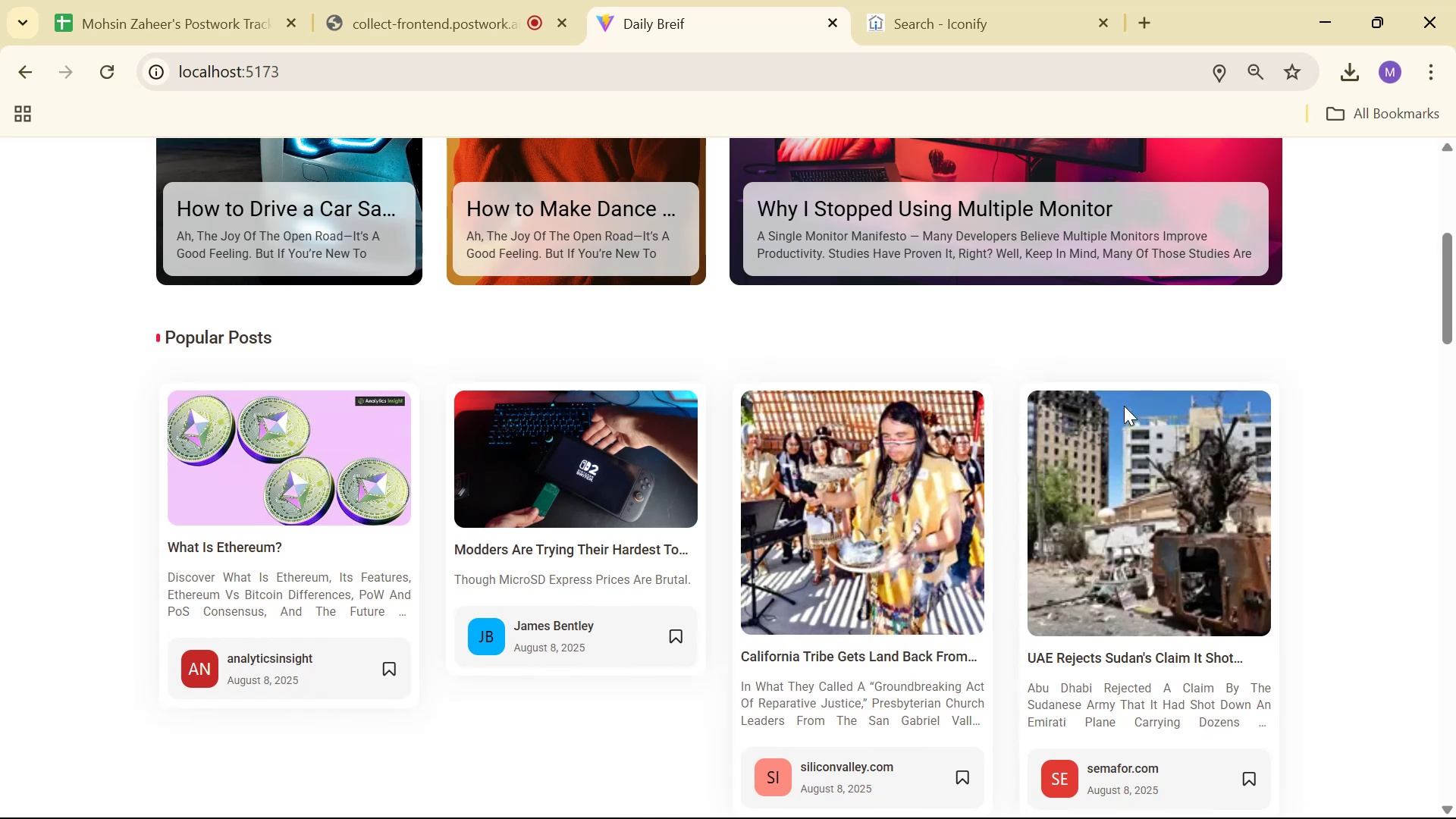 
key(Alt+Tab)
 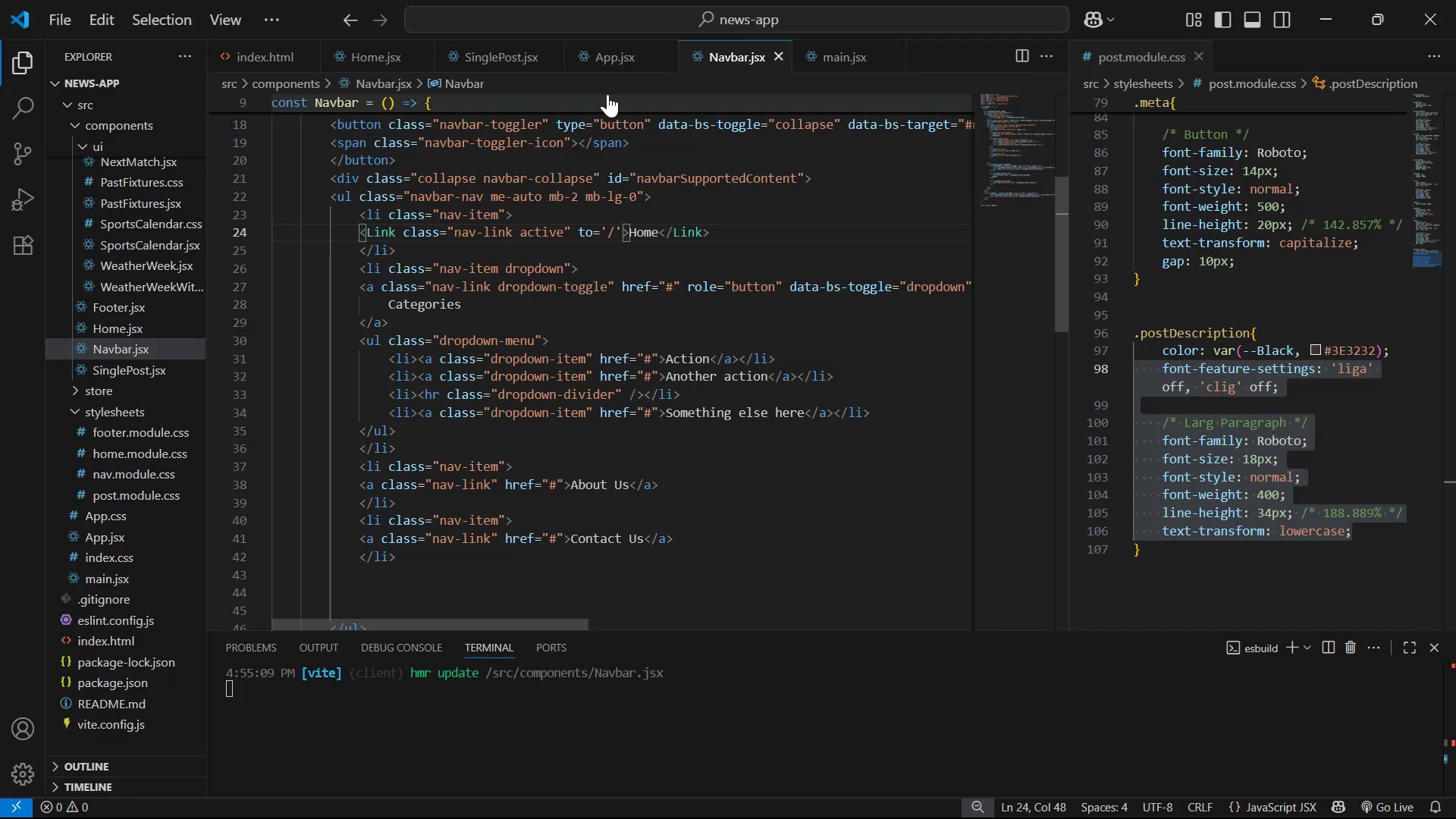 
mouse_move([584, 63])
 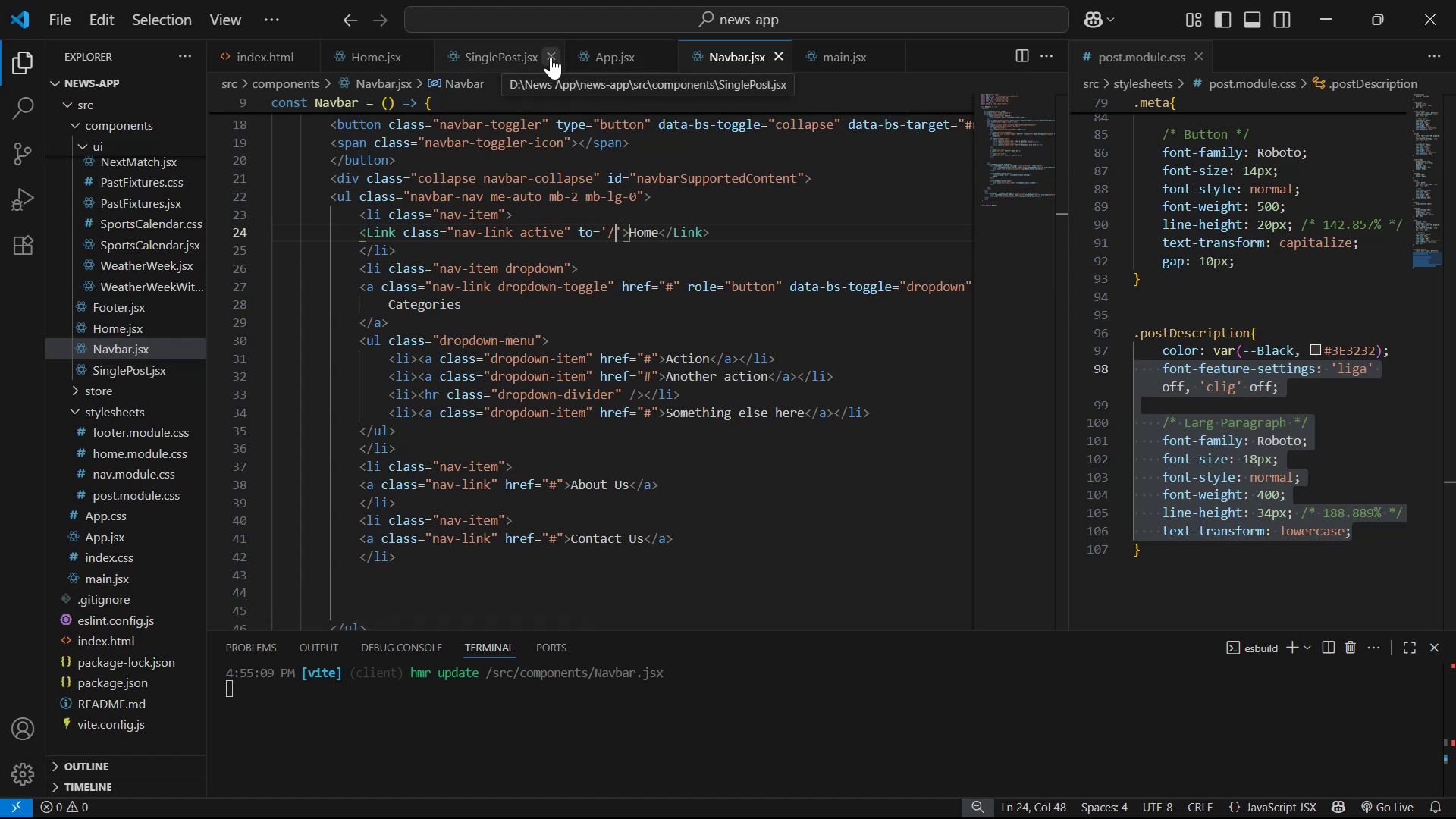 
left_click([783, 53])
 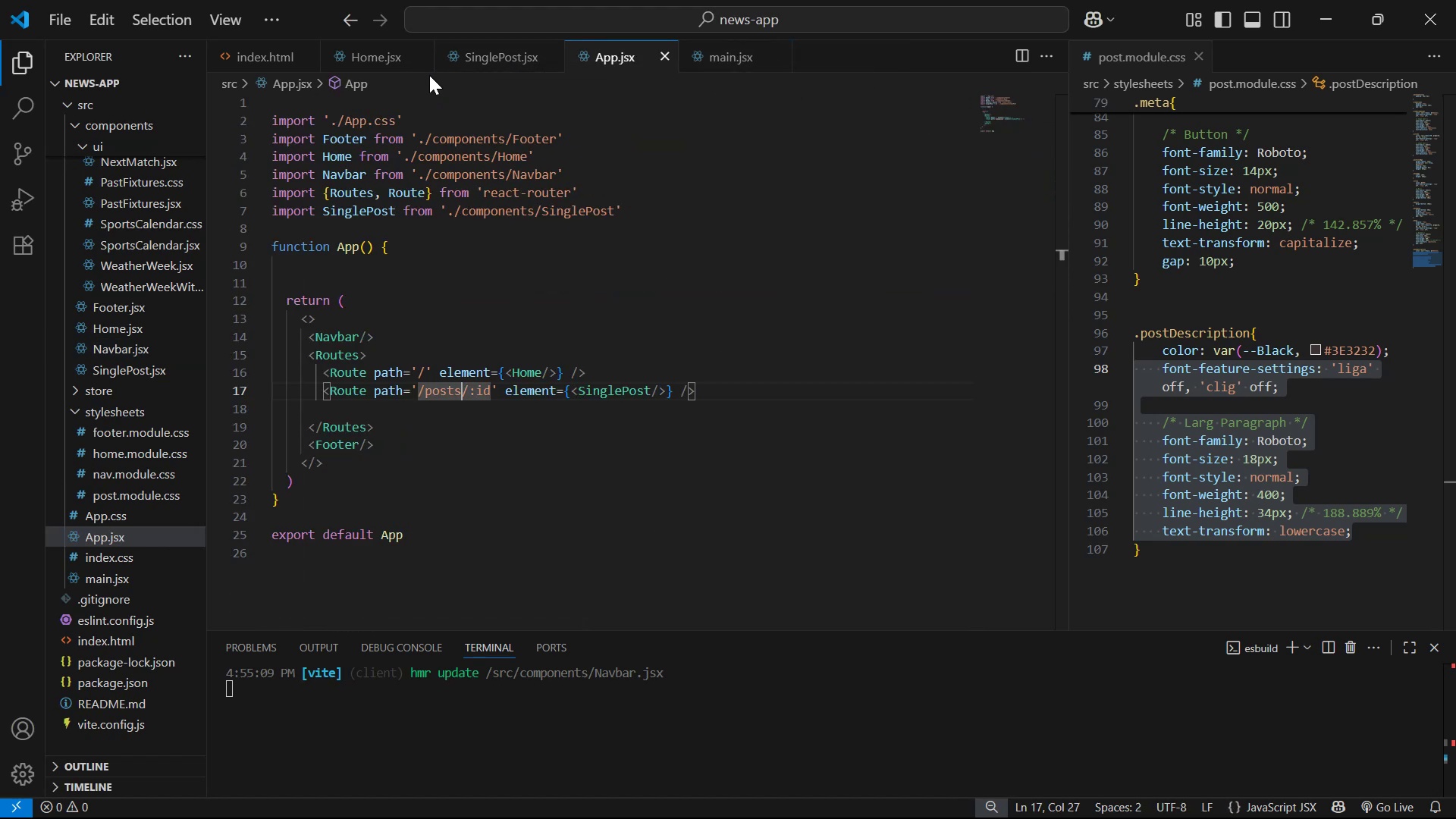 
left_click([366, 71])
 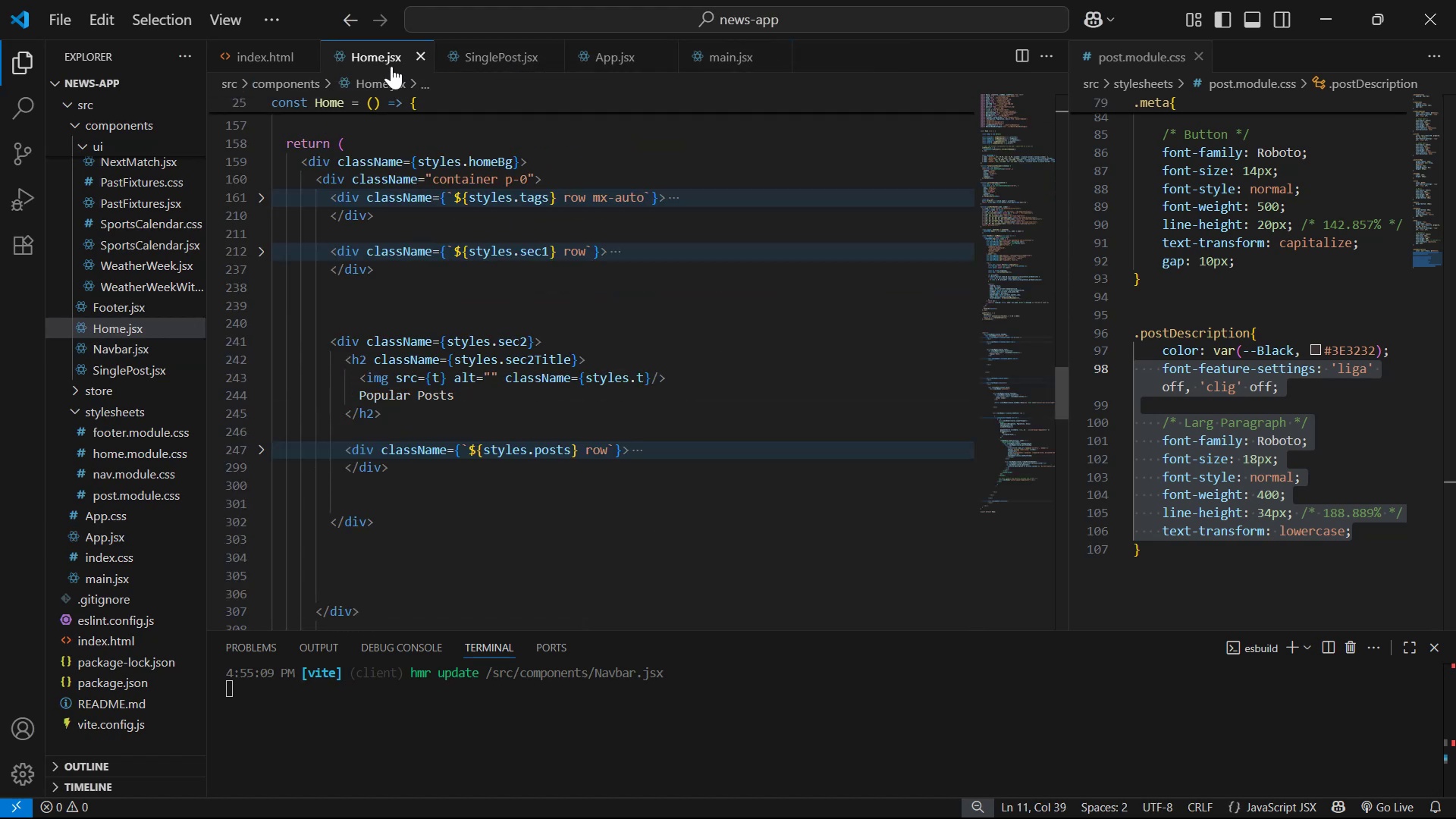 
scroll: coordinate [633, 344], scroll_direction: down, amount: 2.0
 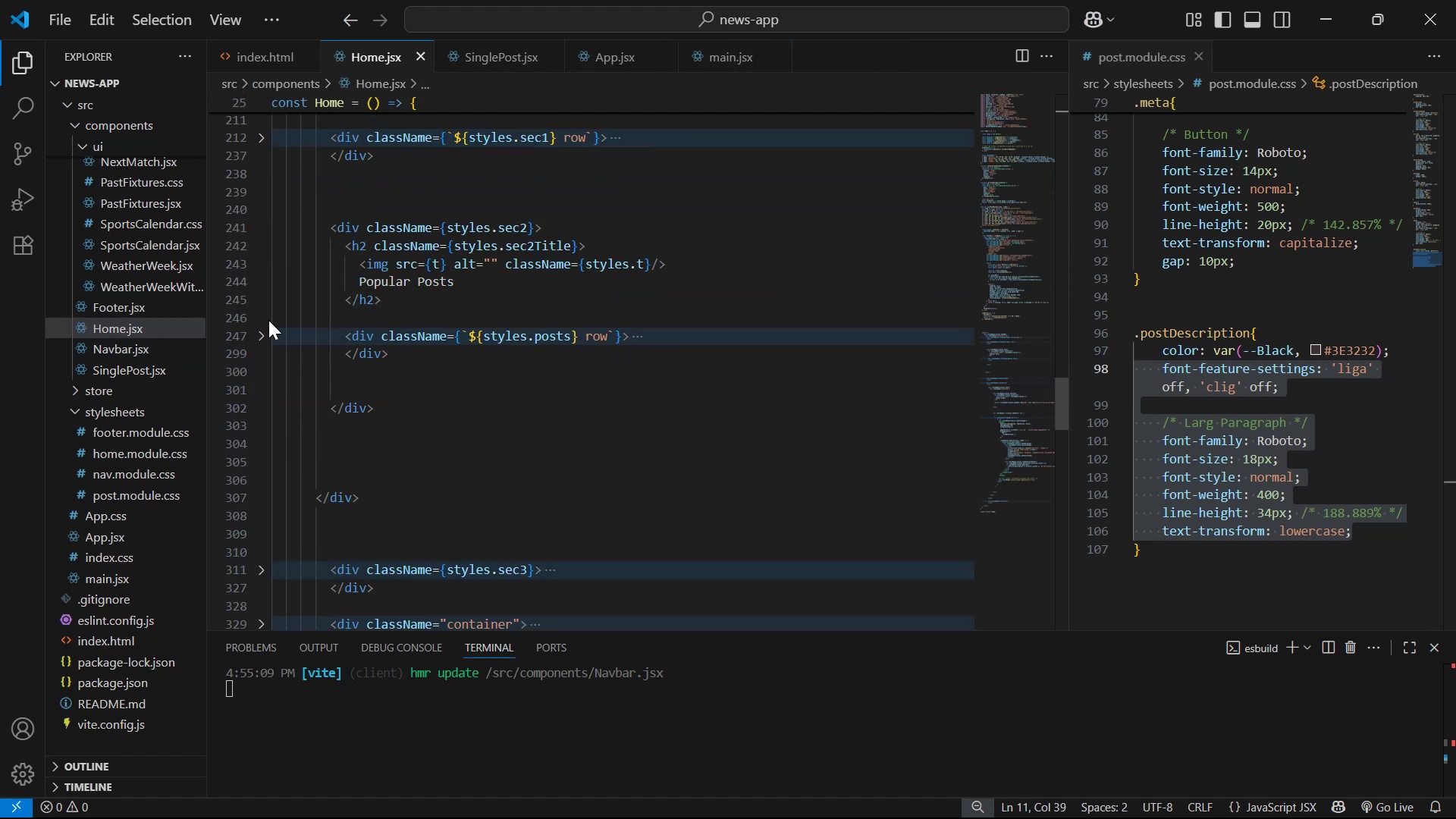 
left_click([266, 334])
 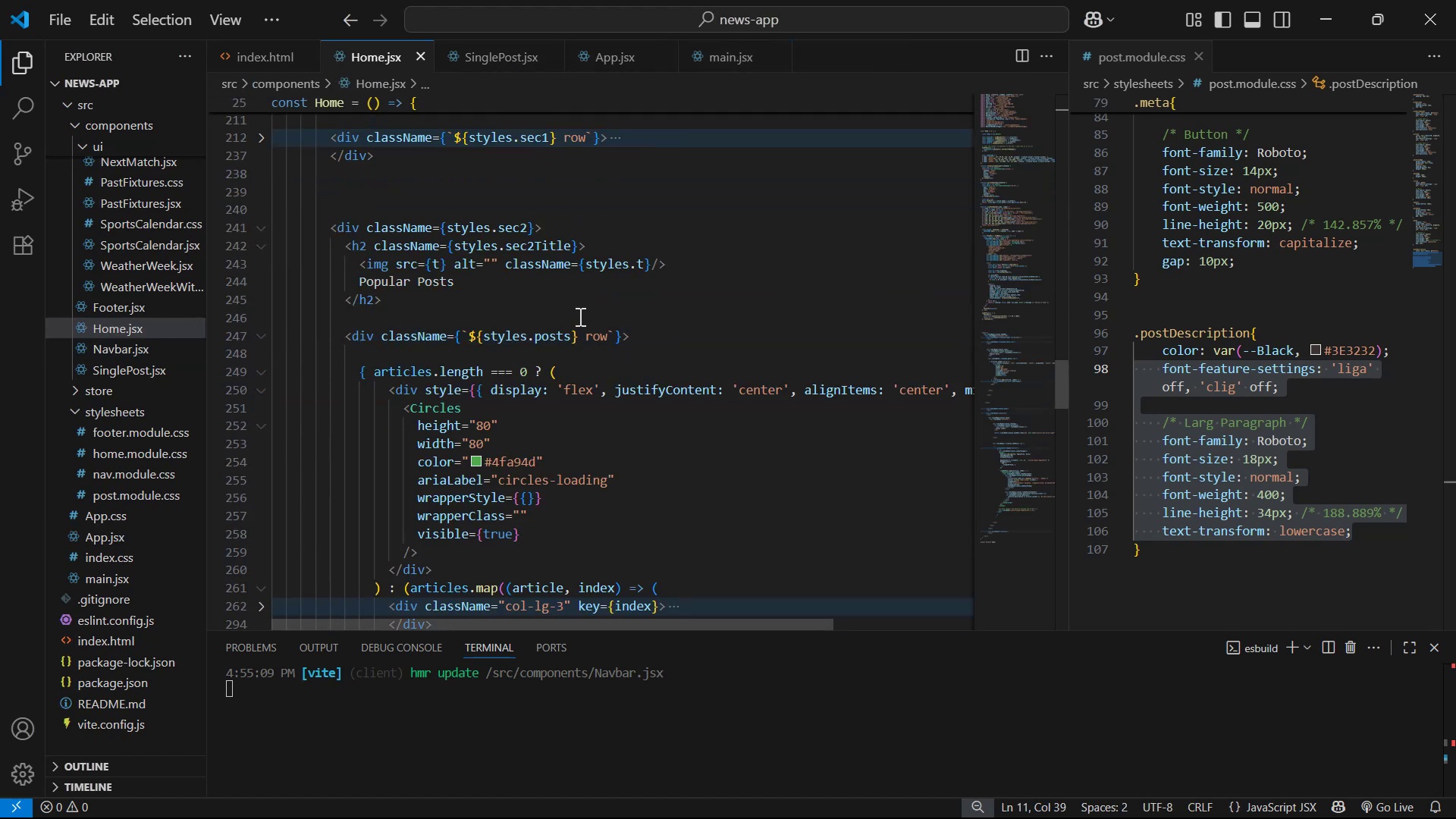 
scroll: coordinate [629, 256], scroll_direction: down, amount: 1.0
 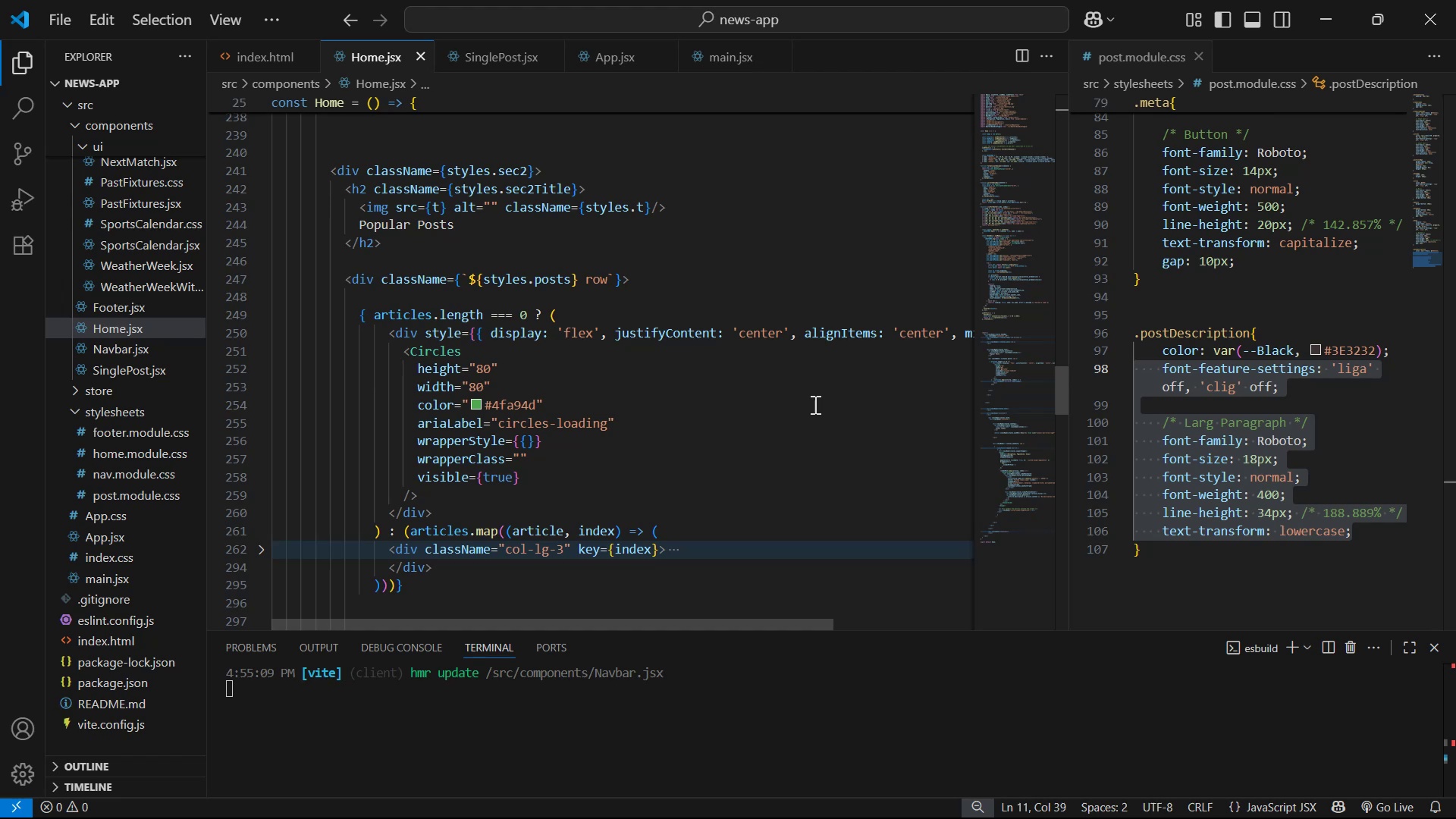 
left_click([817, 400])
 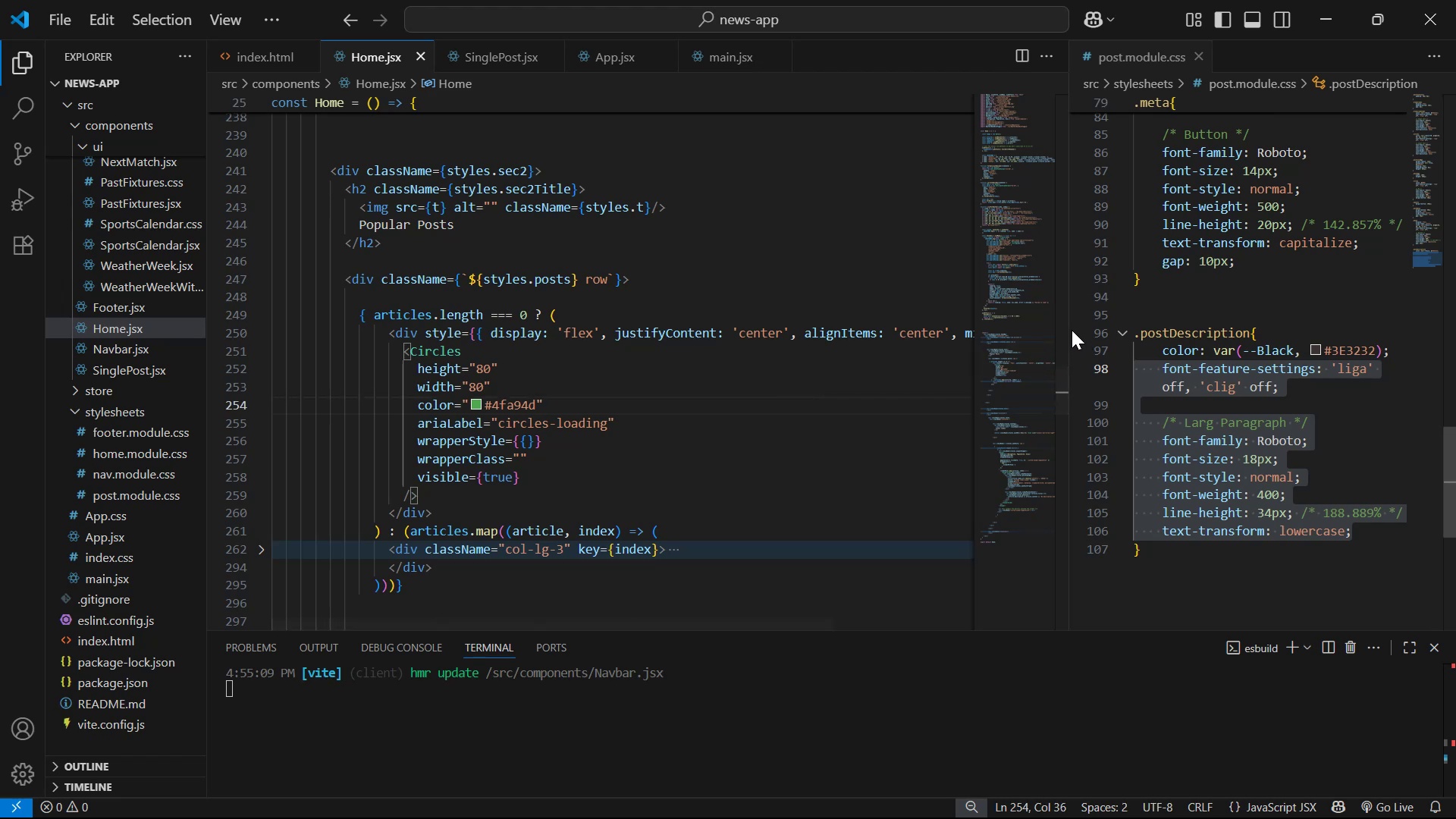 
left_click_drag(start_coordinate=[1067, 328], to_coordinate=[1075, 325])
 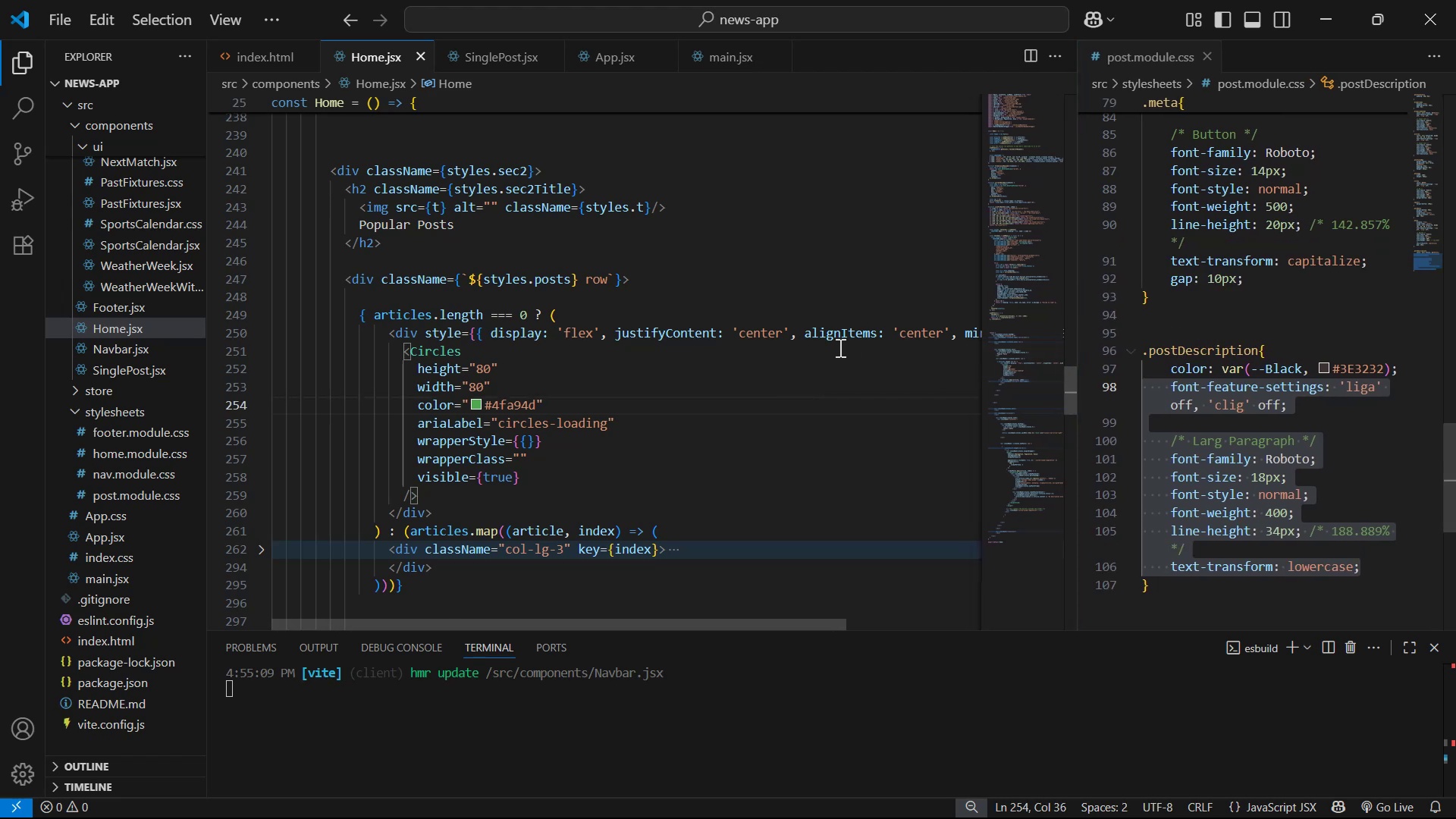 
left_click([833, 373])
 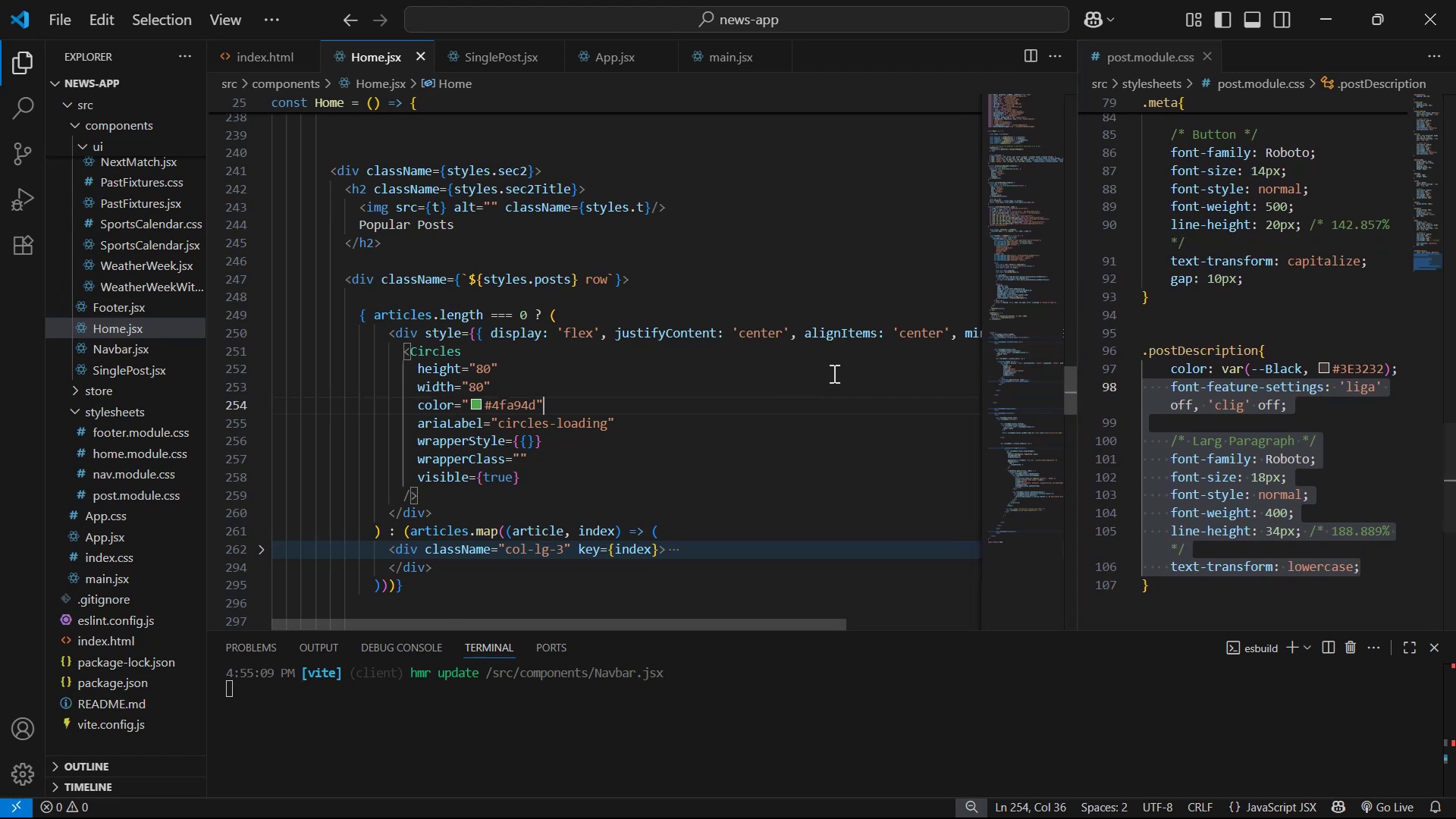 
key(Alt+Z)
 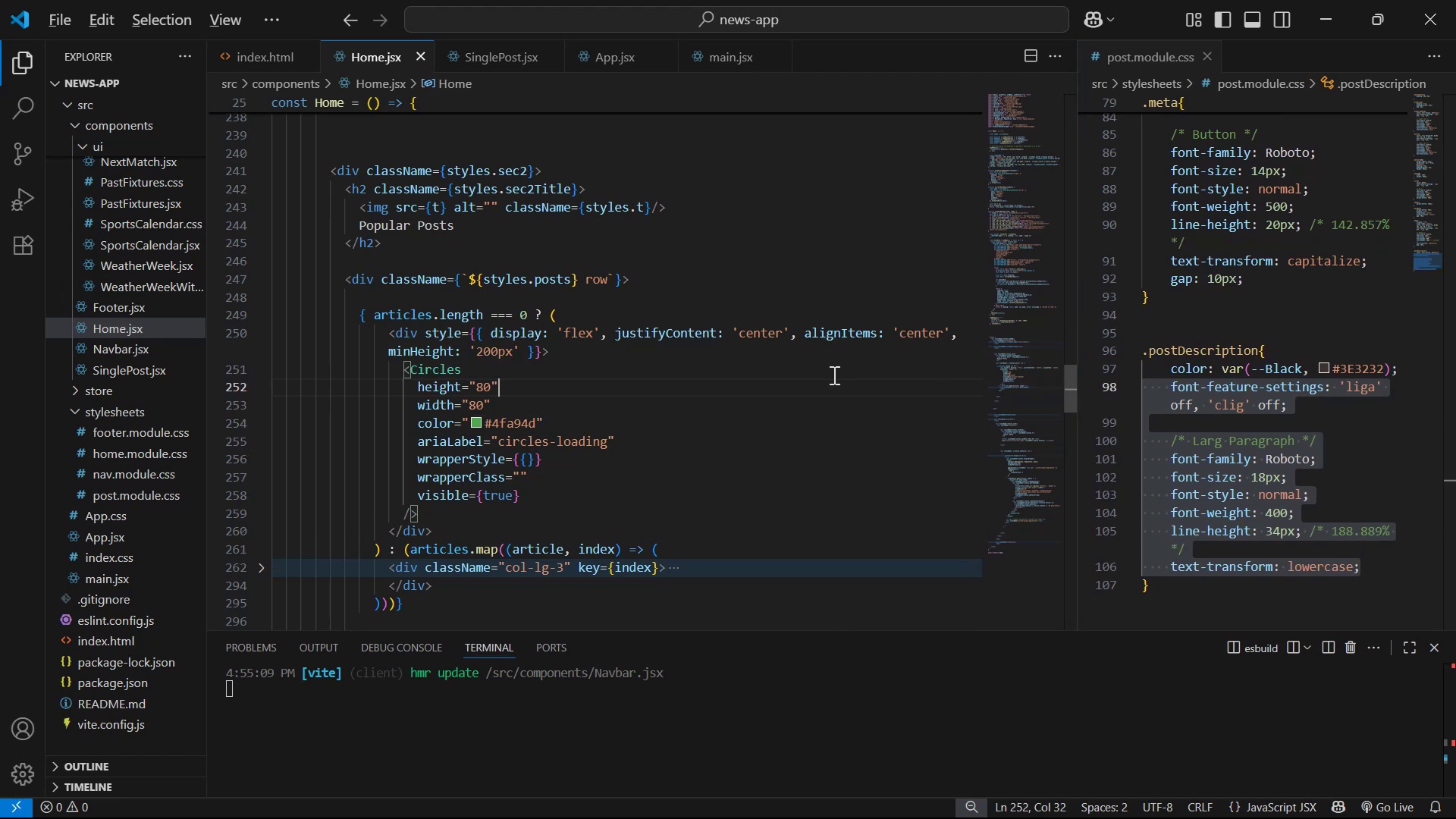 
scroll: coordinate [774, 334], scroll_direction: down, amount: 3.0
 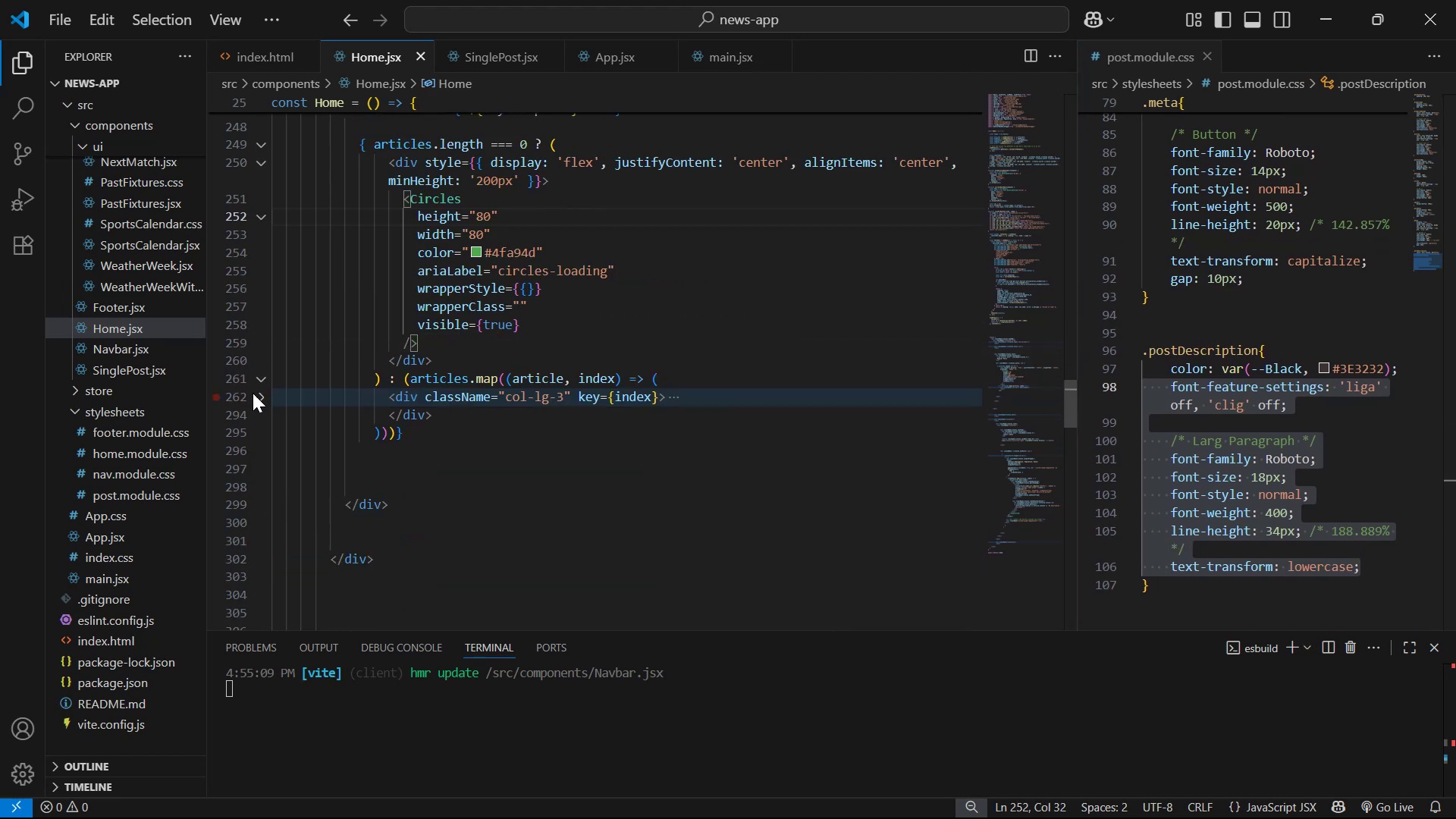 
left_click([262, 396])
 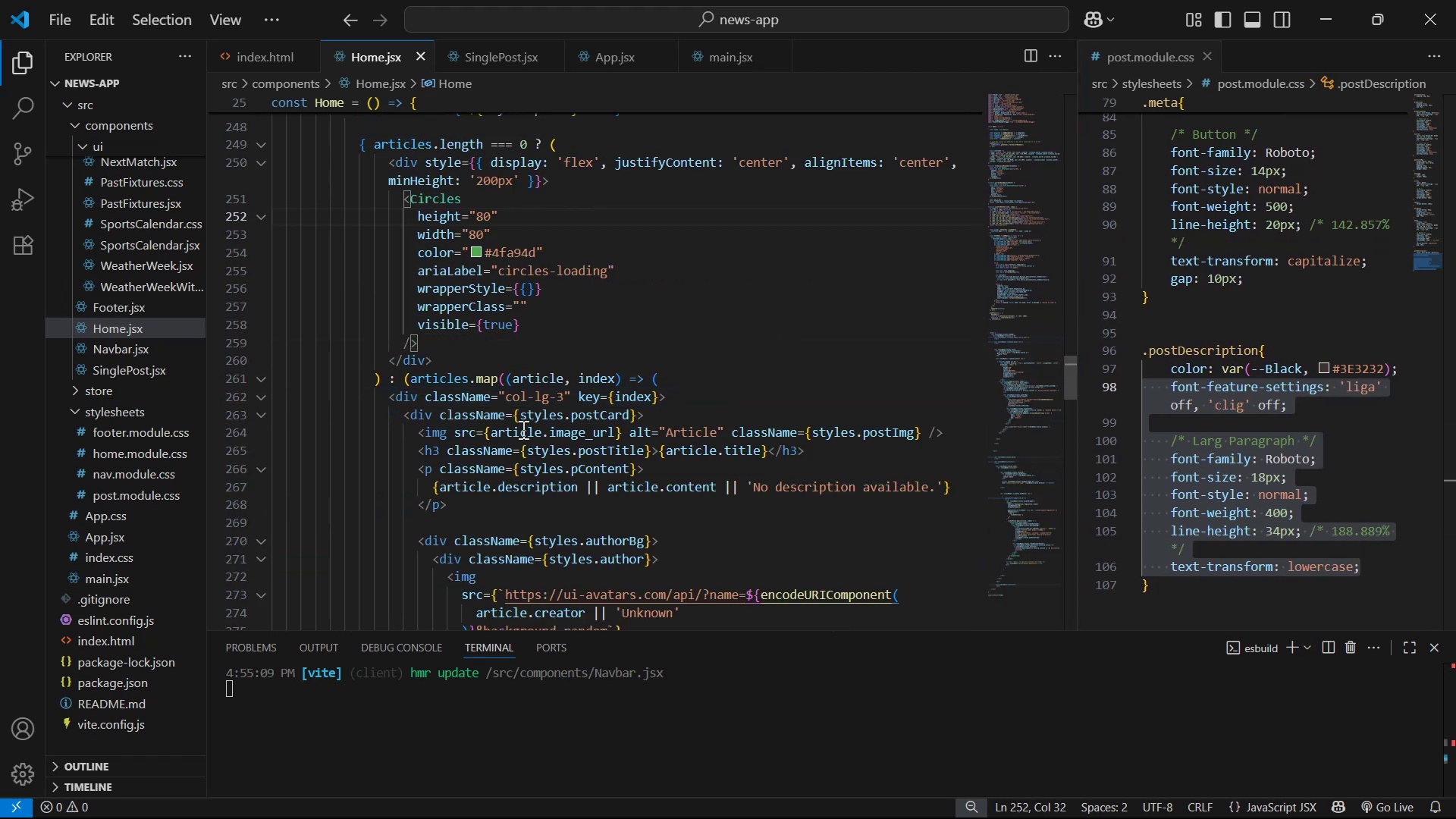 
scroll: coordinate [799, 286], scroll_direction: down, amount: 8.0
 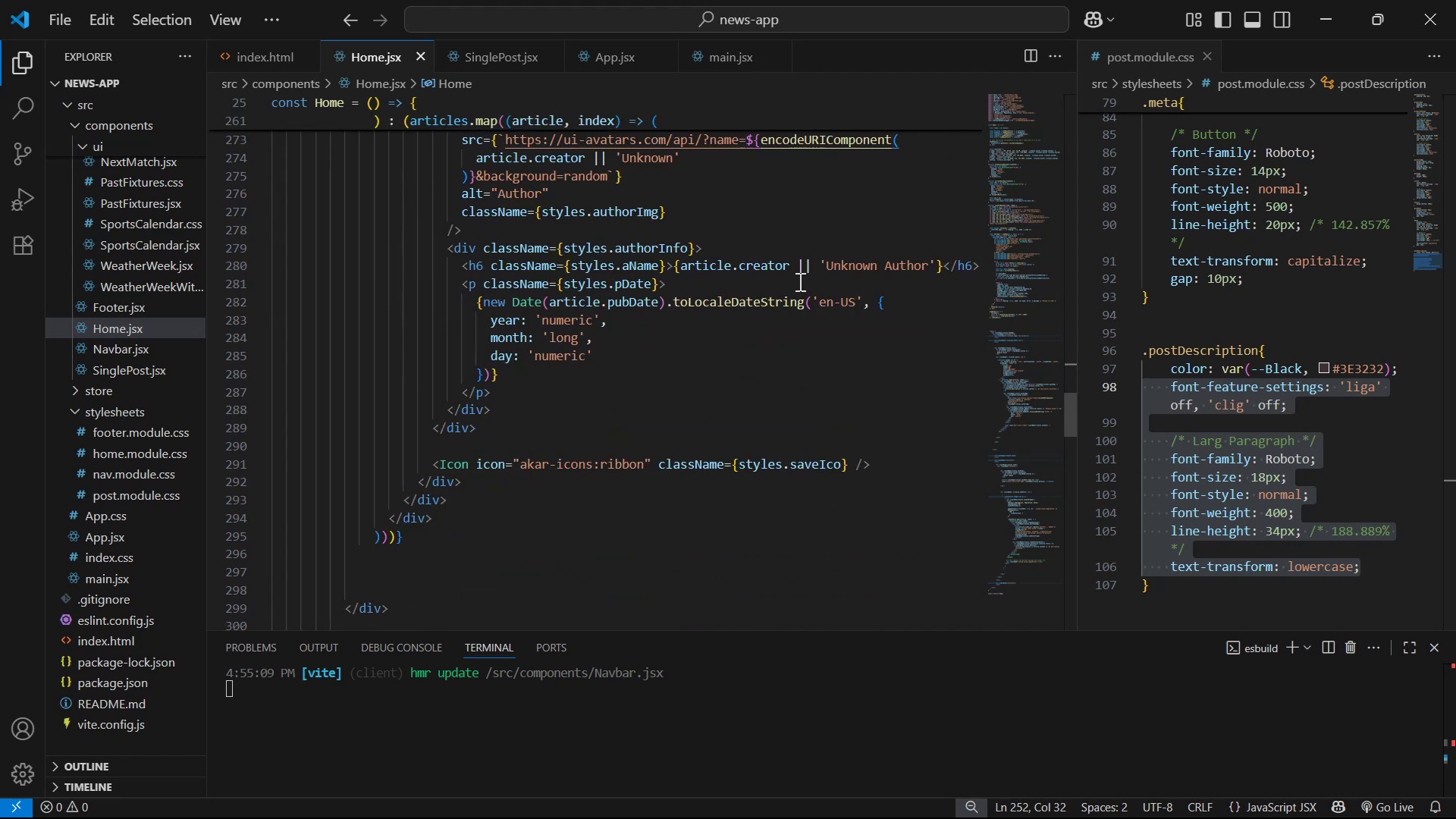 
scroll: coordinate [799, 281], scroll_direction: up, amount: 5.0
 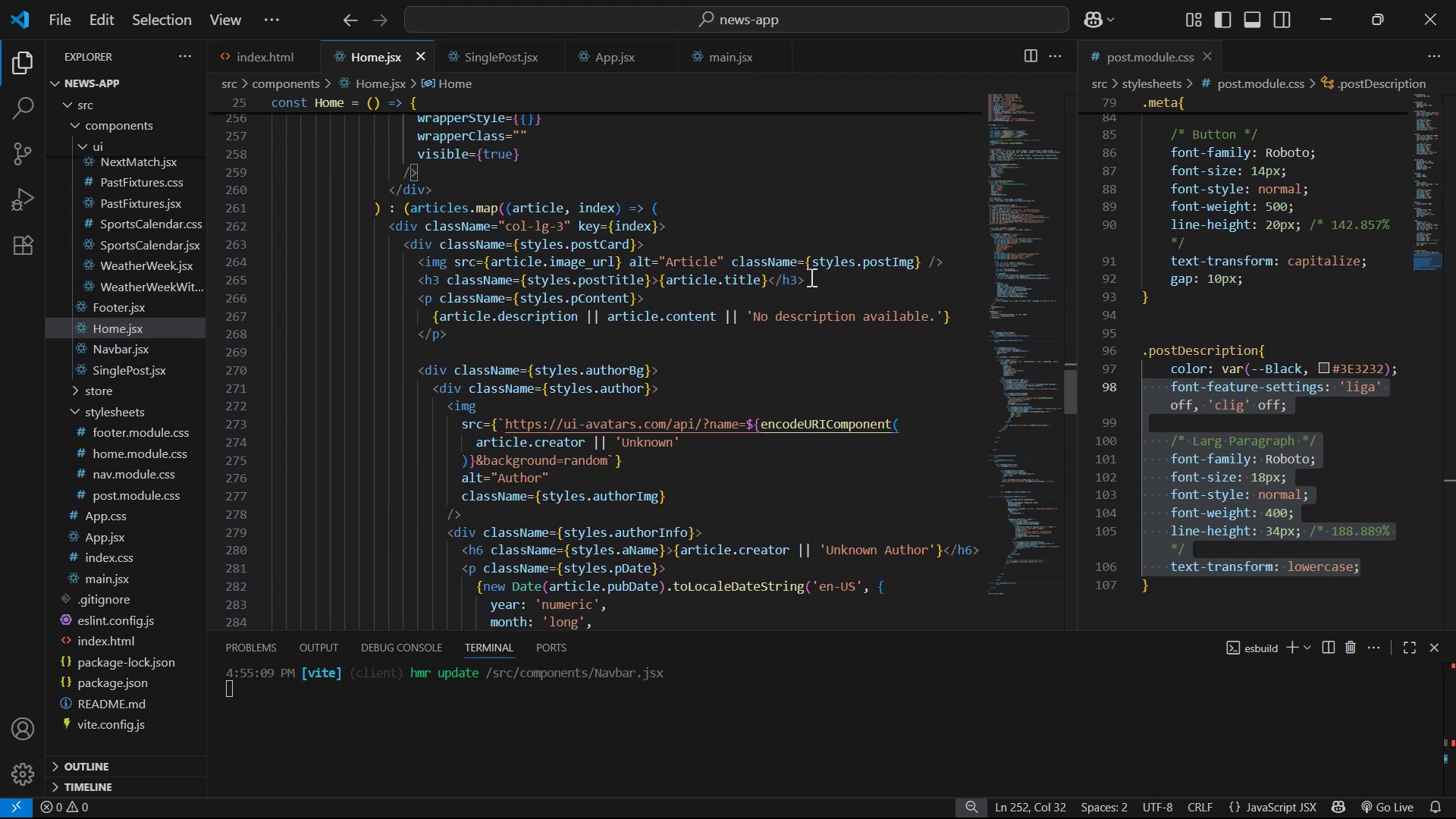 
wait(8.99)
 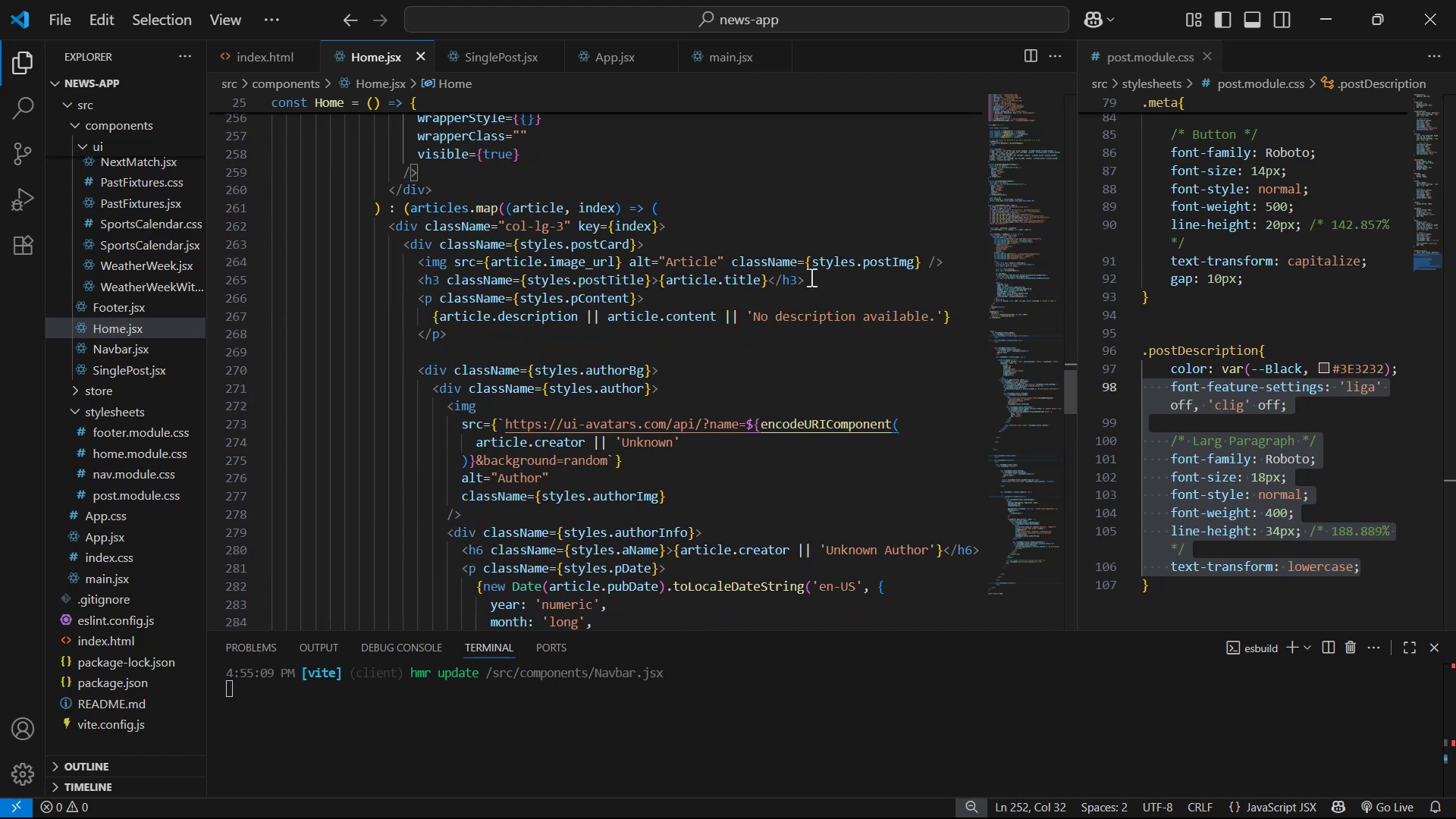 
left_click([436, 241])
 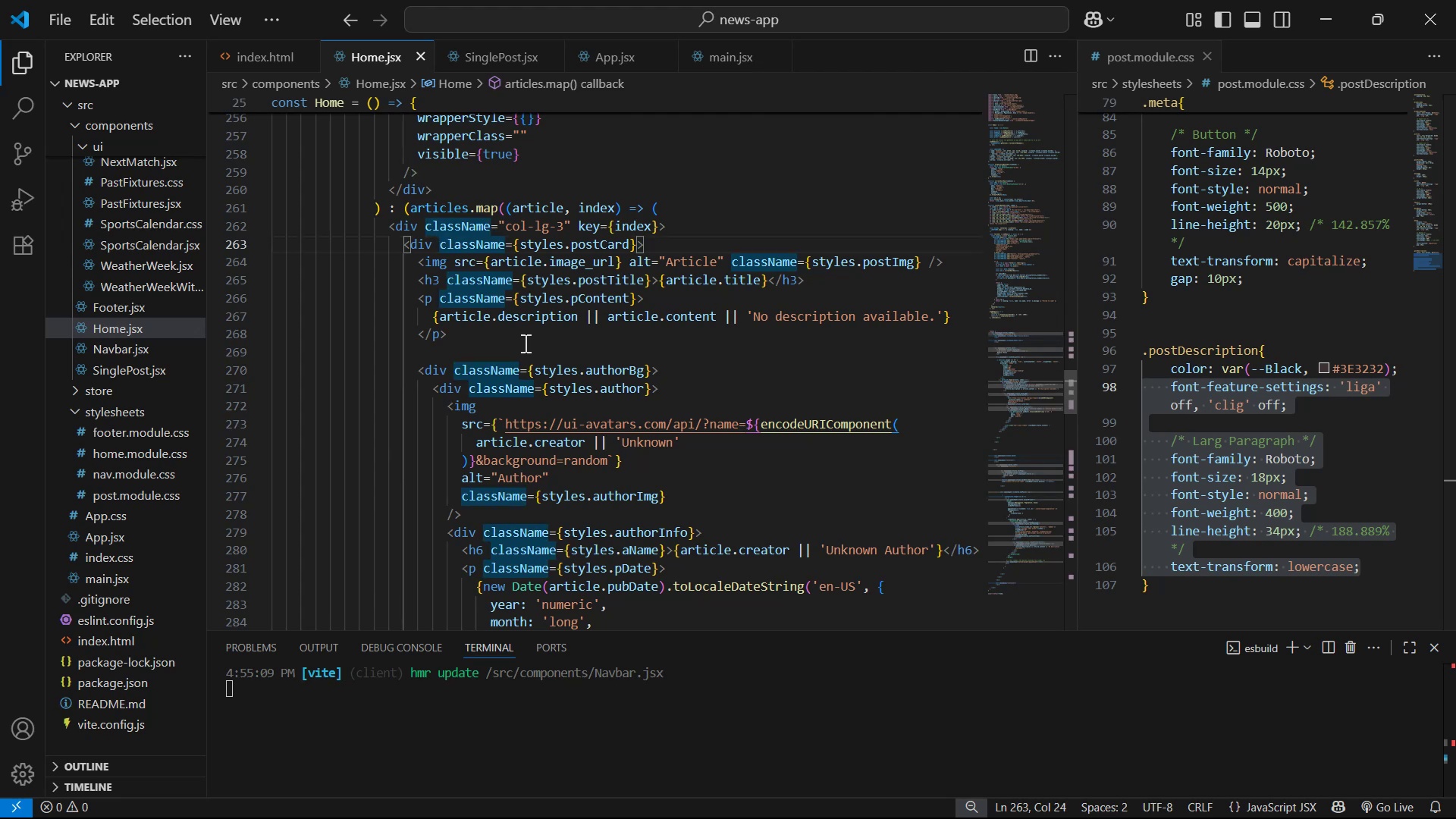 
key(ArrowLeft)
 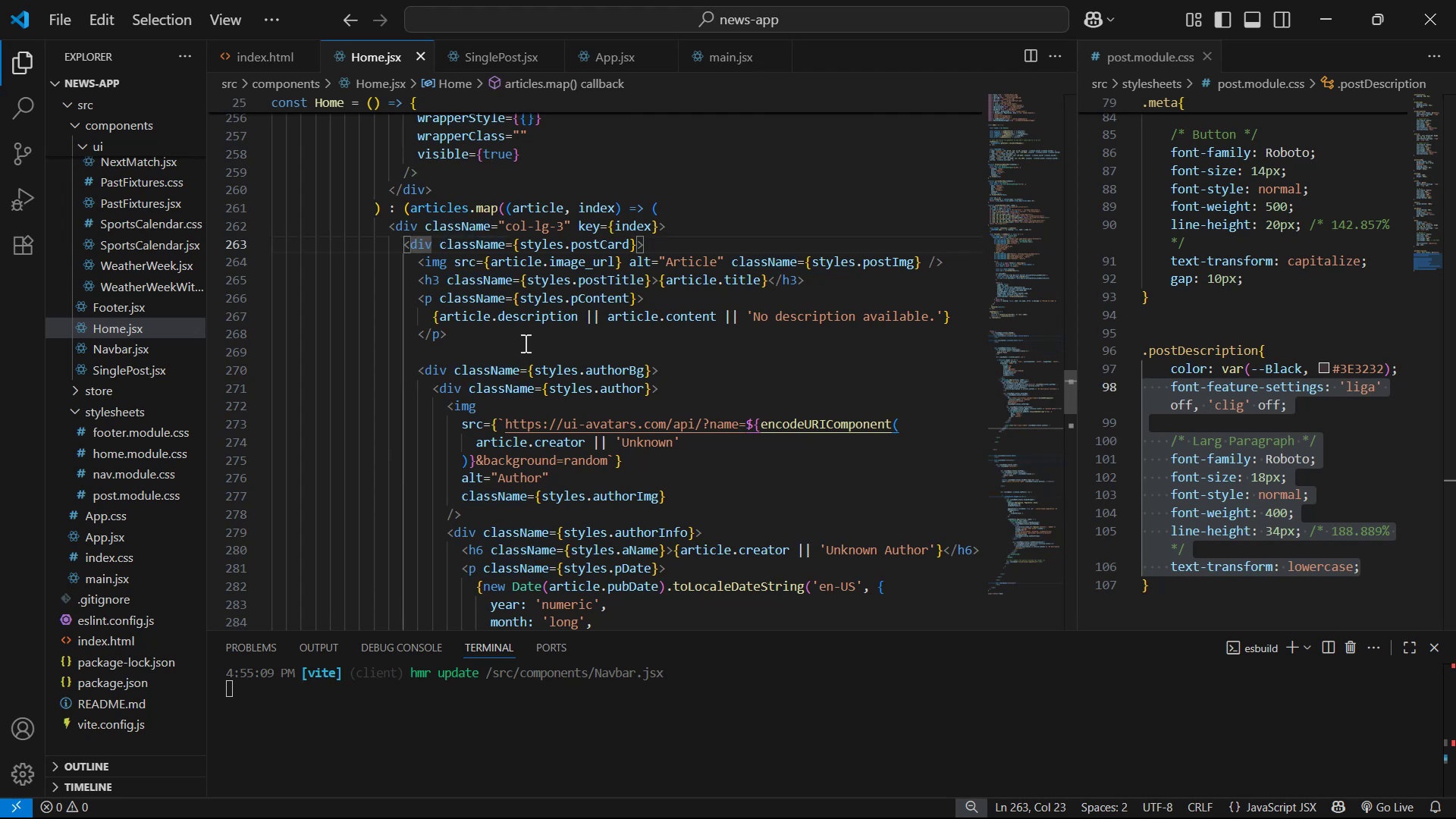 
key(Backspace)
key(Backspace)
key(Backspace)
type(Link)
 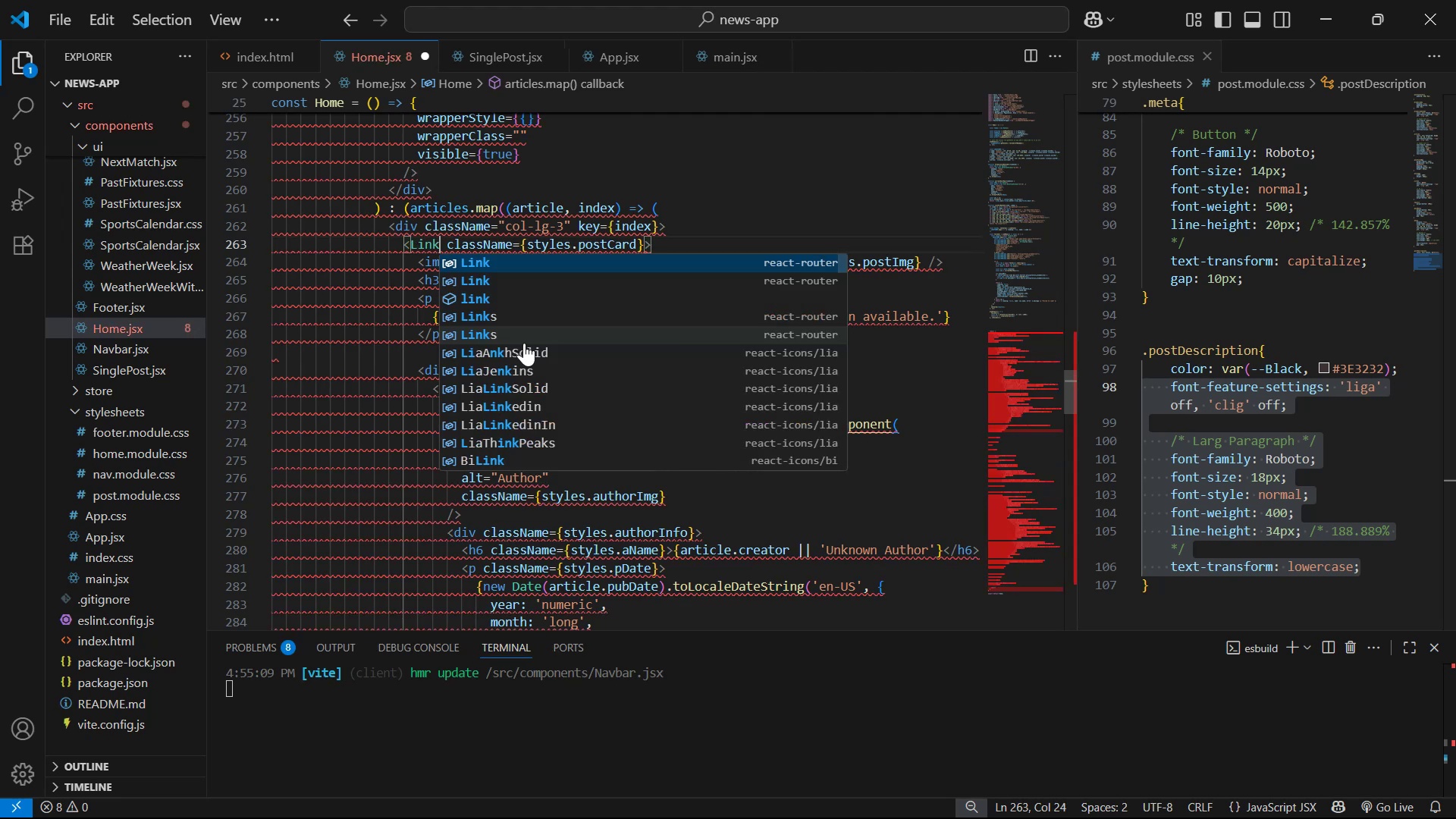 
left_click([725, 271])
 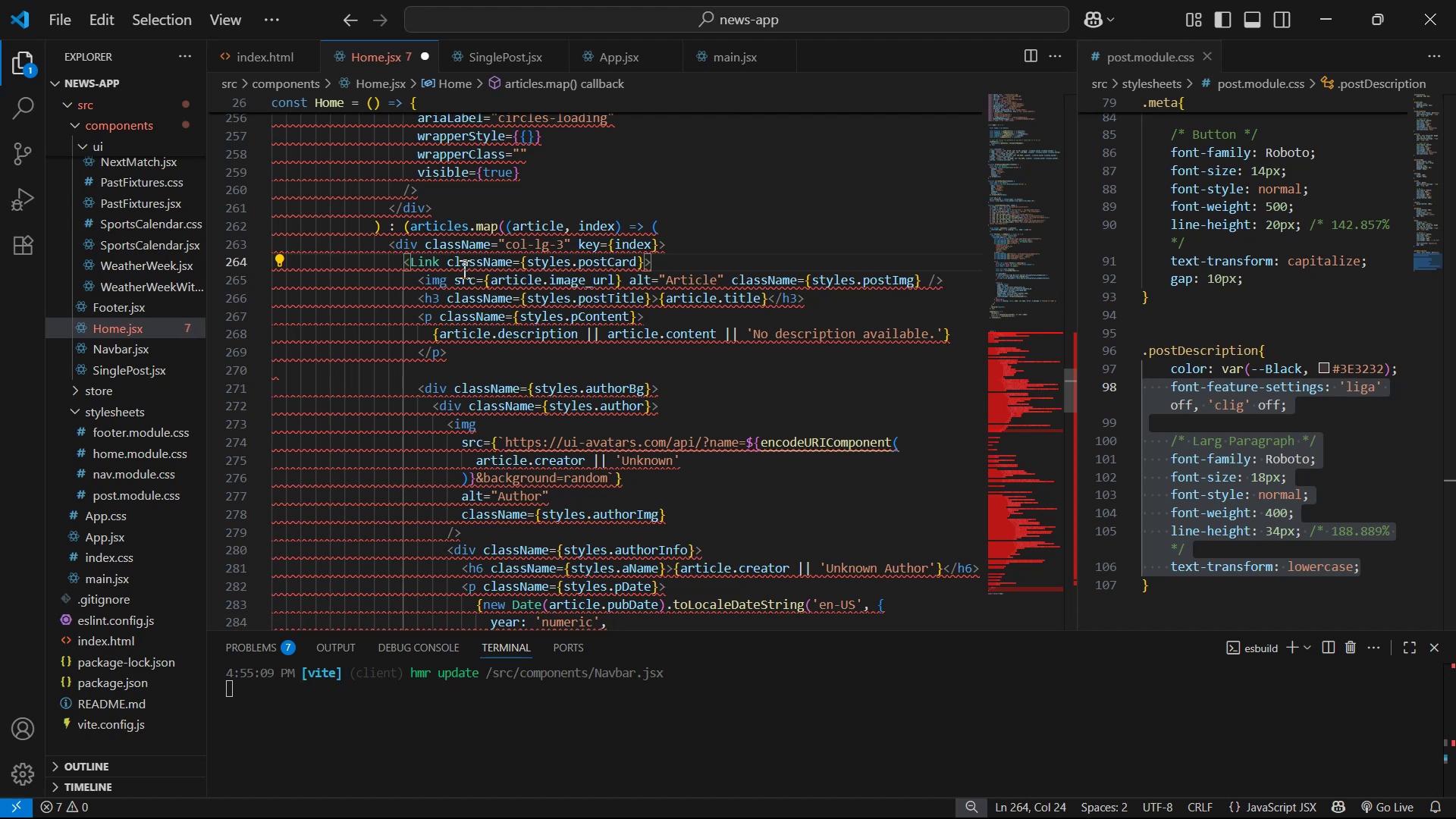 
left_click_drag(start_coordinate=[440, 262], to_coordinate=[408, 264])
 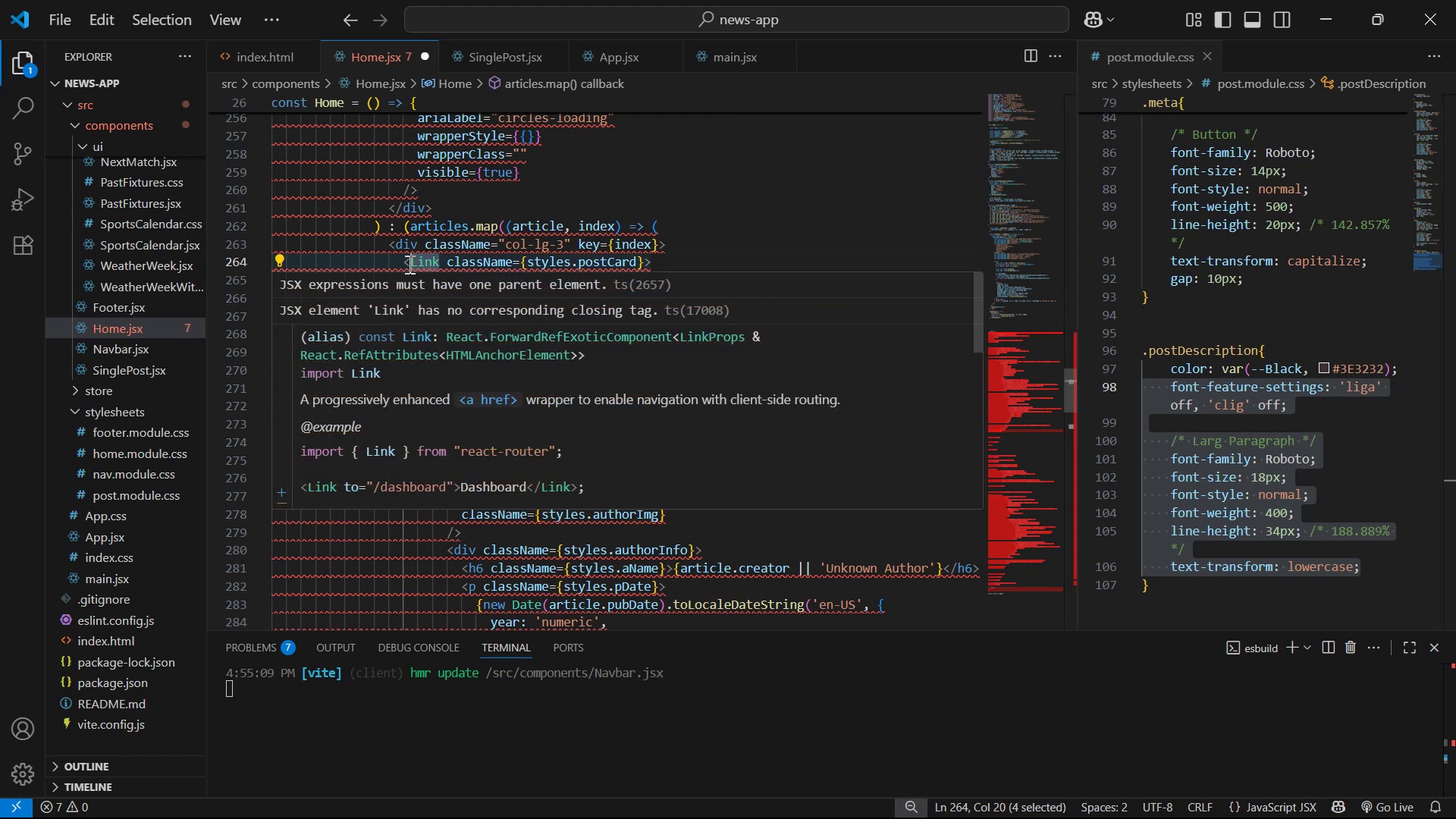 
key(Control+C)
 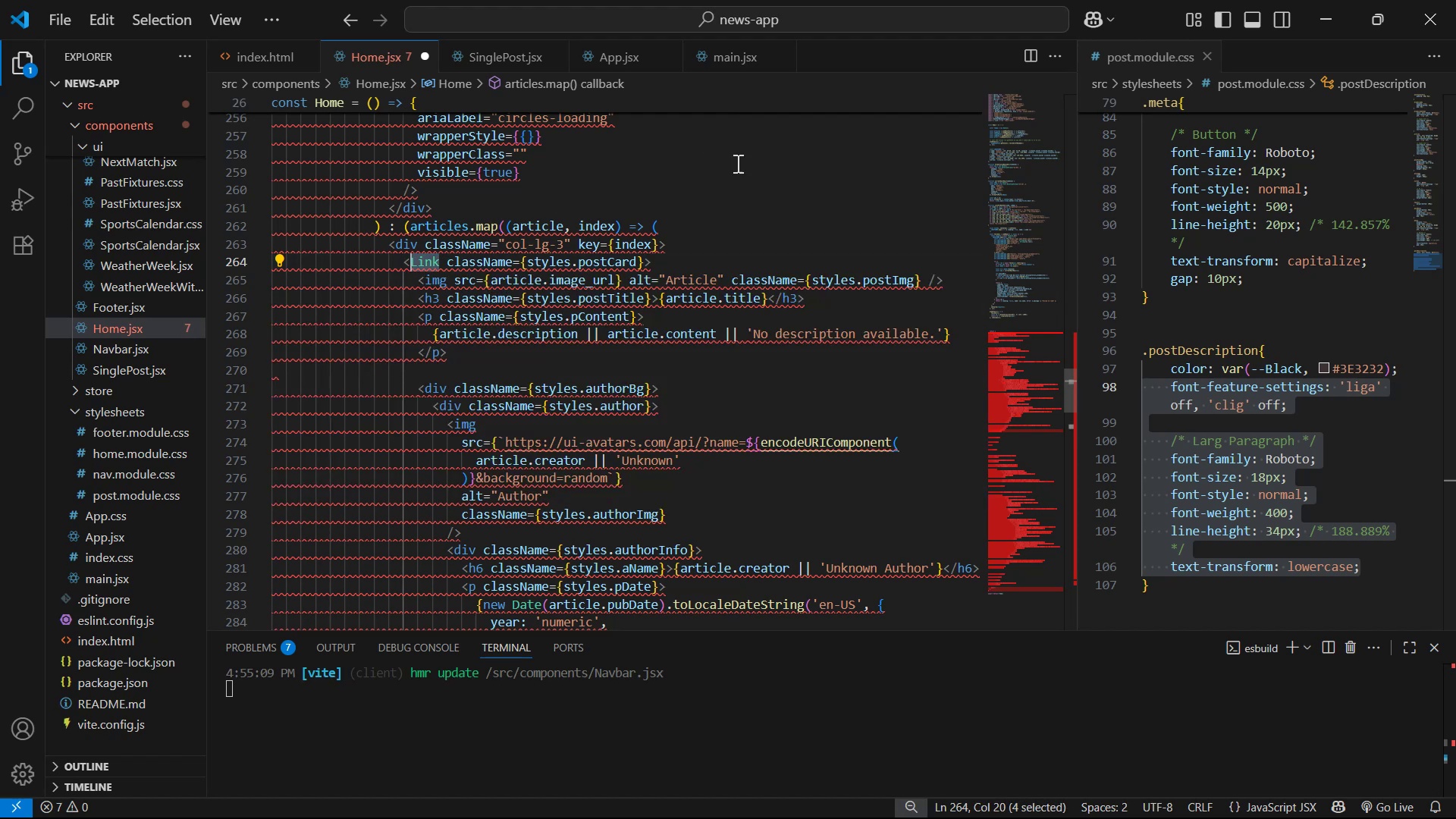 
scroll: coordinate [759, 214], scroll_direction: down, amount: 8.0
 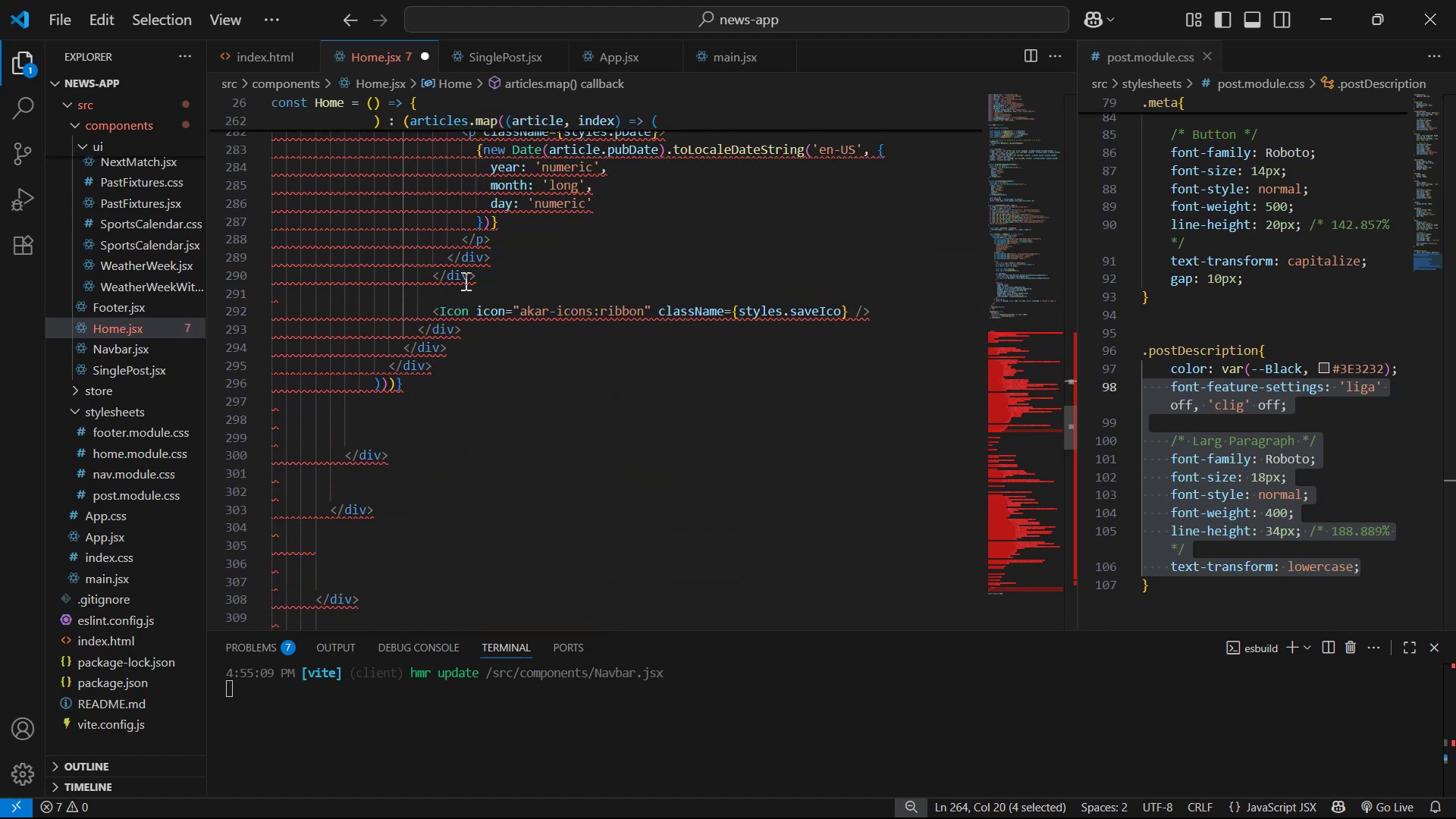 
left_click_drag(start_coordinate=[463, 278], to_coordinate=[453, 277])
 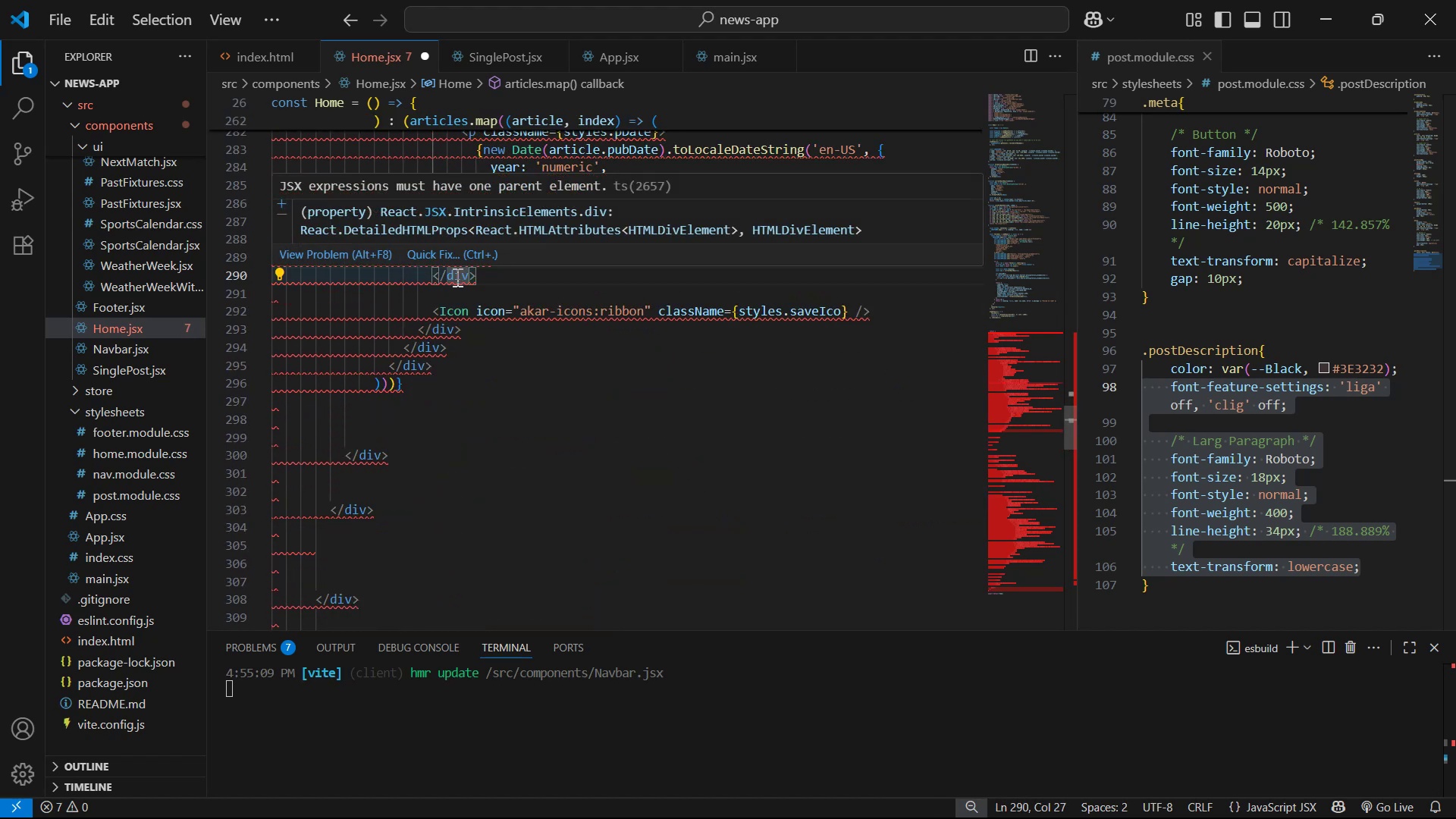 
left_click([453, 277])
 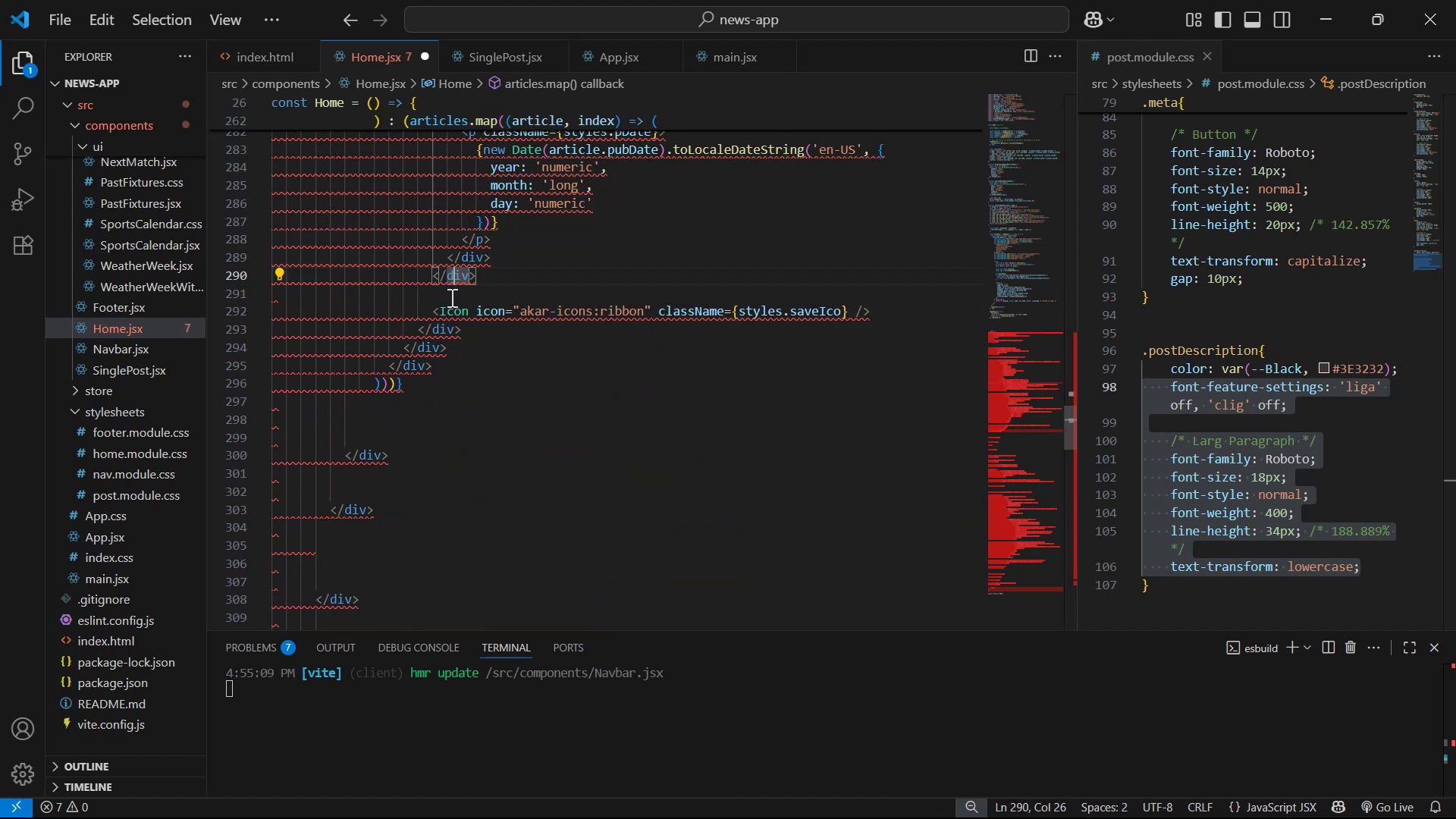 
scroll: coordinate [500, 387], scroll_direction: up, amount: 8.0
 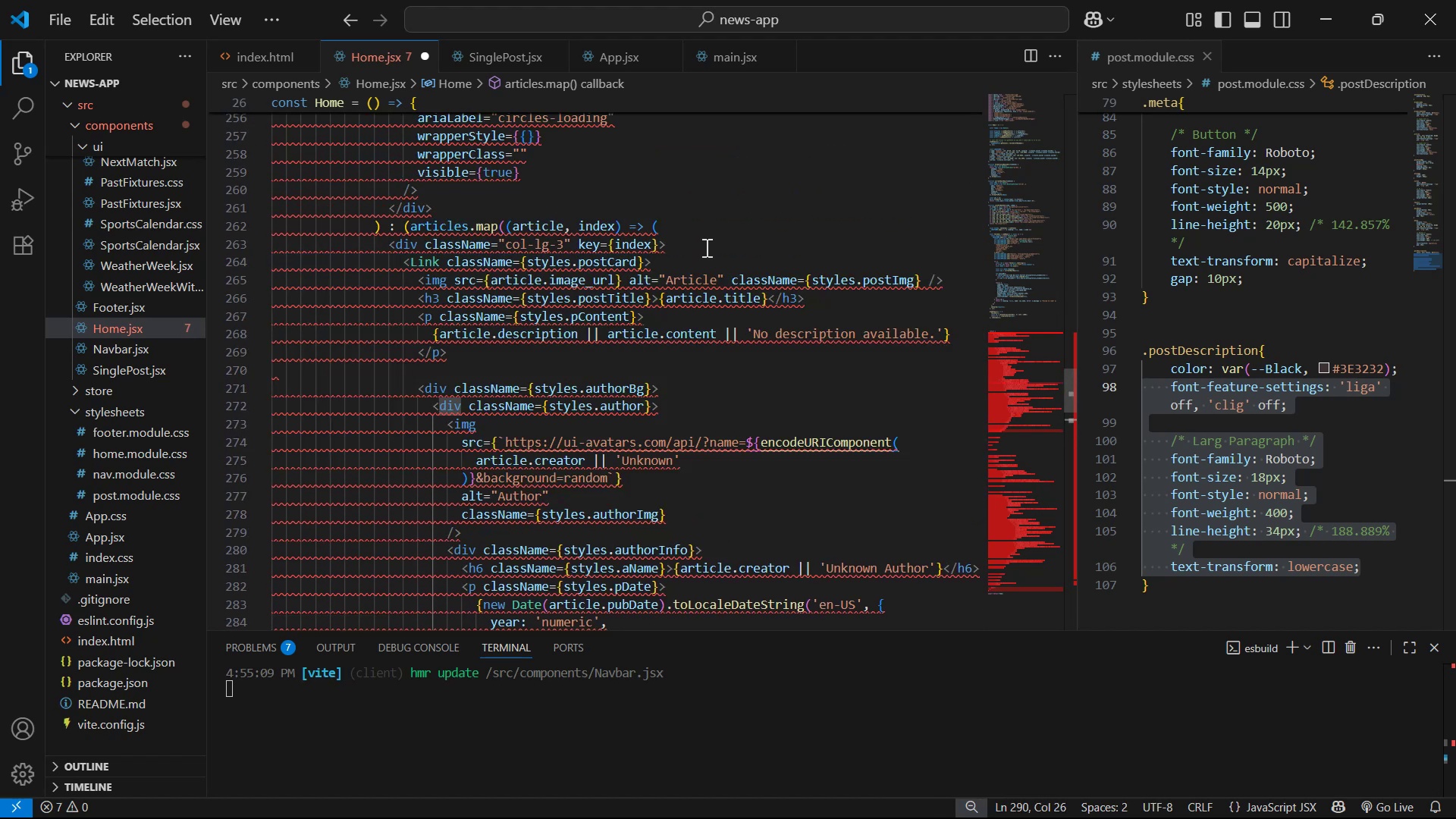 
scroll: coordinate [713, 279], scroll_direction: down, amount: 6.0
 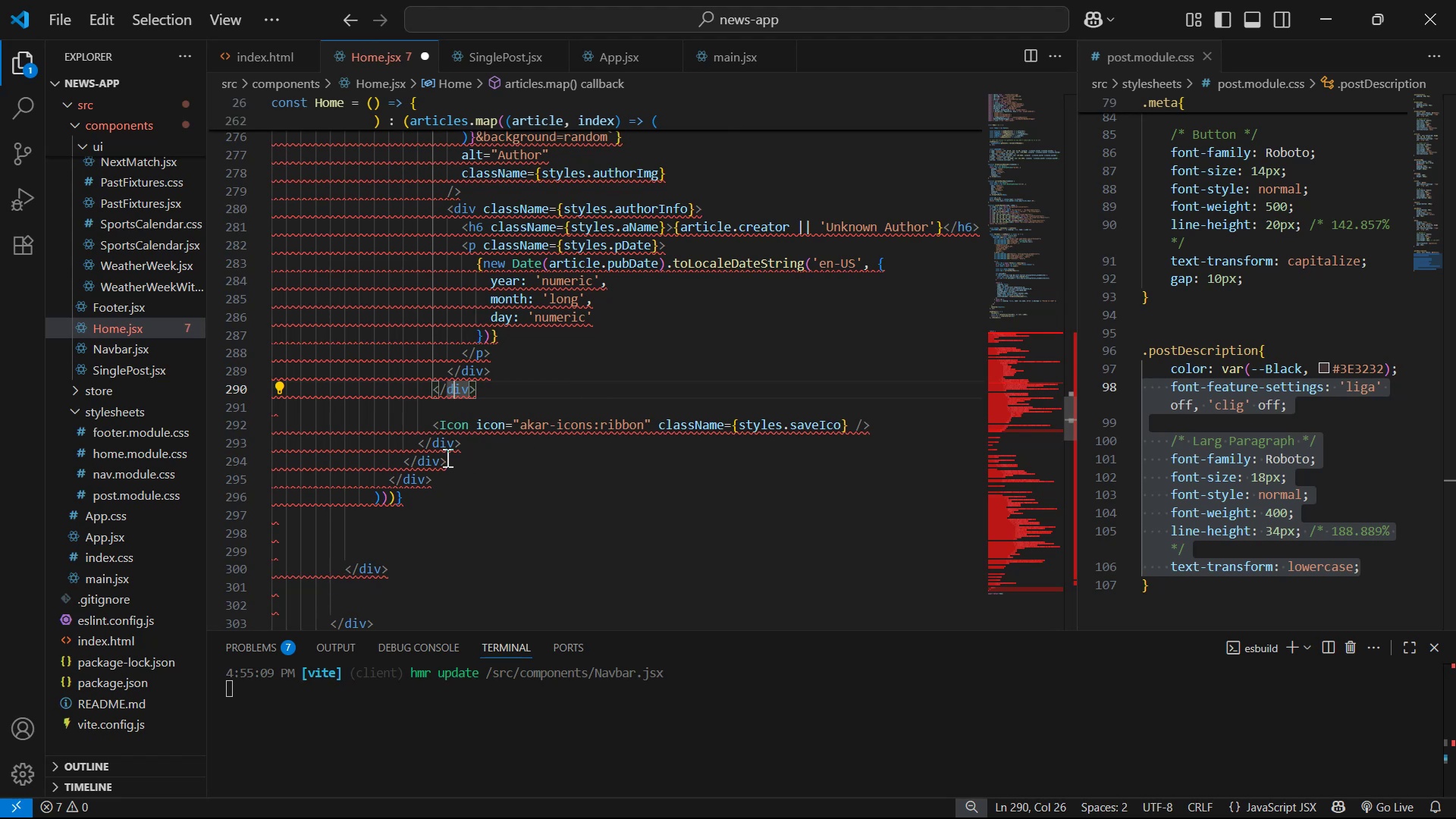 
left_click_drag(start_coordinate=[441, 460], to_coordinate=[419, 460])
 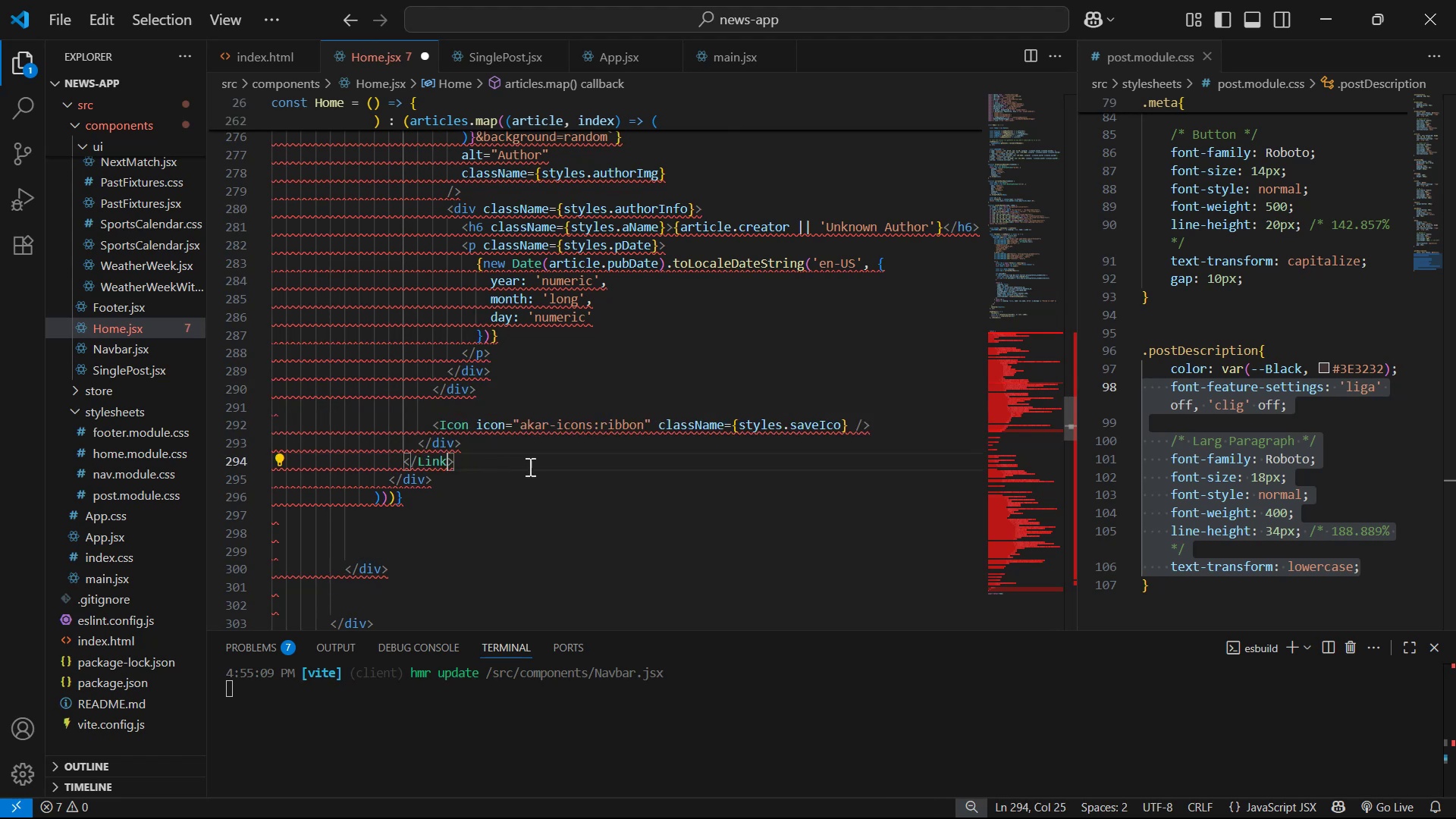 
key(Control+V)
 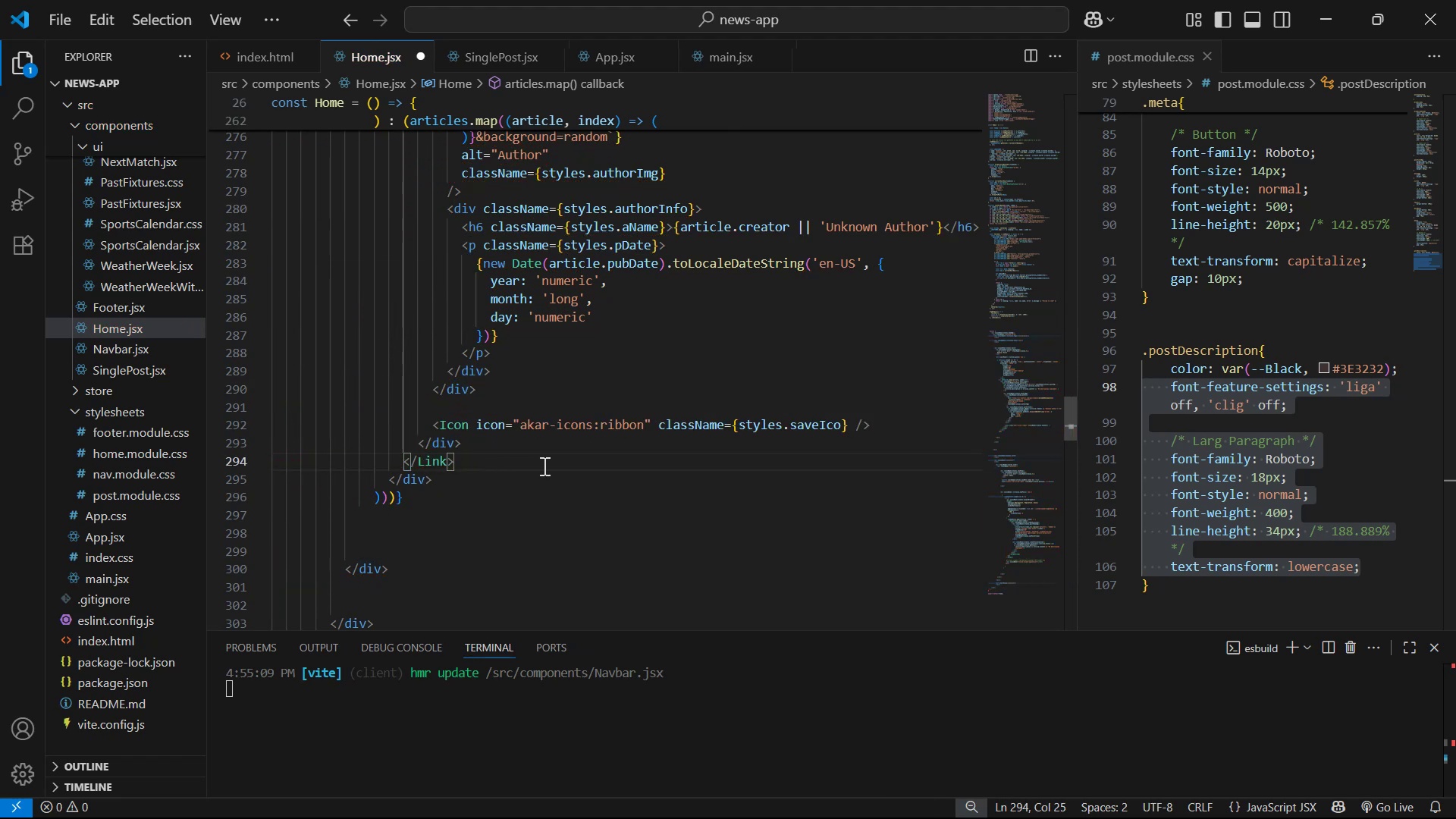 
scroll: coordinate [863, 431], scroll_direction: up, amount: 22.0
 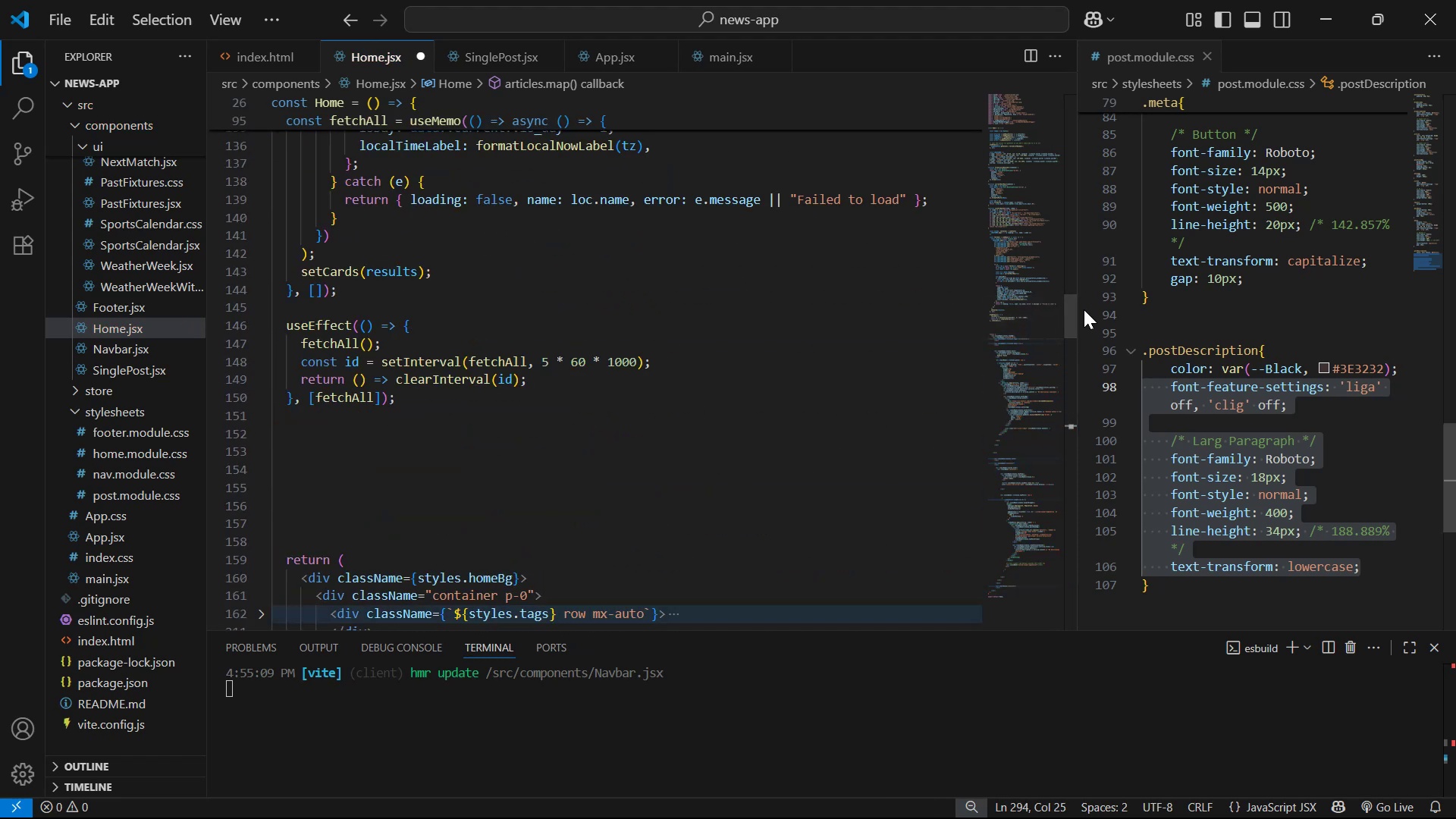 
left_click_drag(start_coordinate=[1068, 315], to_coordinate=[1030, 389])
 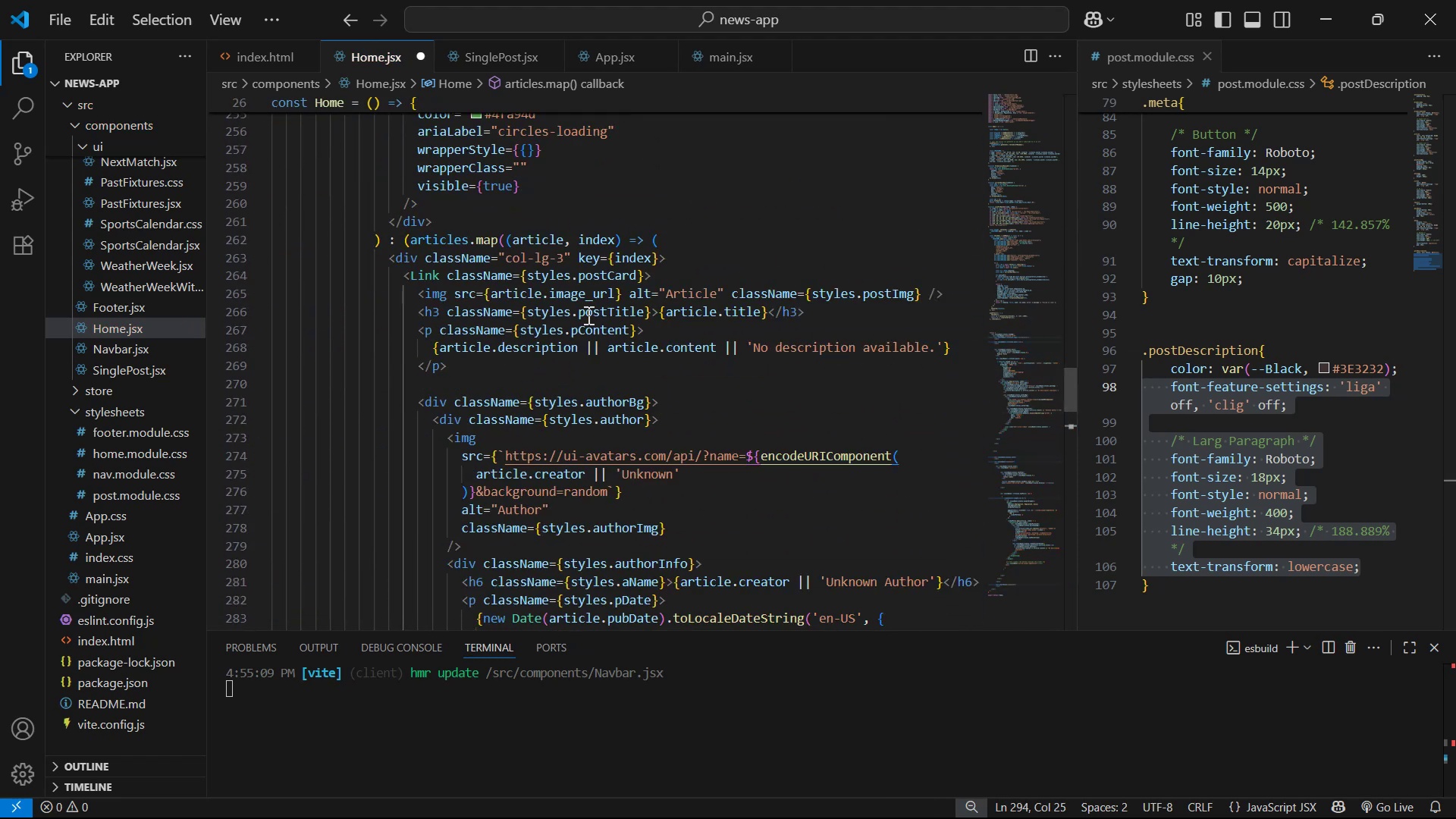 
key(Control+ControlLeft)
 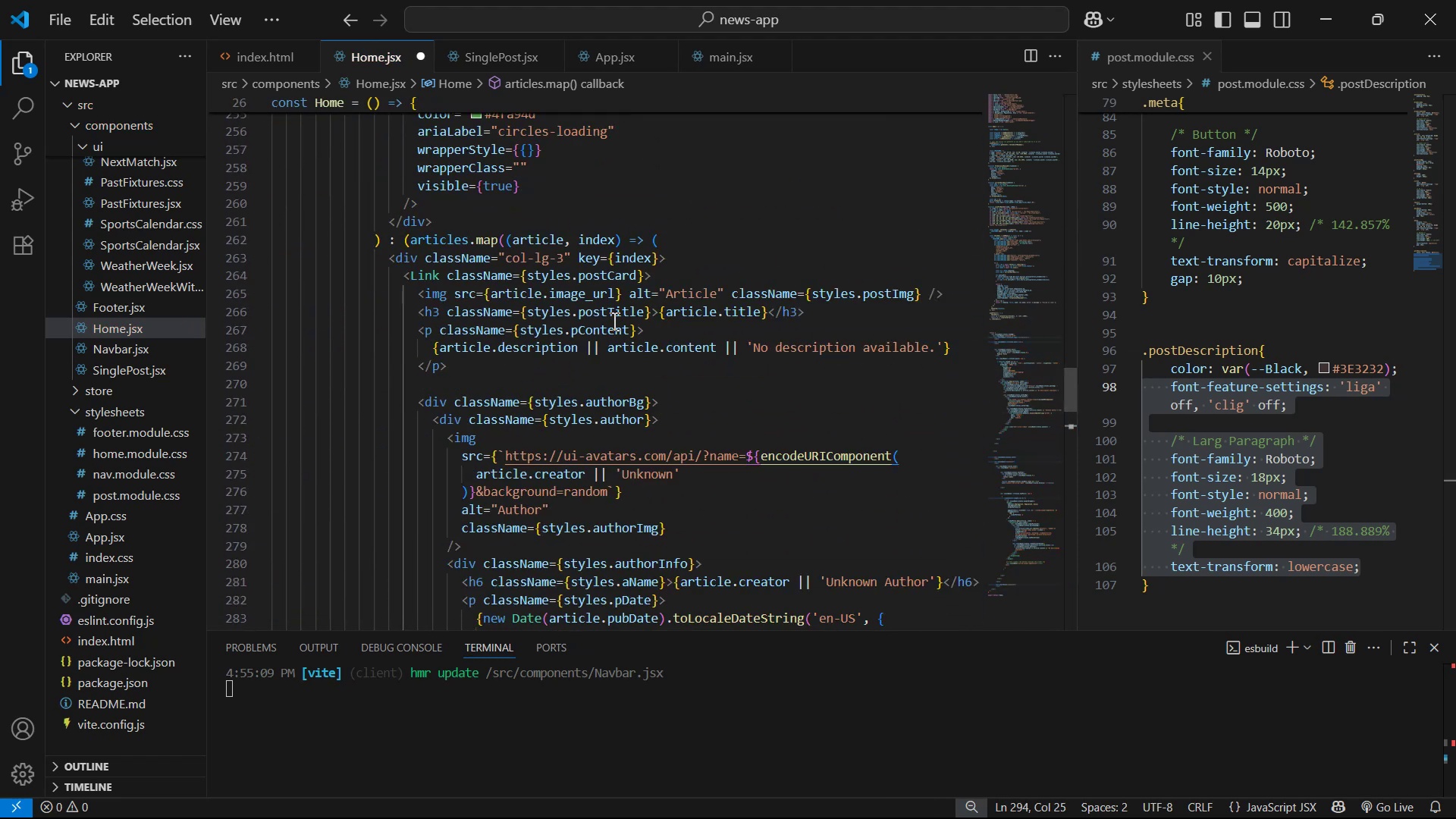 
scroll: coordinate [635, 349], scroll_direction: down, amount: 1.0
 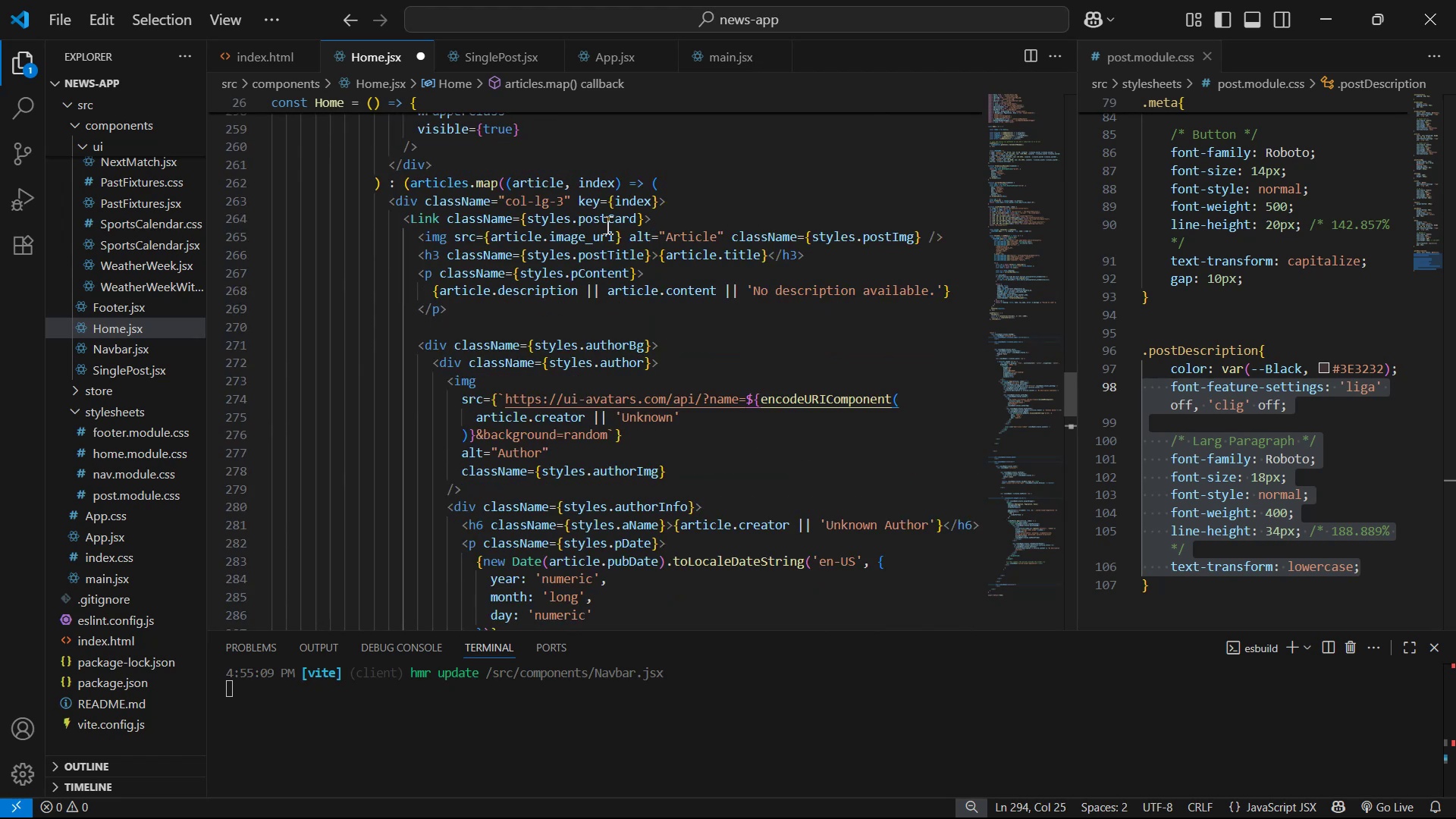 
left_click([642, 220])
 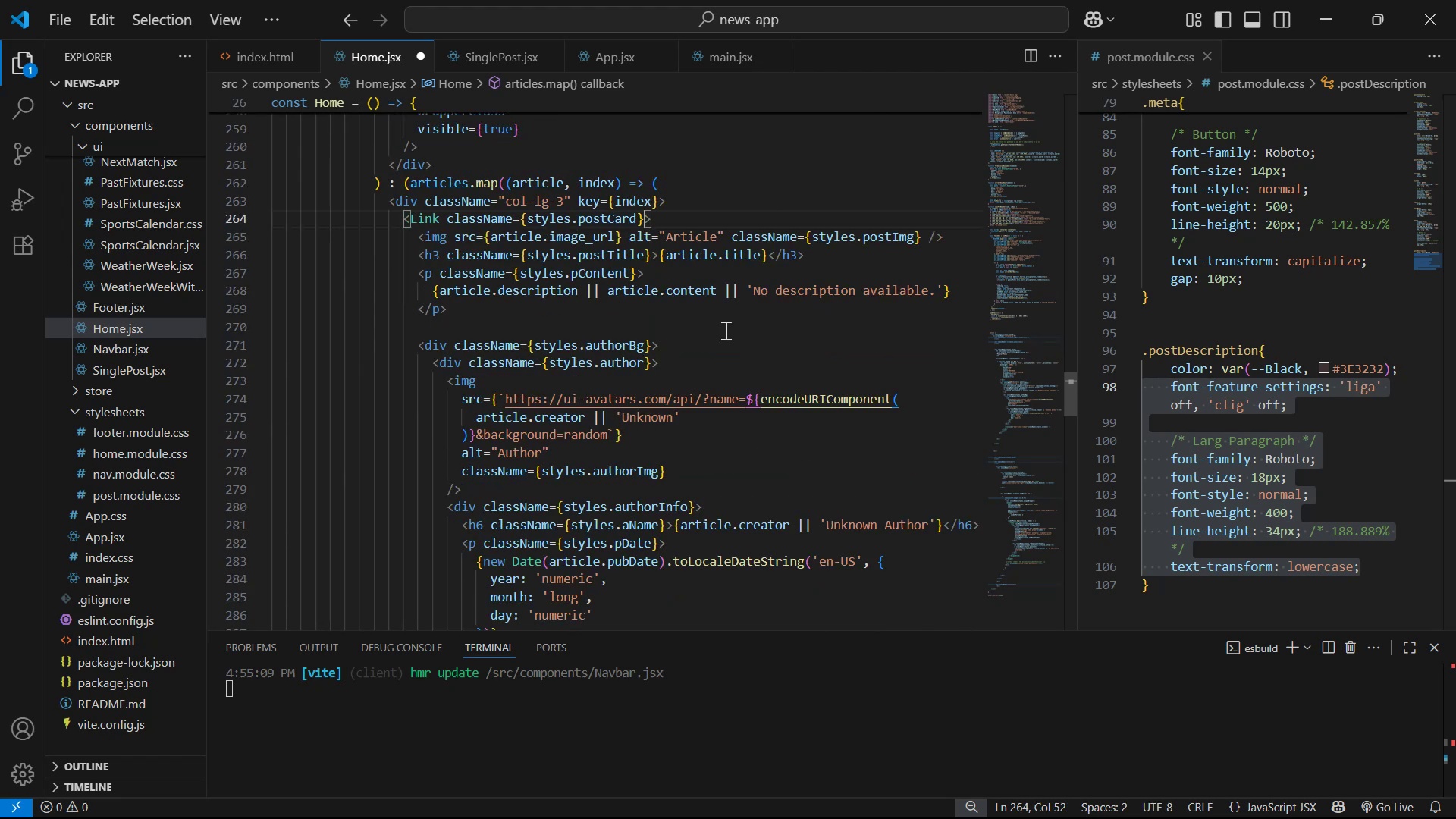 
type( to)
 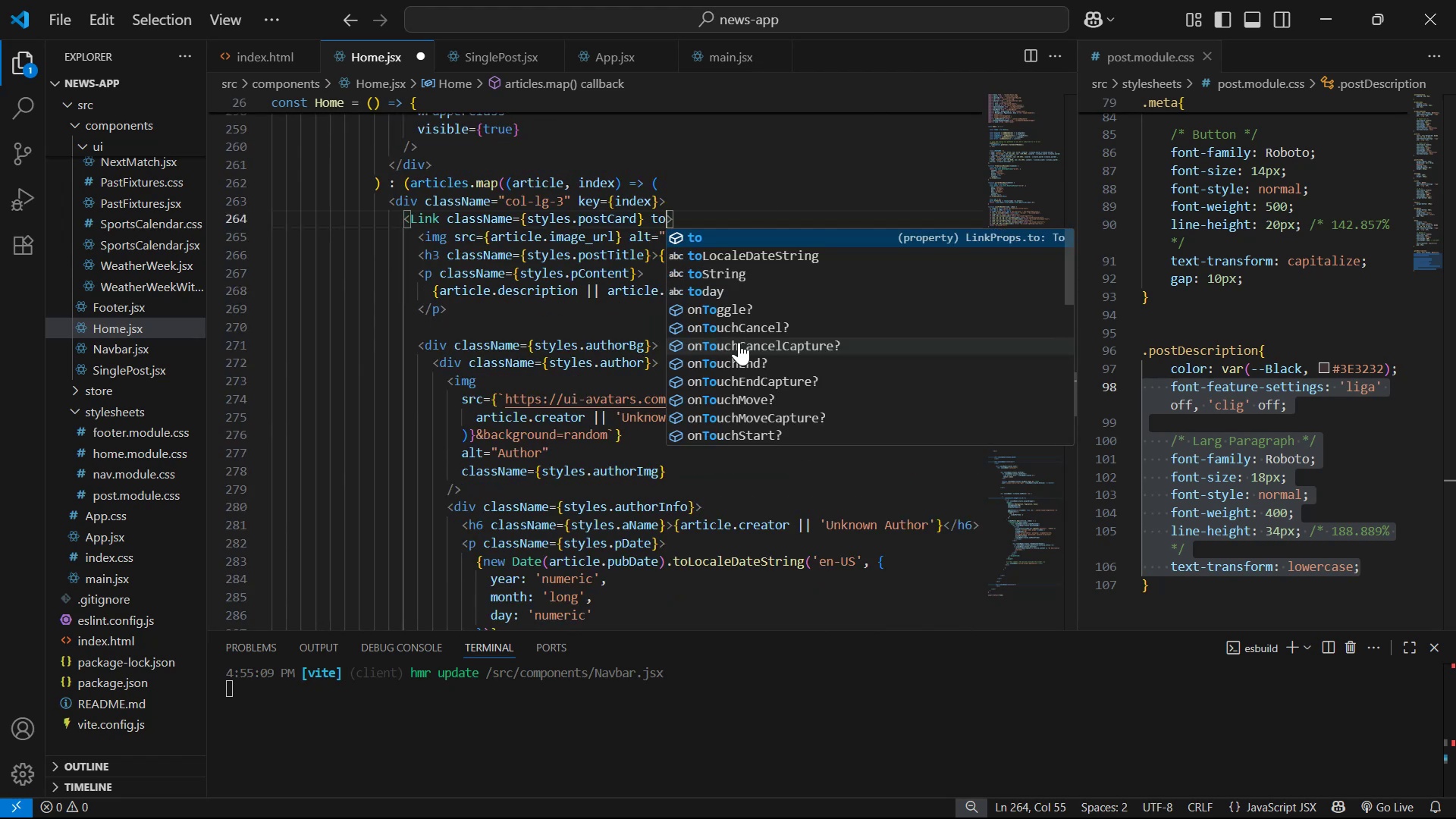 
key(Enter)
 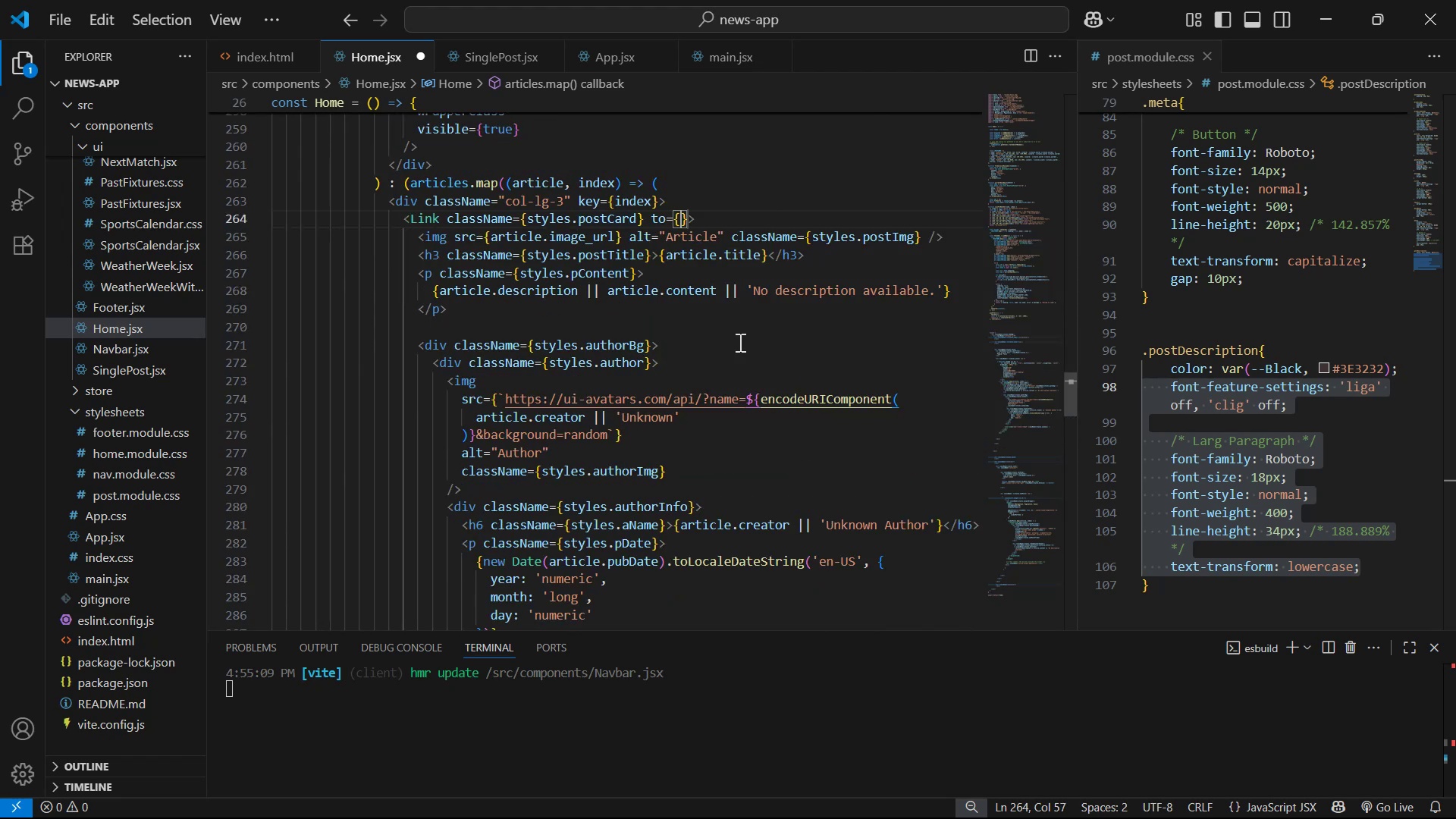 
key(ArrowRight)
 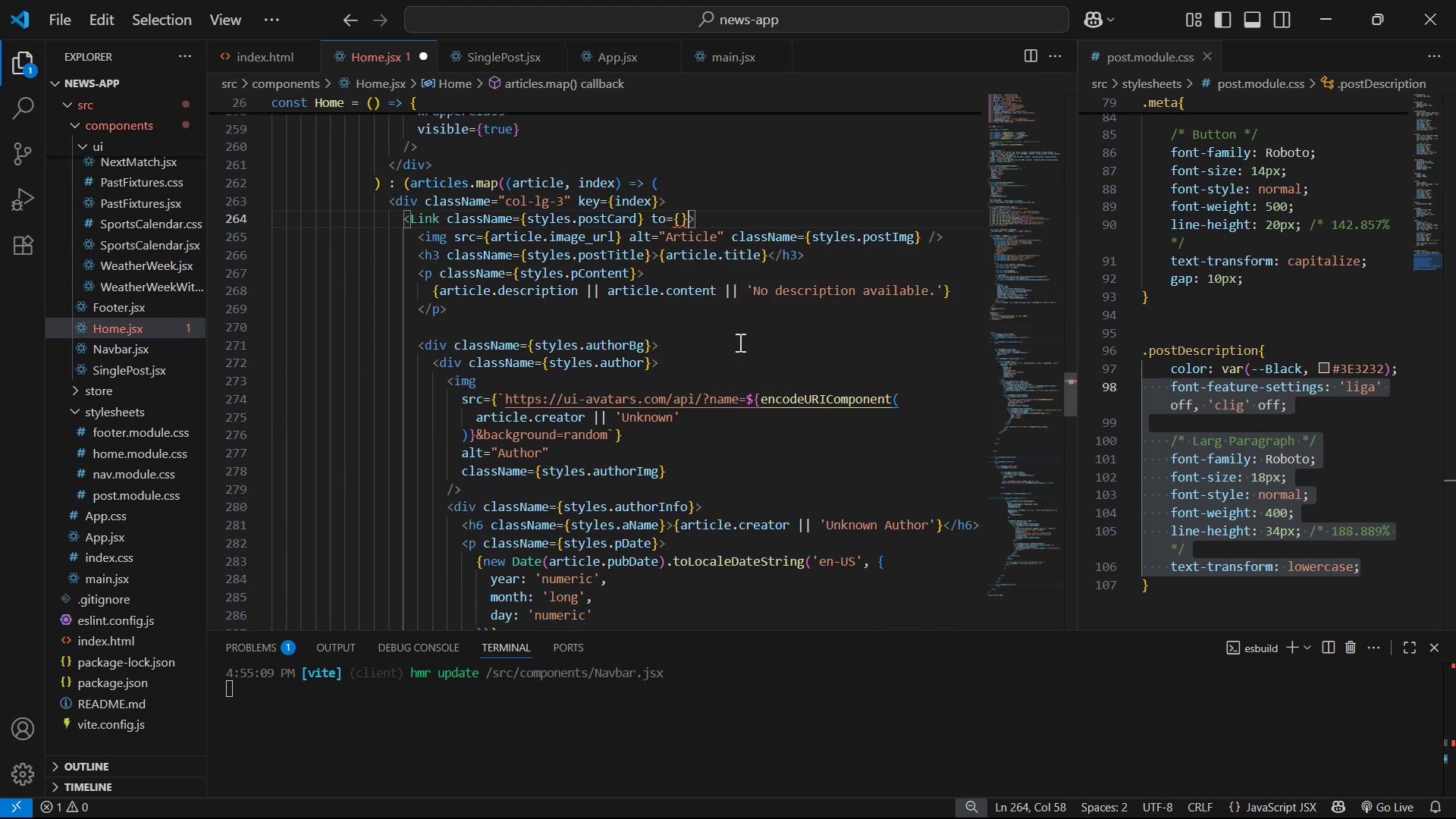 
key(Backspace)
key(Backspace)
type(`)
key(Backspace)
type({`/posts/)
 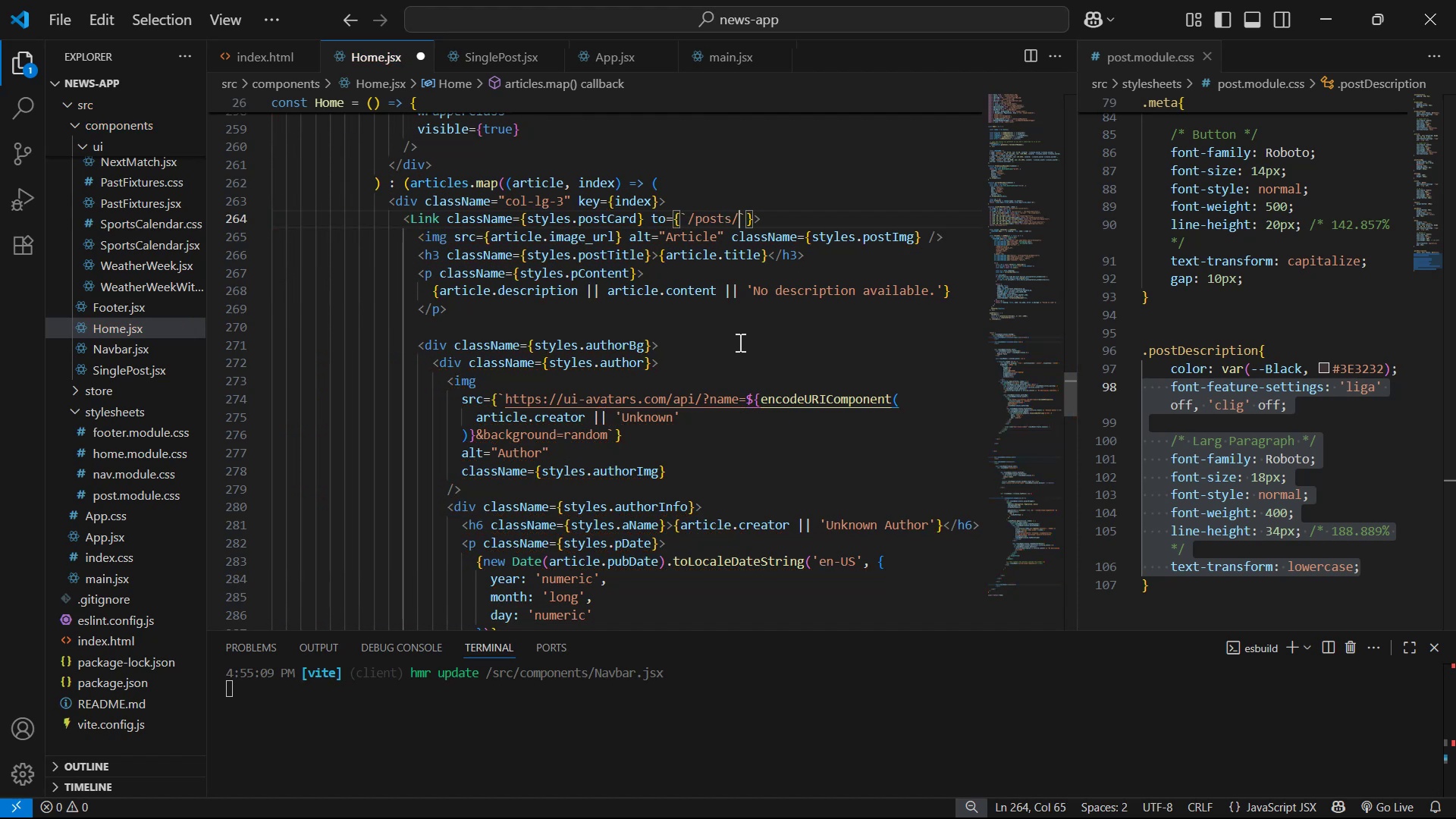 
wait(18.33)
 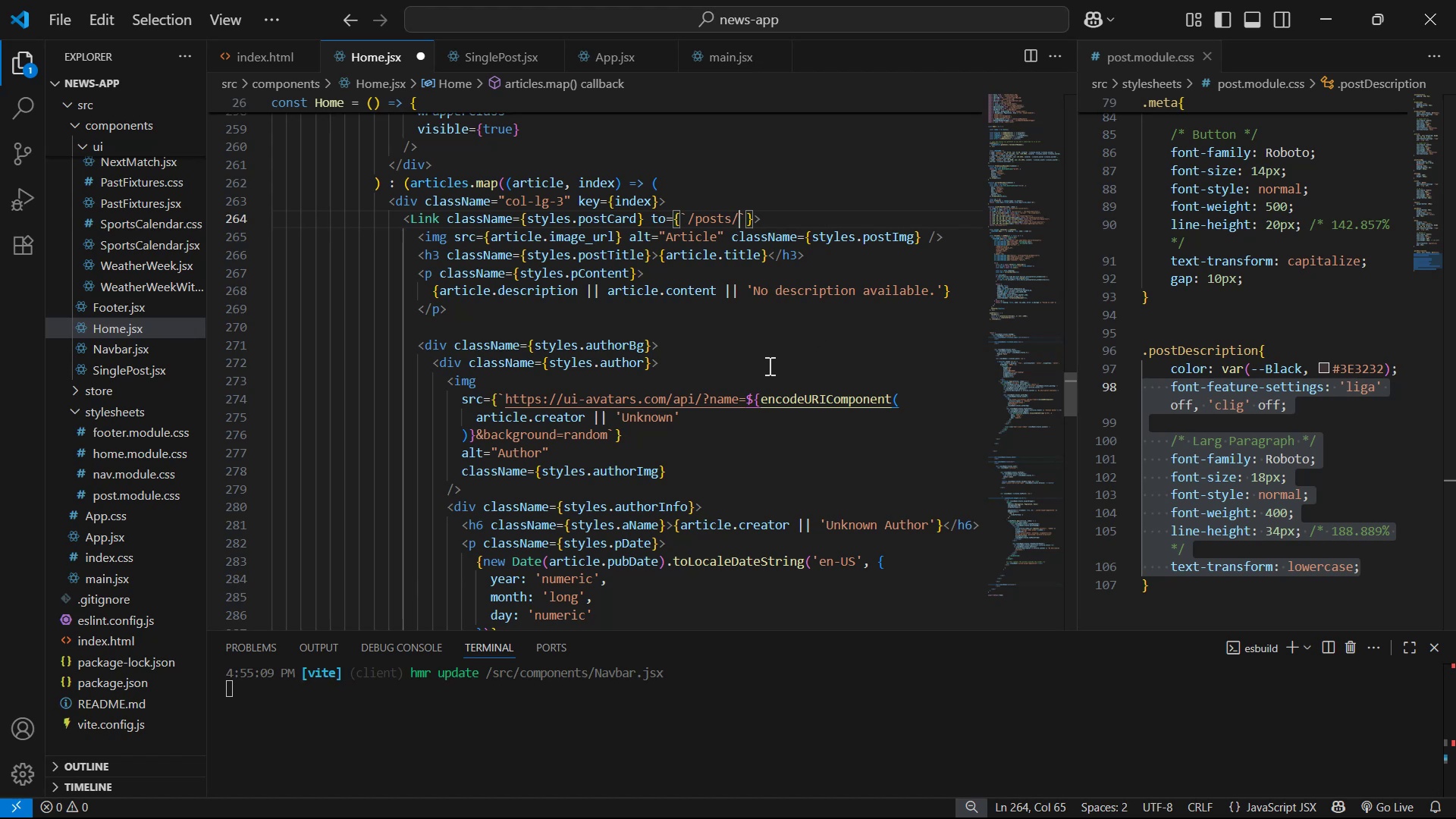 
type(${ar)
 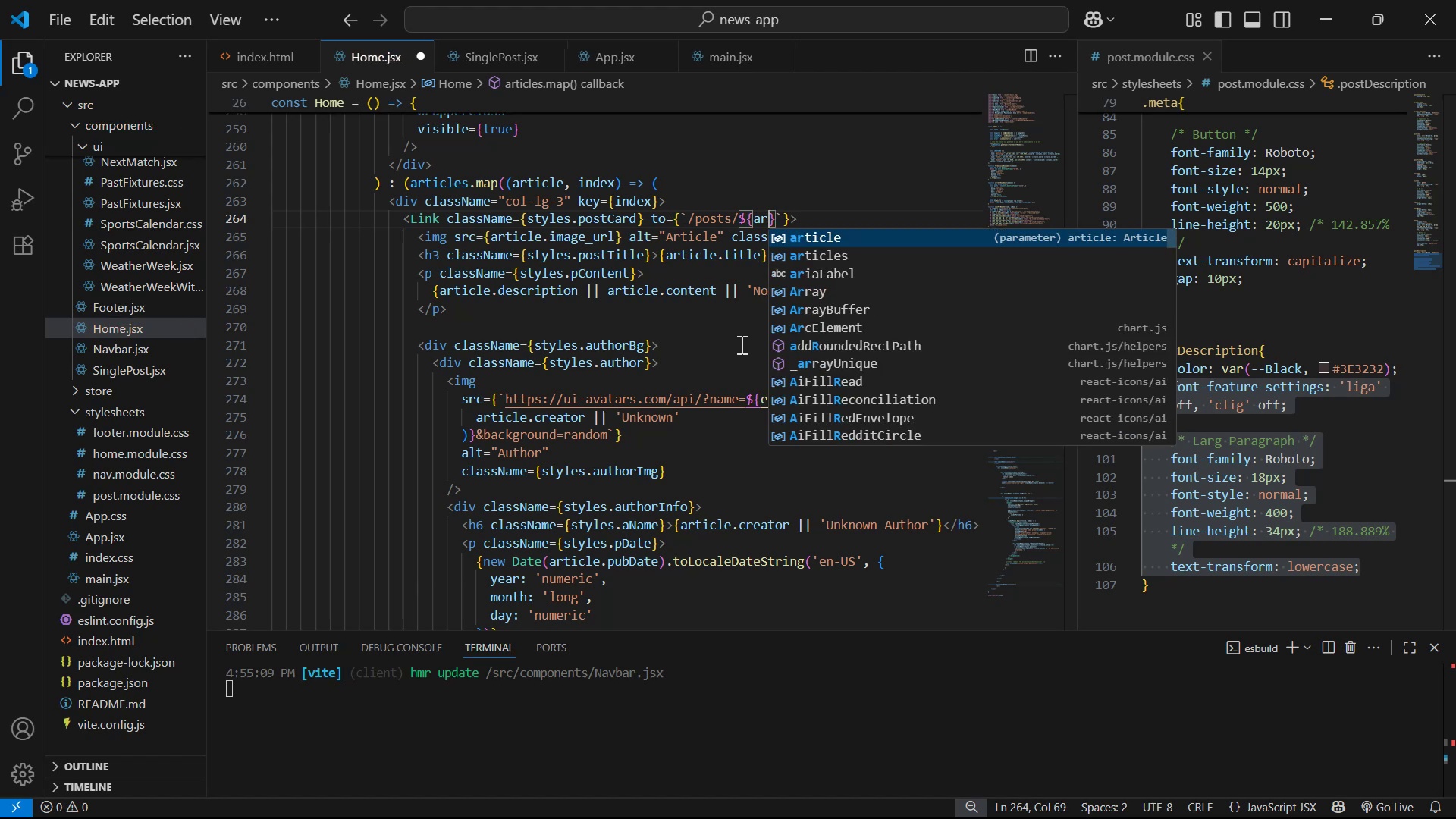 
key(Enter)
 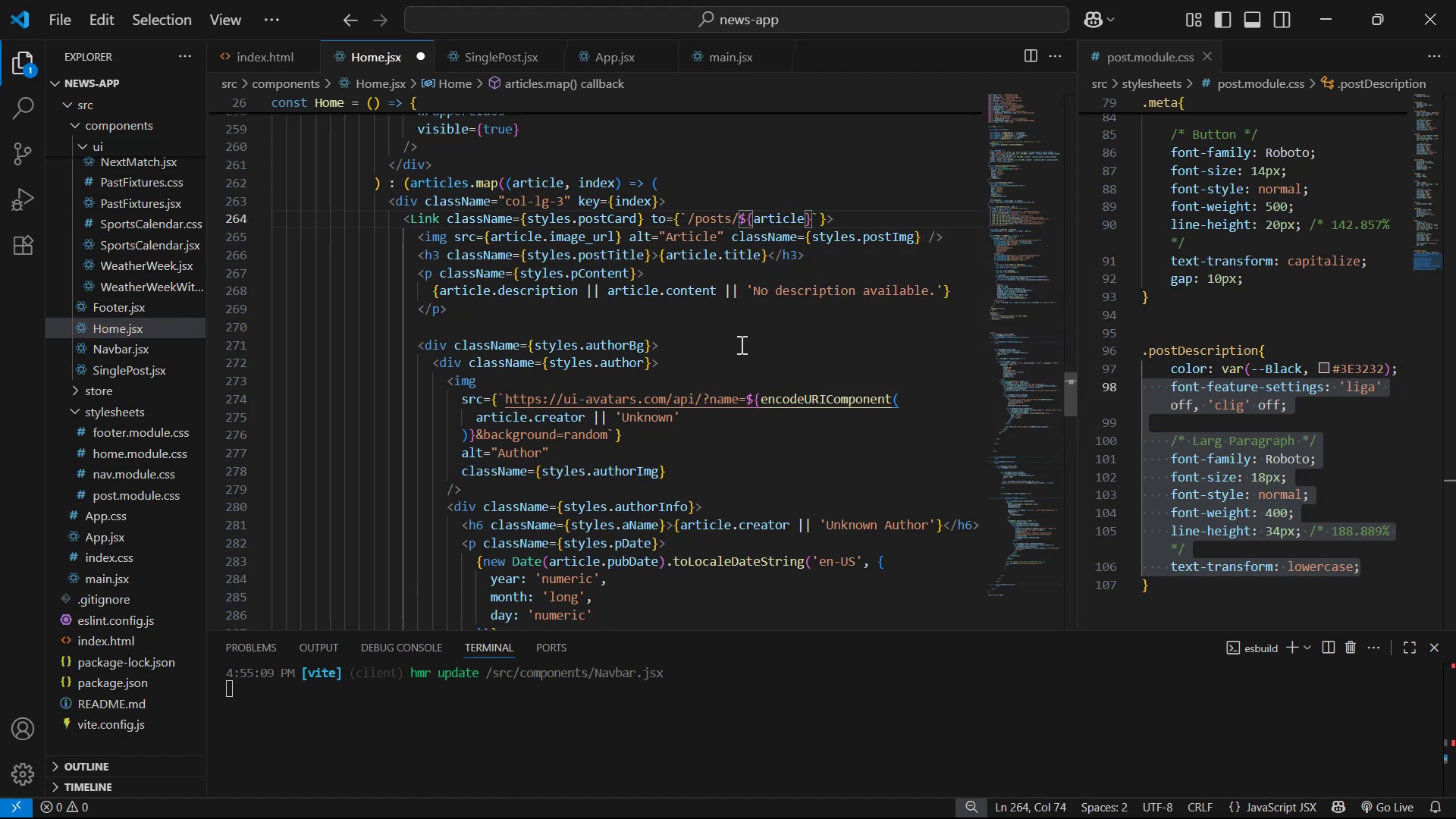 
type(.id)
 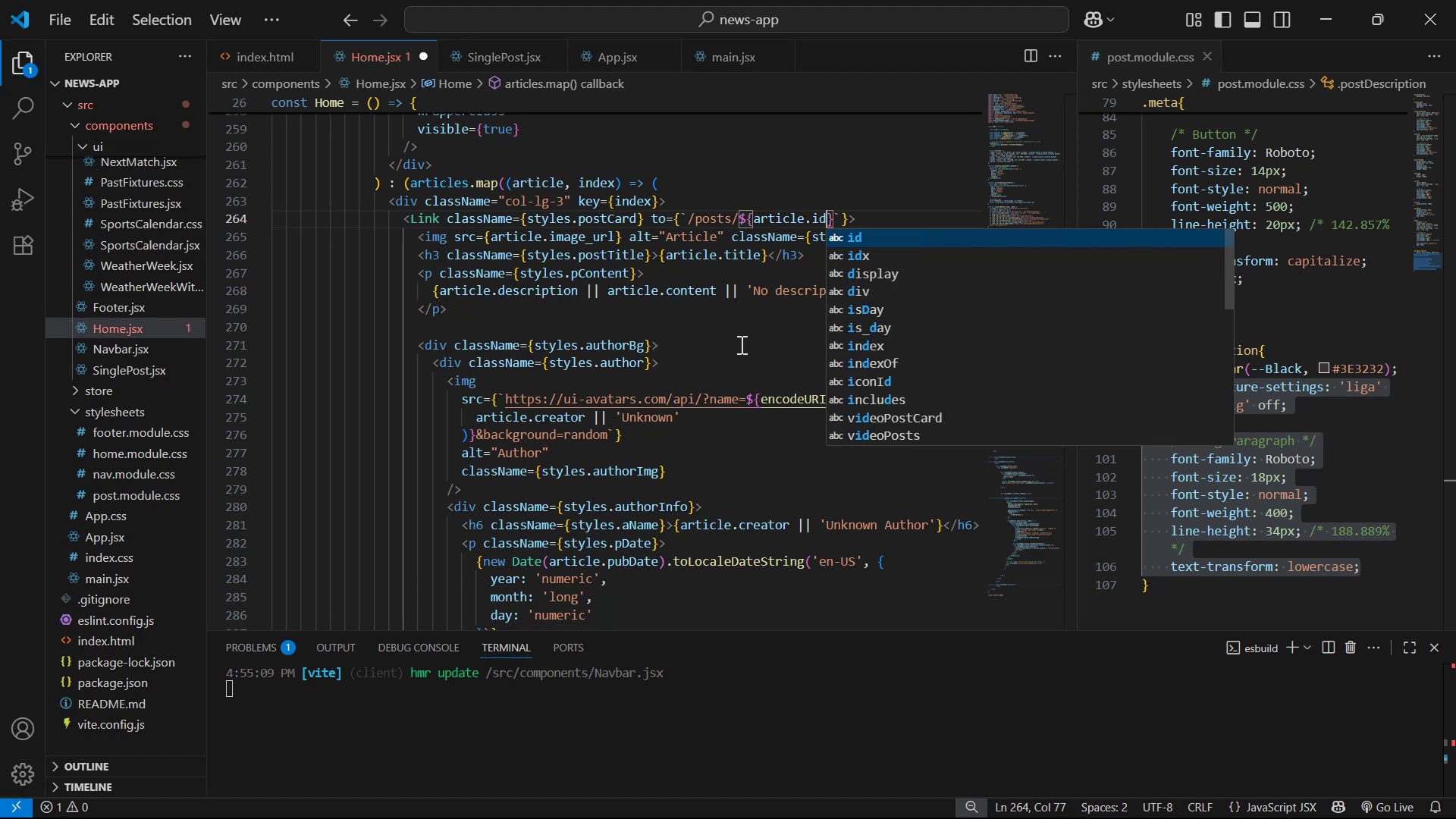 
key(Control+S)
 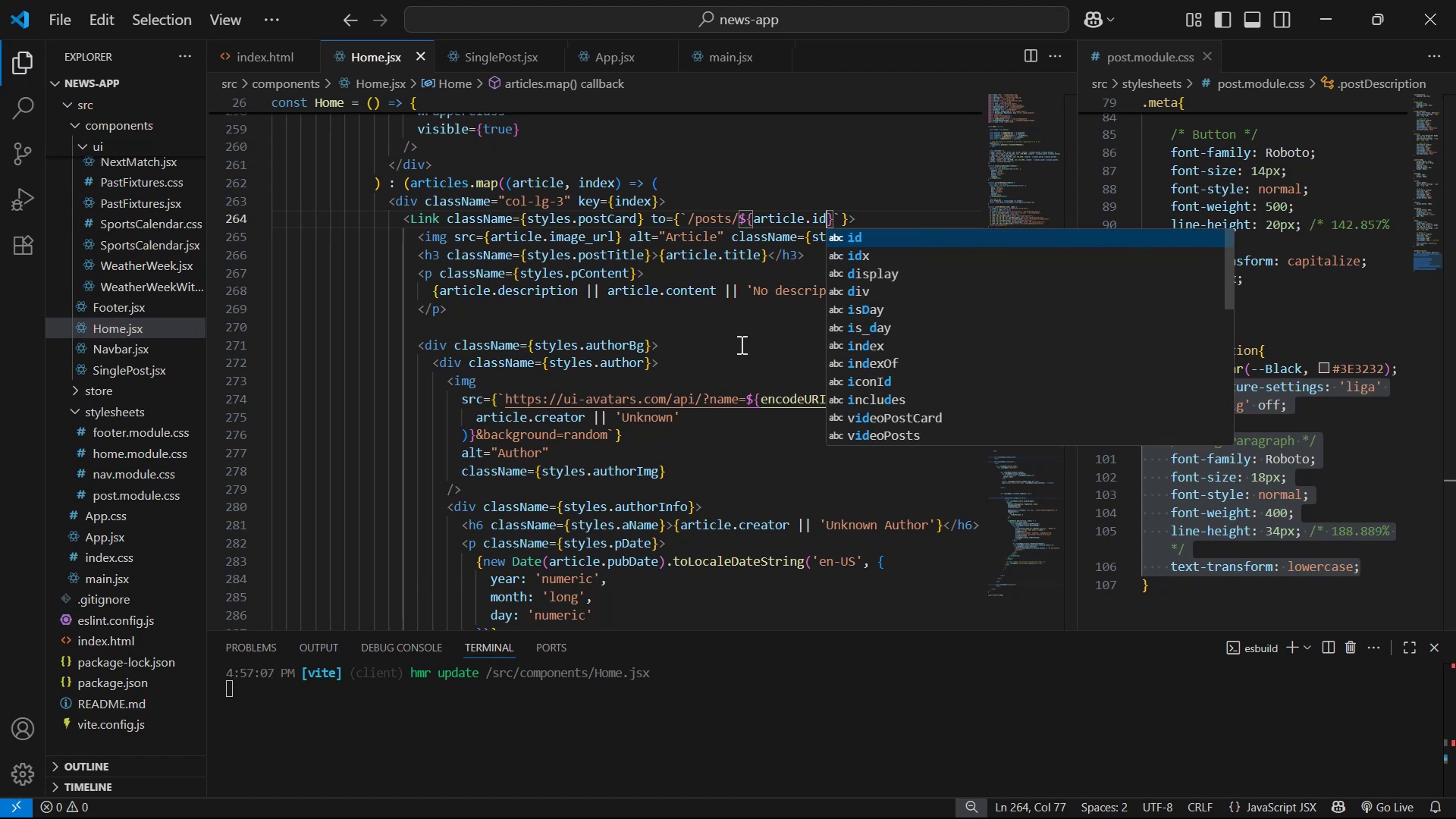 
scroll: coordinate [564, 201], scroll_direction: up, amount: 5.0
 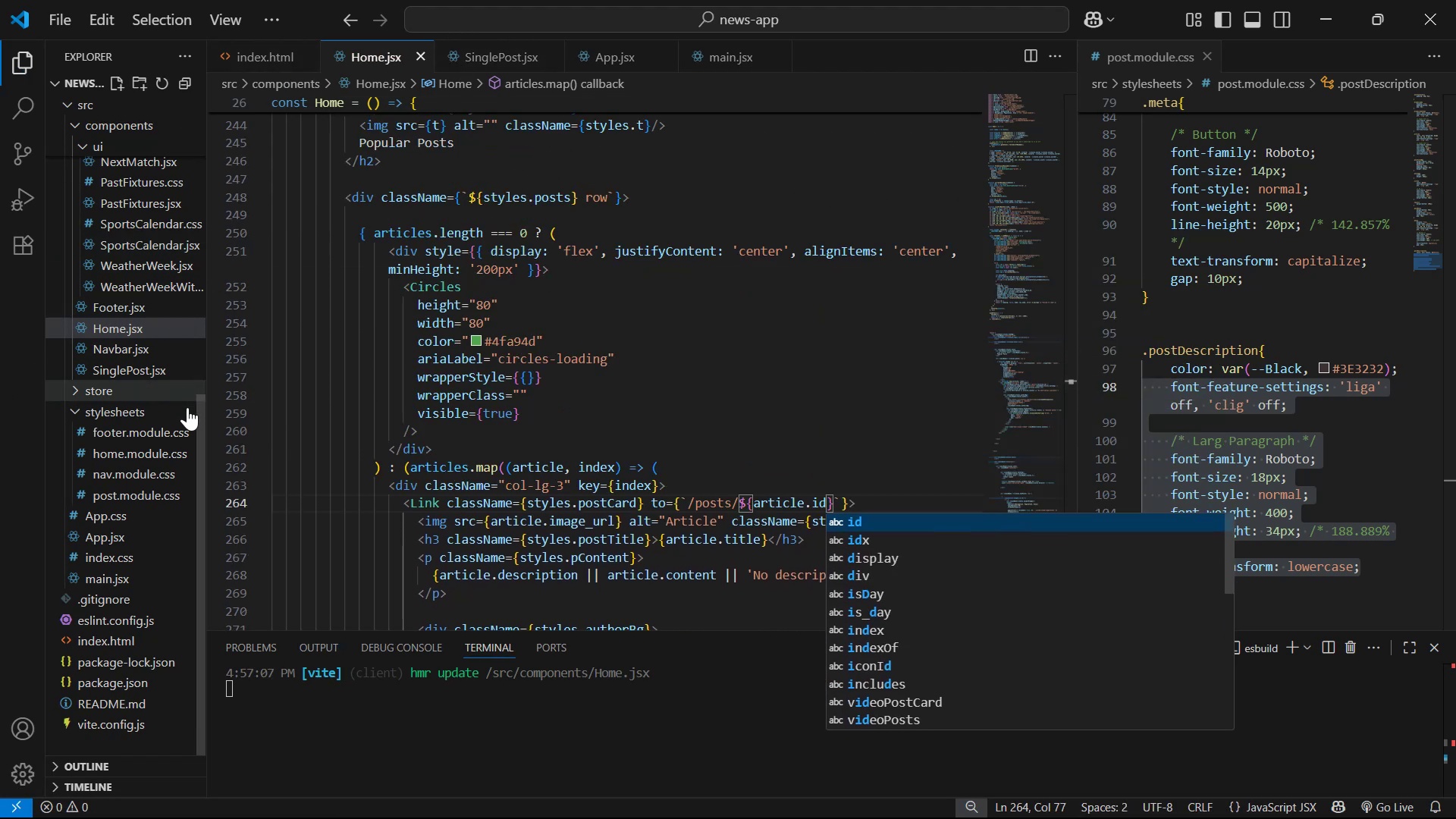 
left_click([165, 391])
 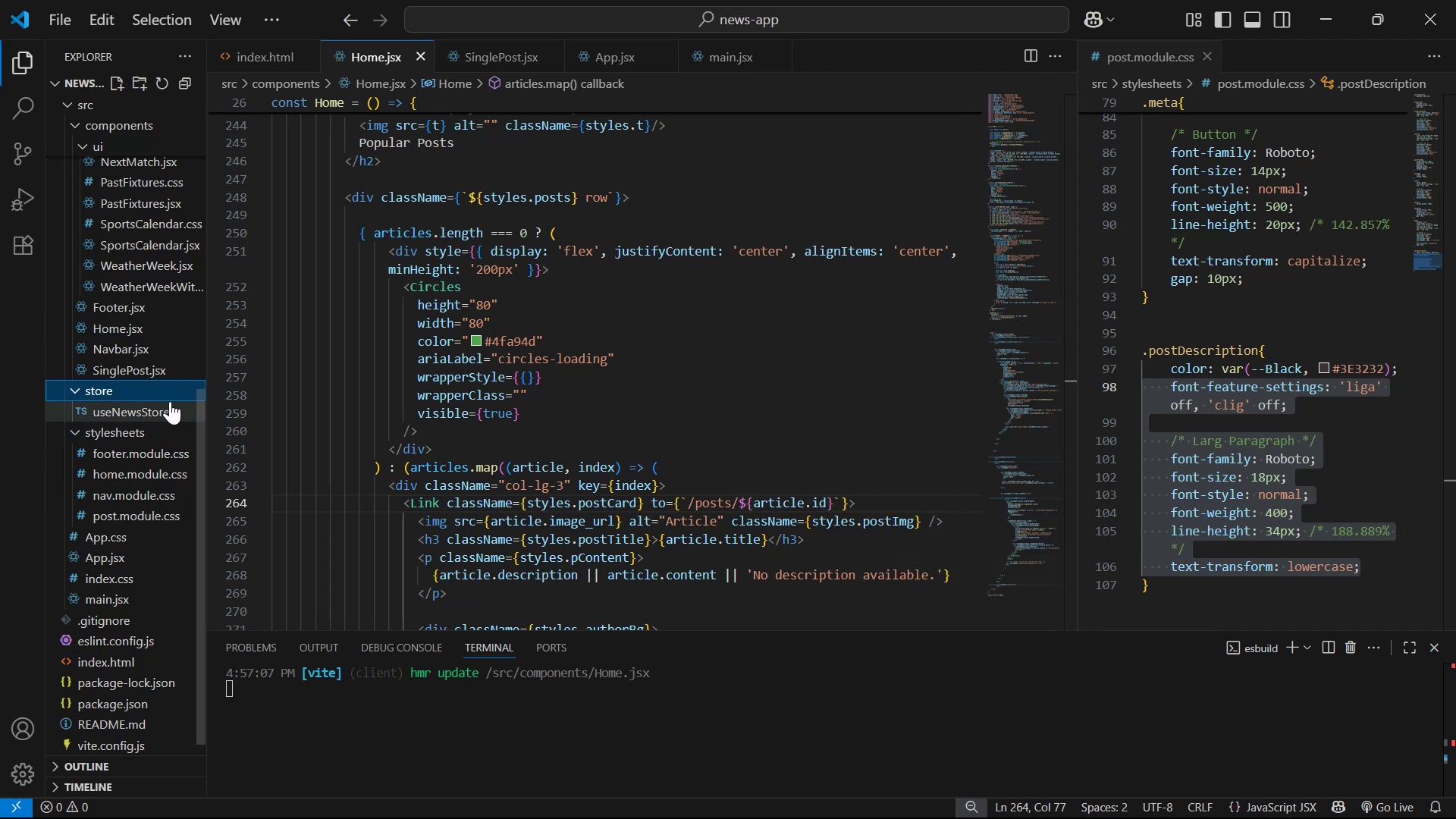 
left_click([170, 411])
 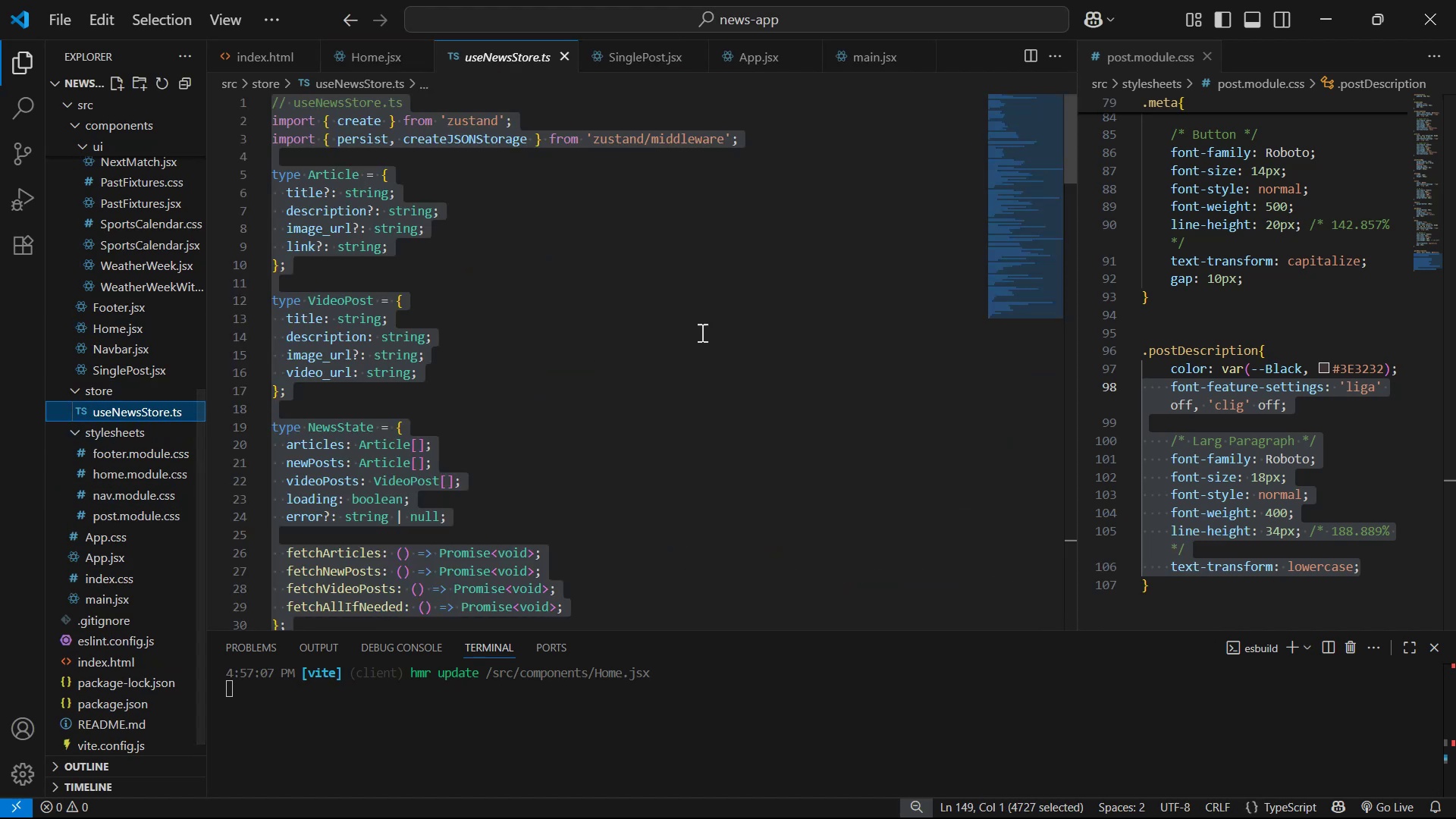 
left_click([727, 298])
 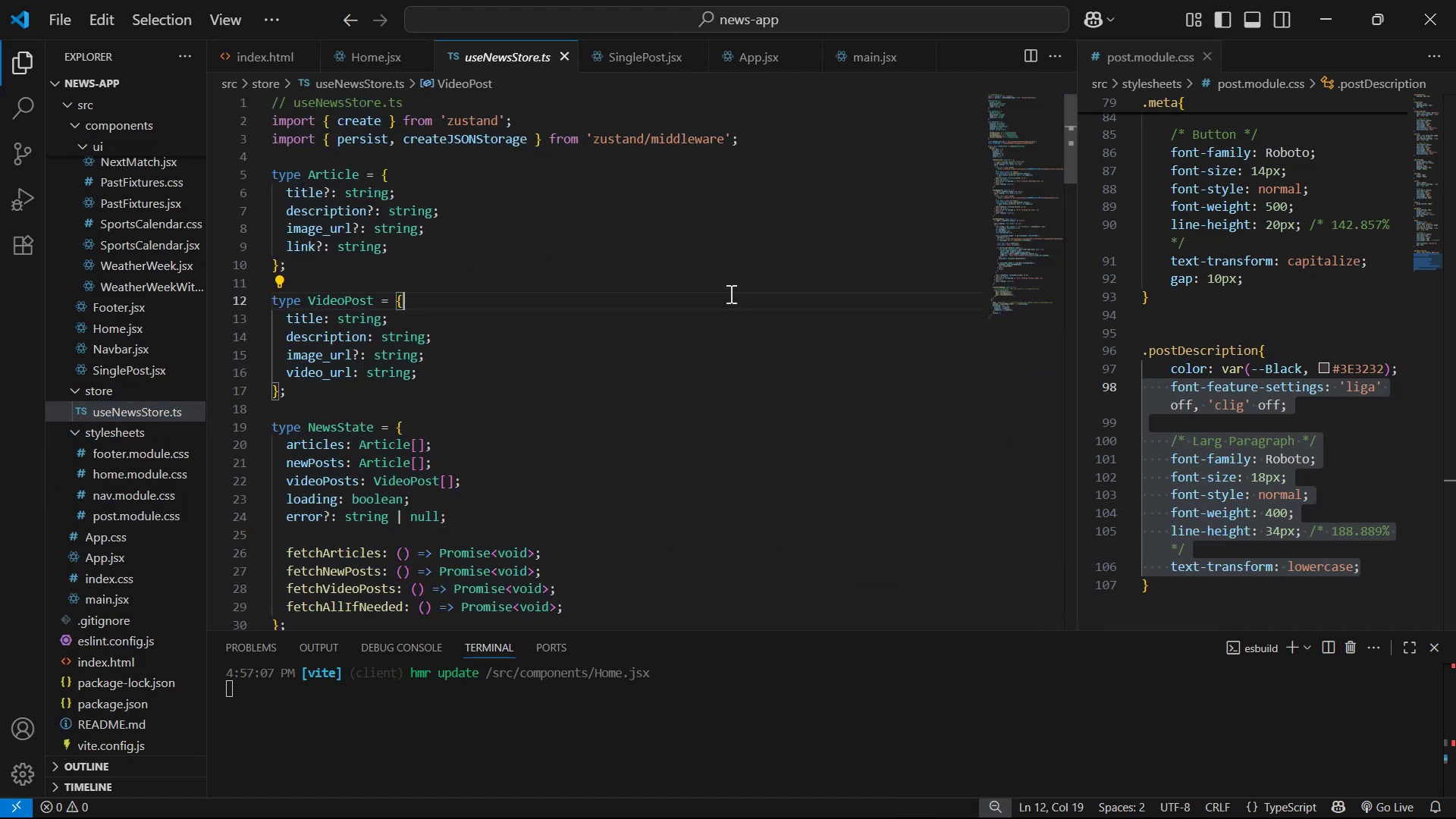 
scroll: coordinate [755, 272], scroll_direction: none, amount: 0.0
 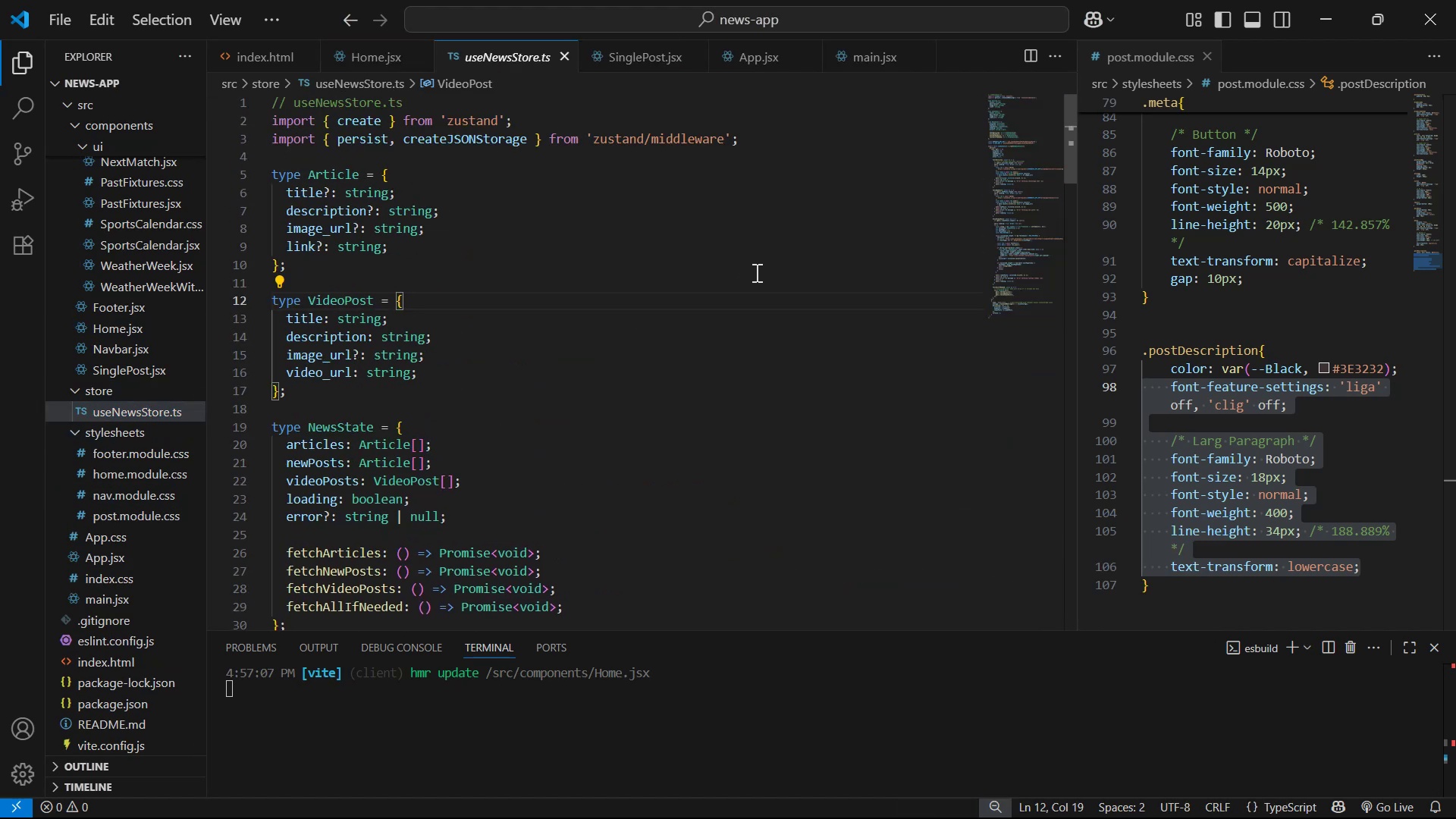 
wait(8.01)
 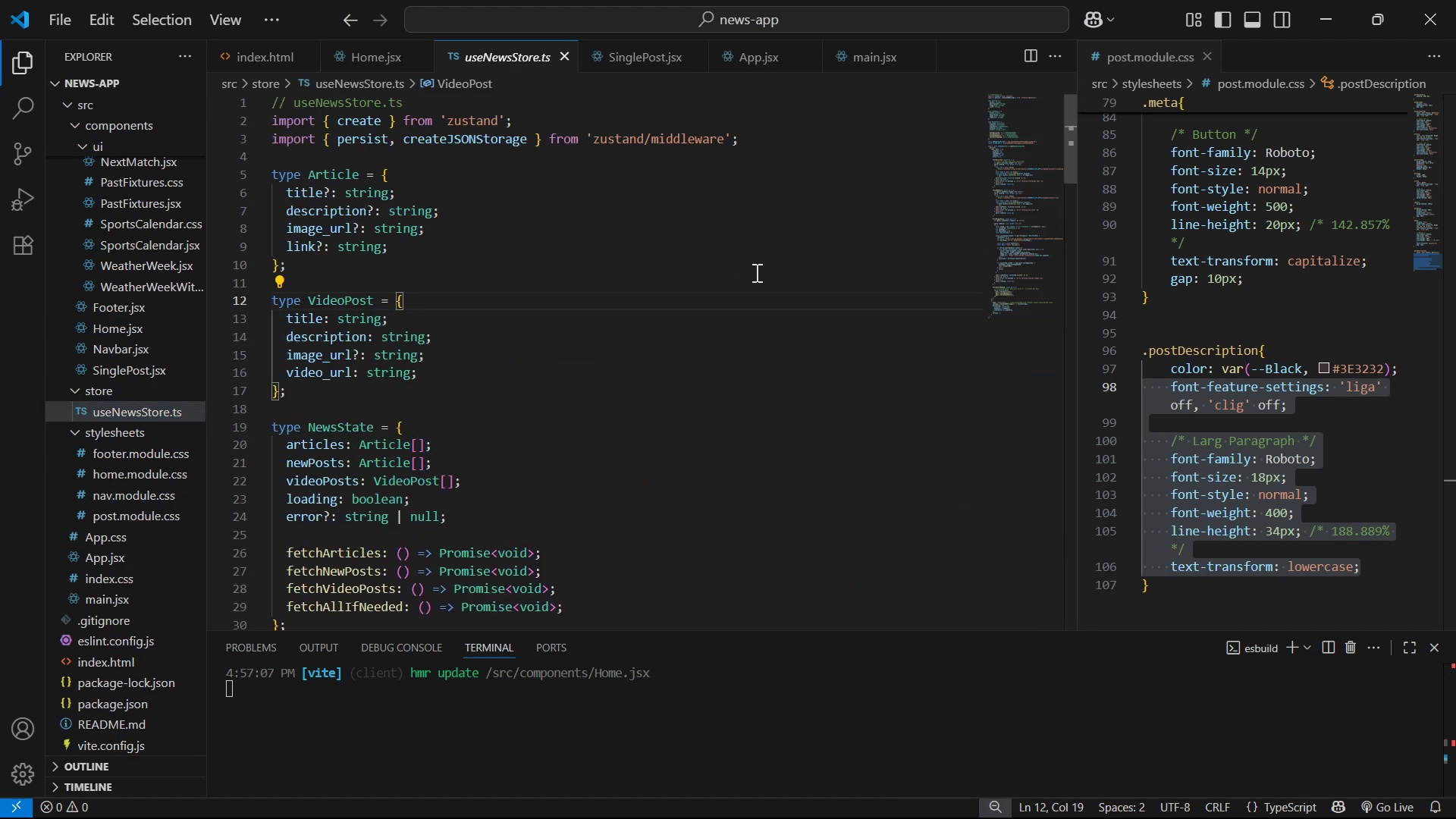 
left_click([701, 648])
 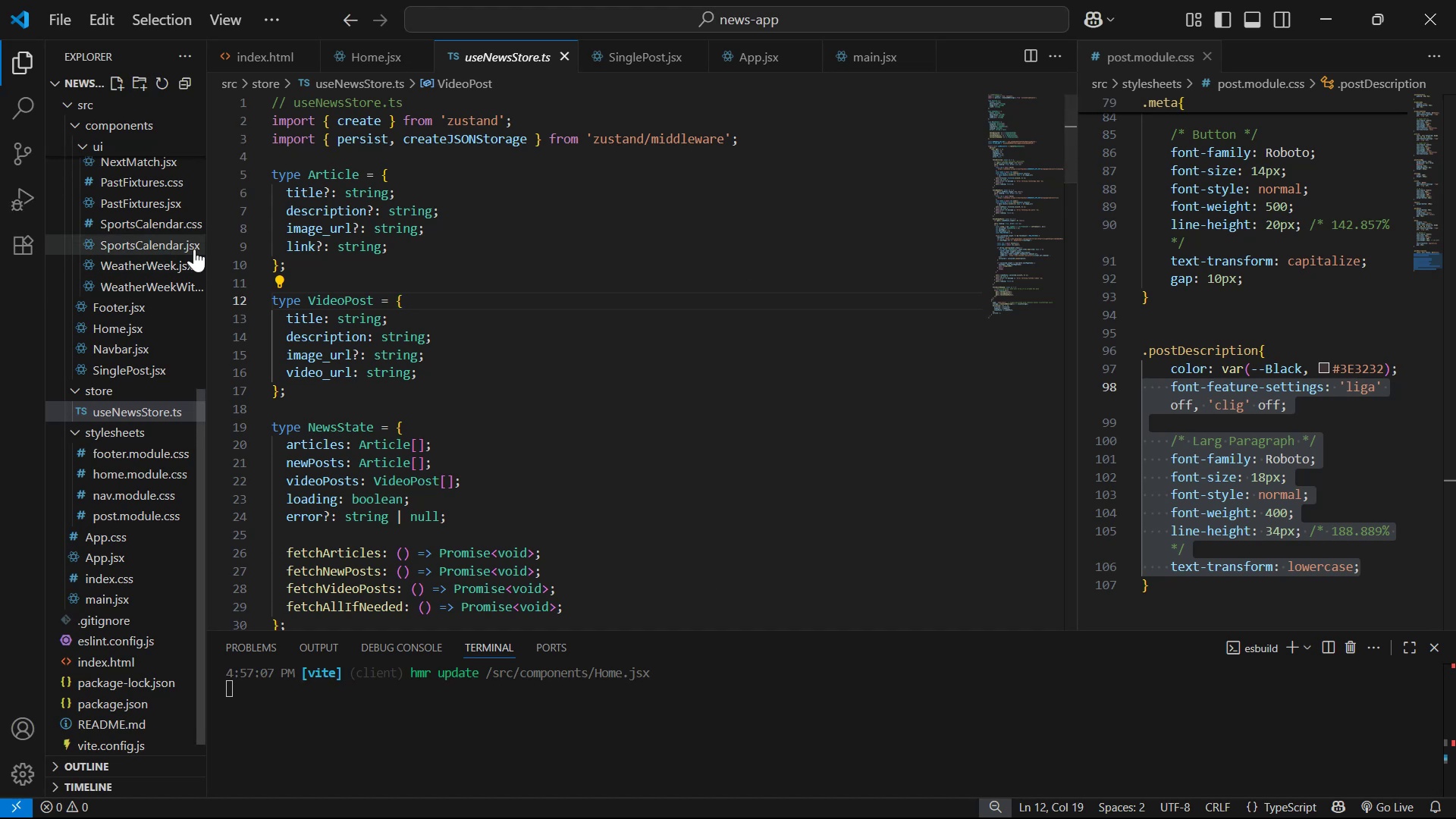 
left_click([435, 176])
 